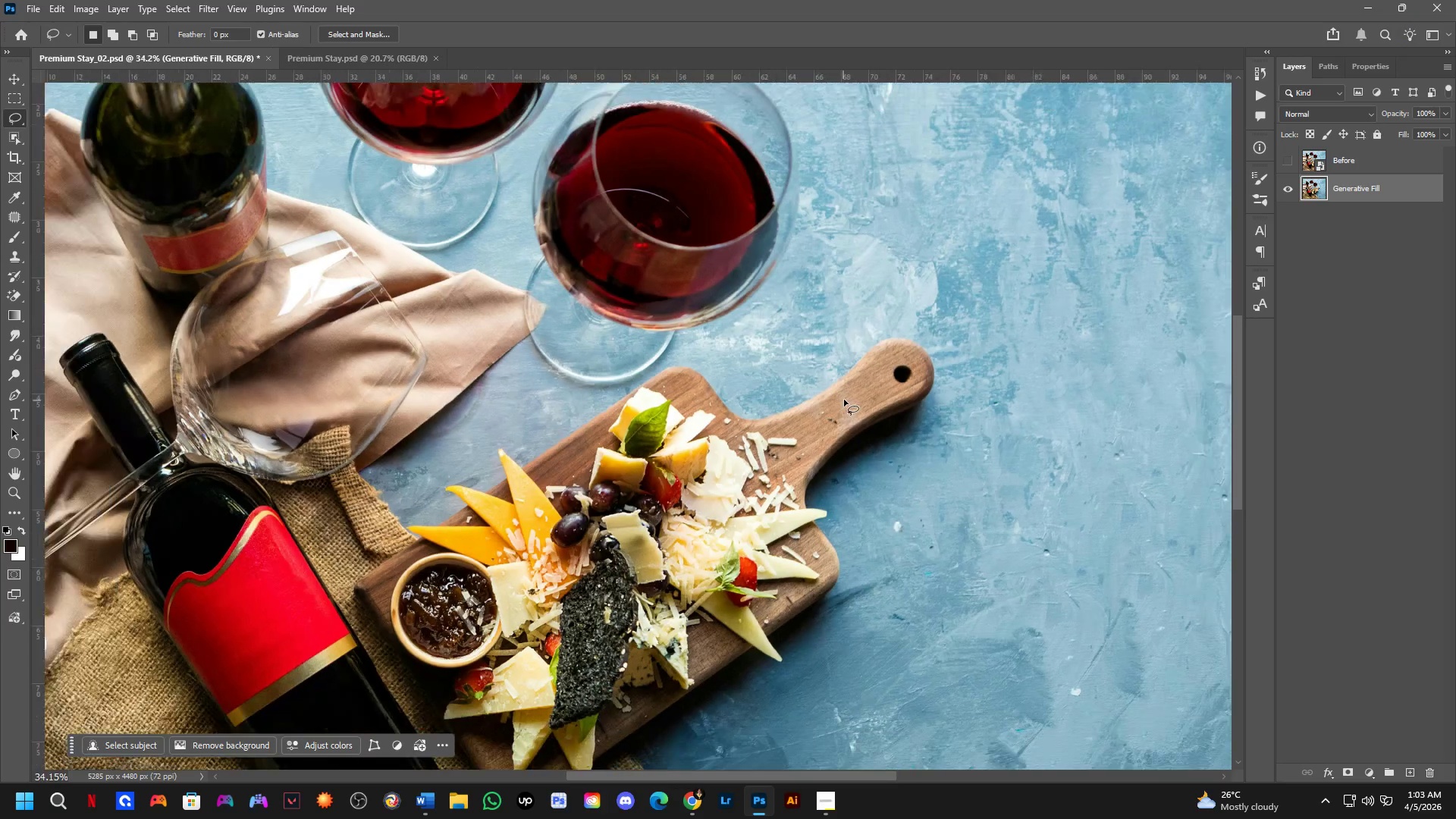 
left_click_drag(start_coordinate=[992, 295], to_coordinate=[827, 422])
 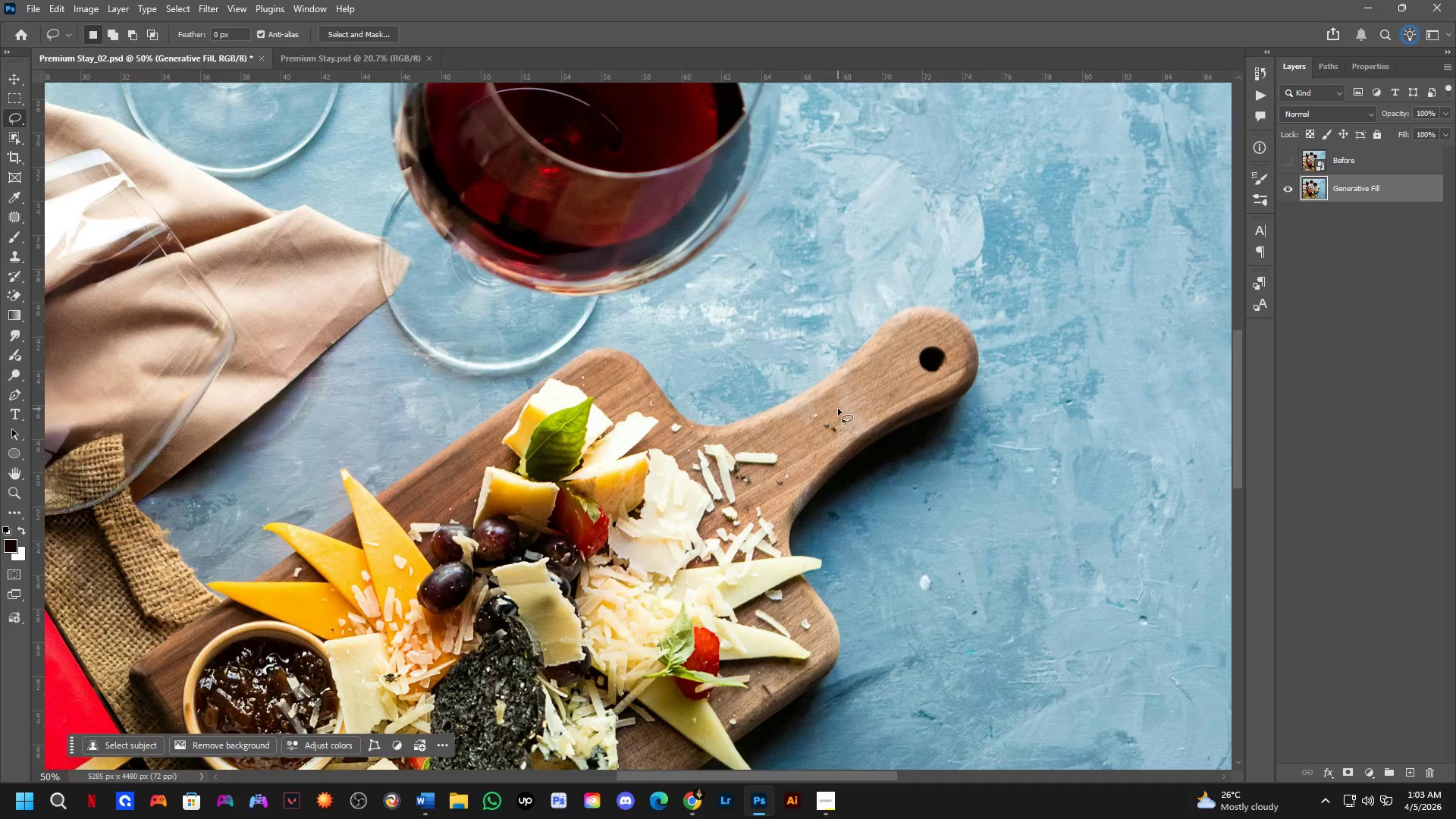 
scroll: coordinate [996, 298], scroll_direction: none, amount: 0.0
 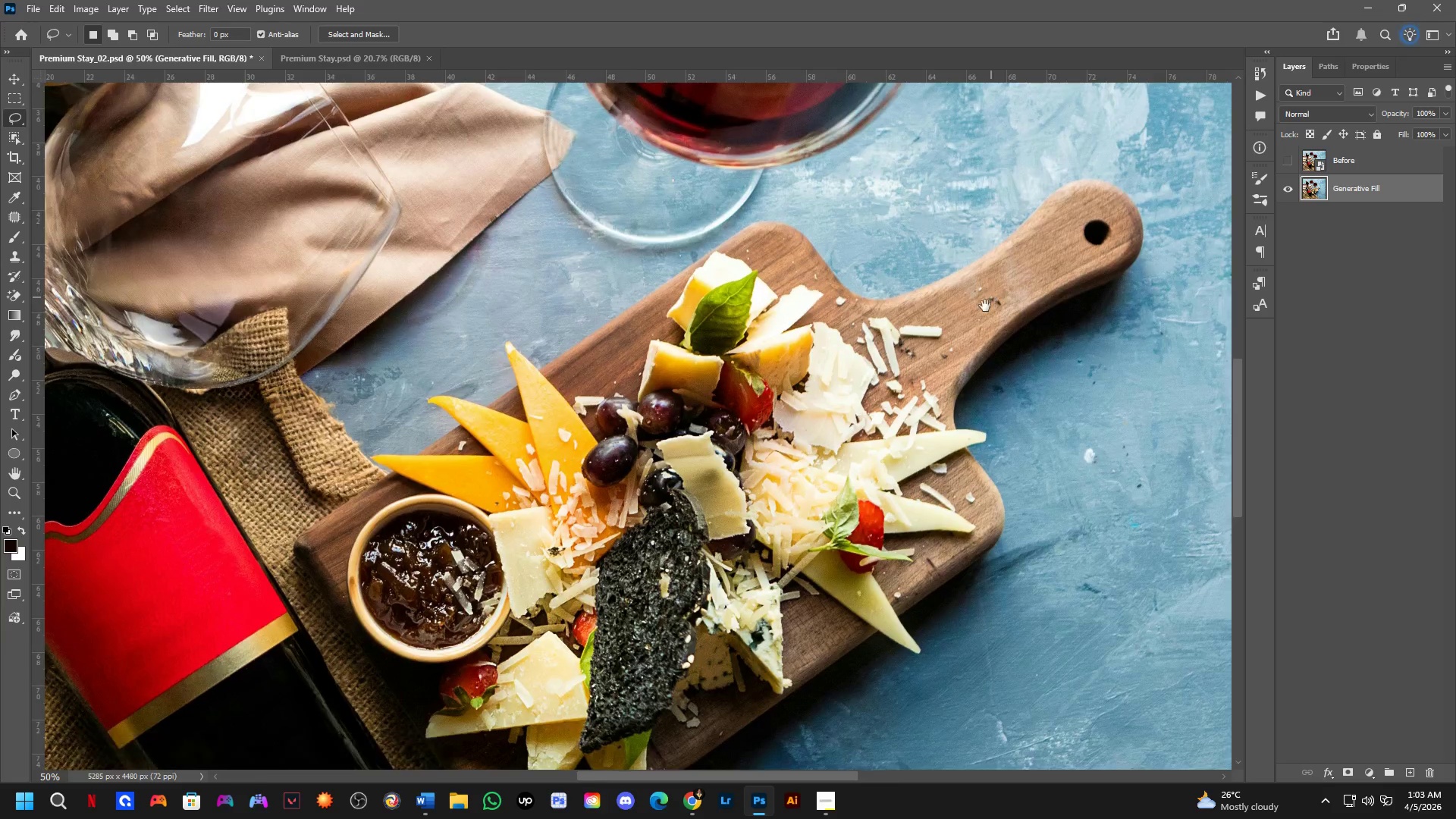 
scroll: coordinate [842, 403], scroll_direction: down, amount: 4.0
 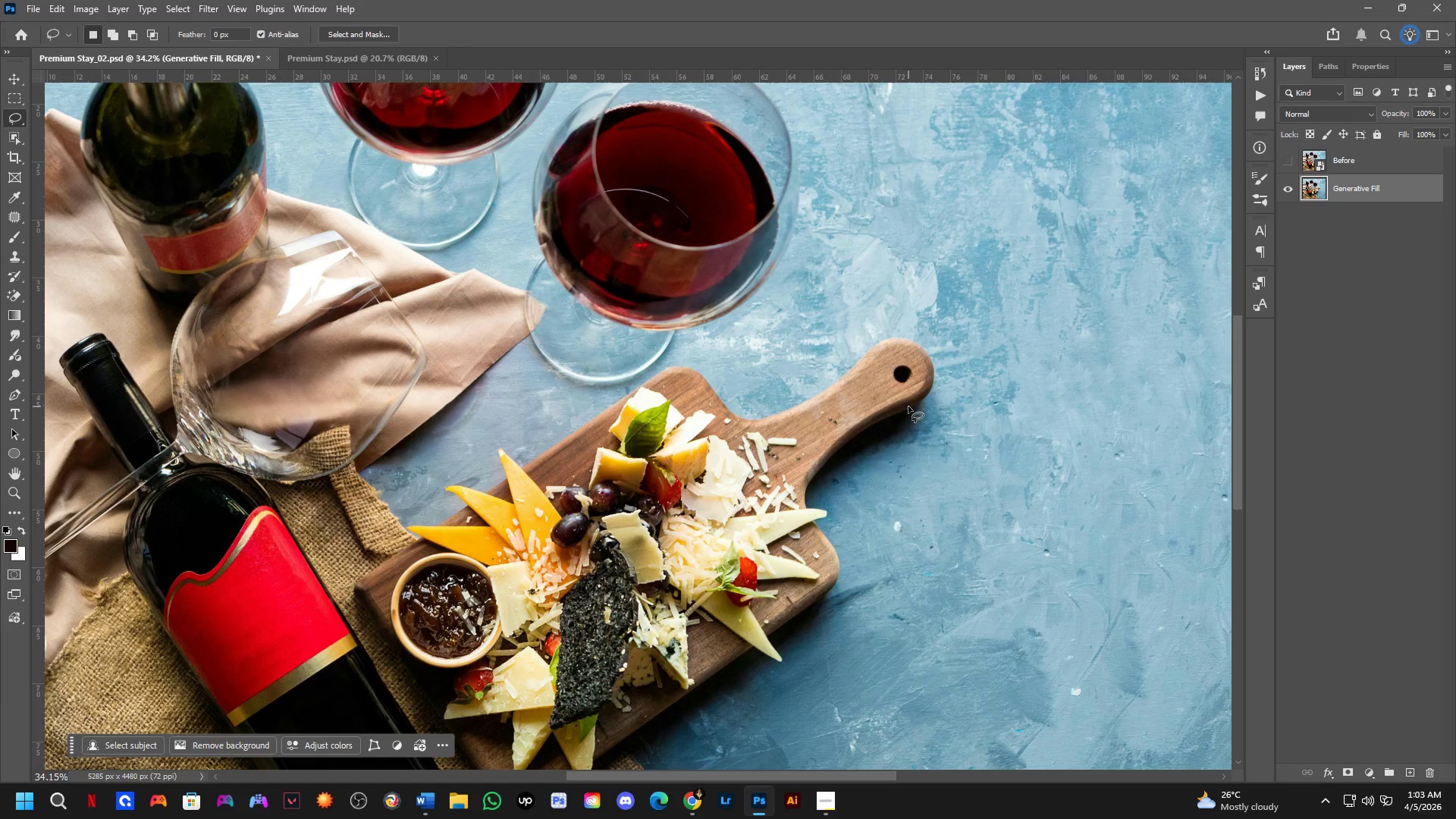 
wait(21.24)
 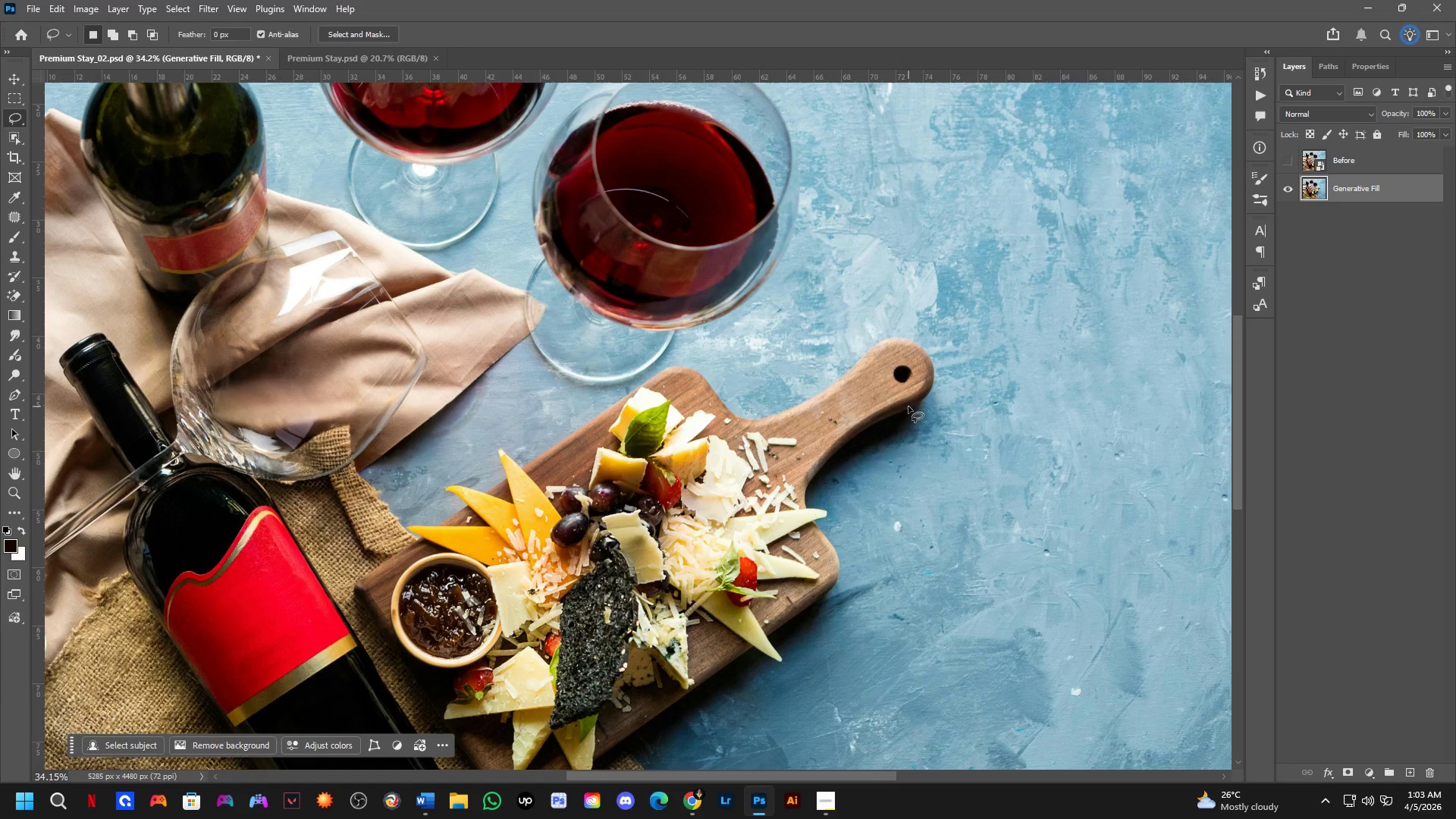 
scroll: coordinate [174, 528], scroll_direction: up, amount: 11.0
 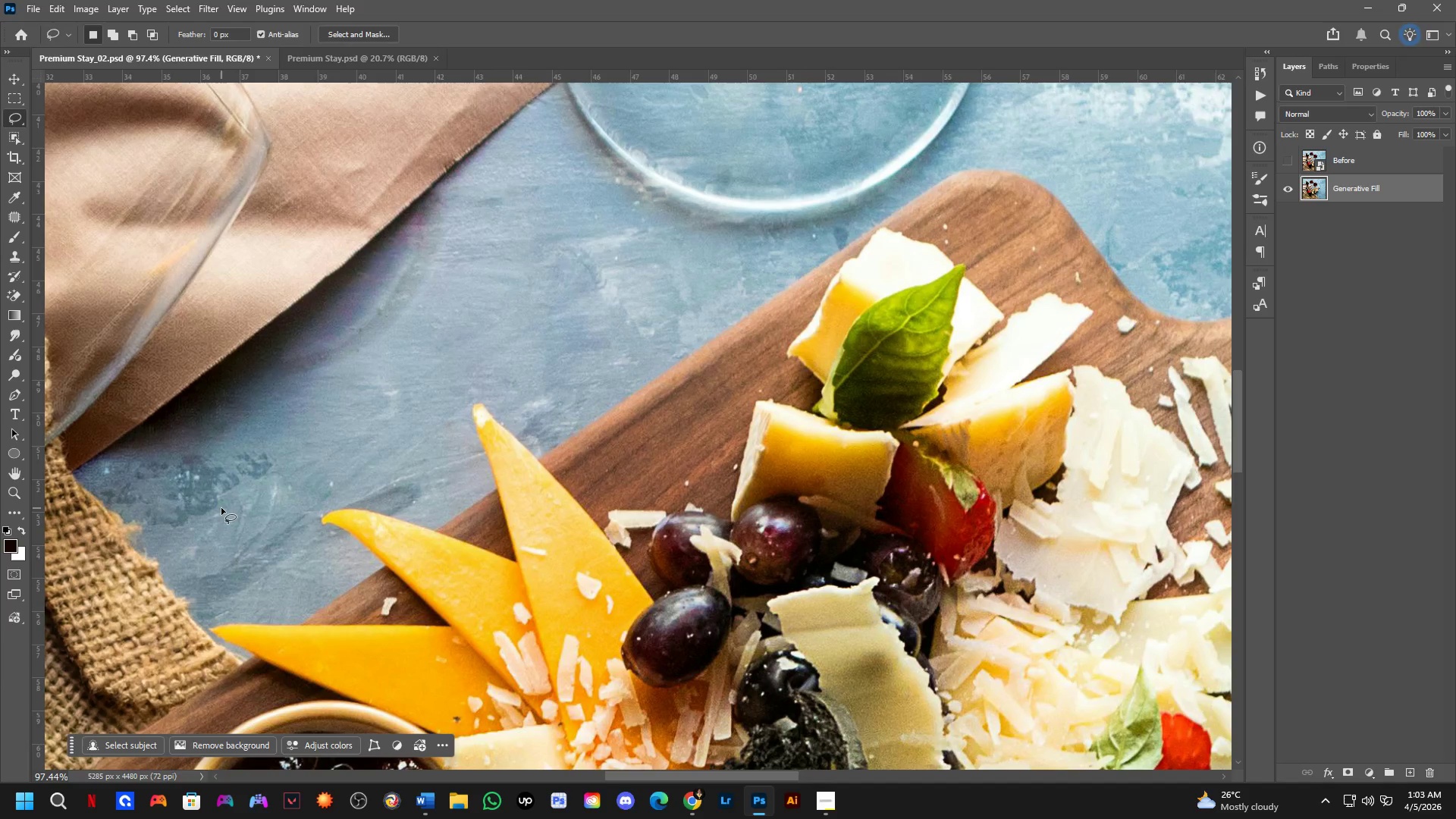 
hold_key(key=Space, duration=0.42)
 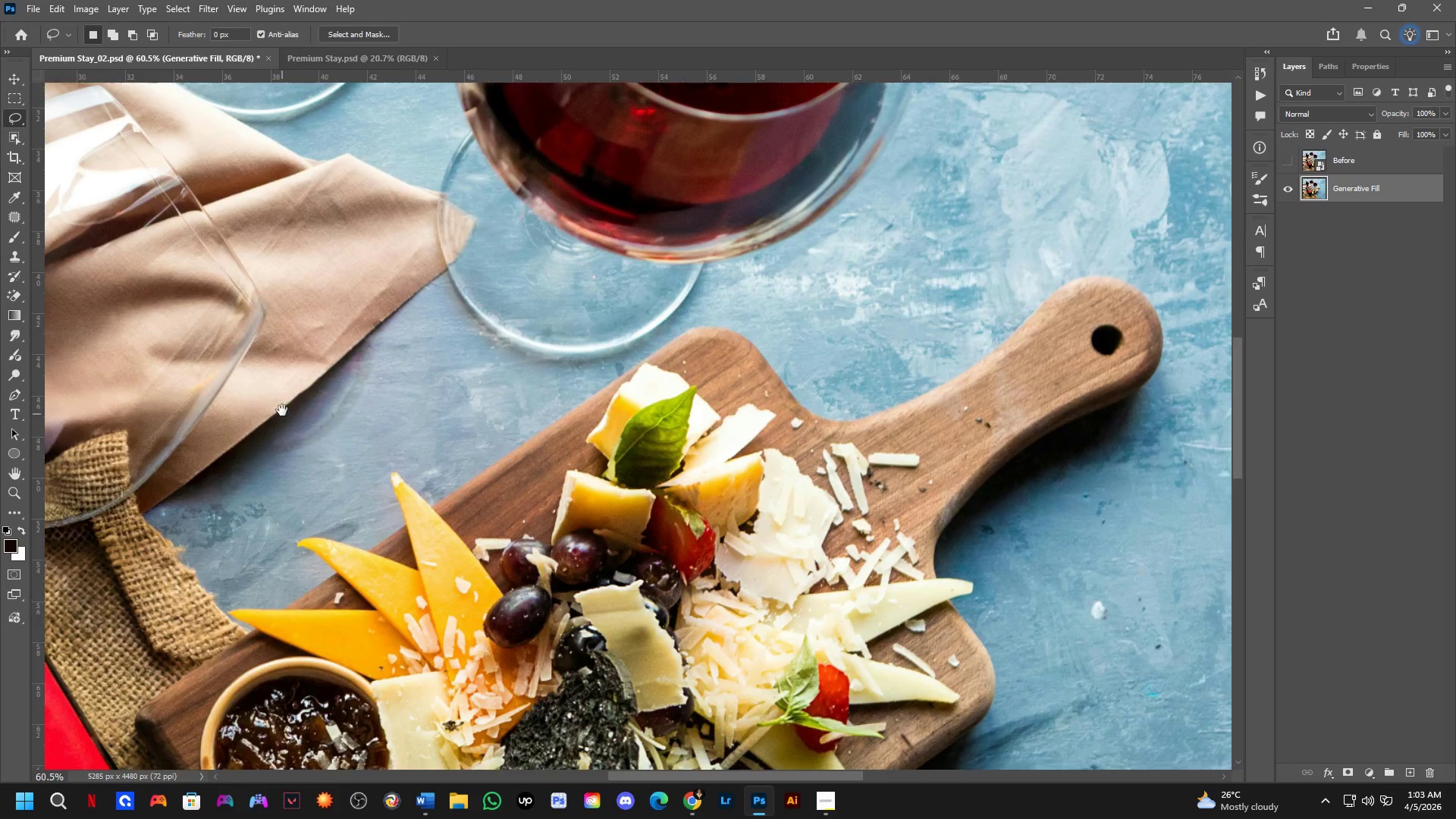 
left_click_drag(start_coordinate=[270, 381], to_coordinate=[243, 532])
 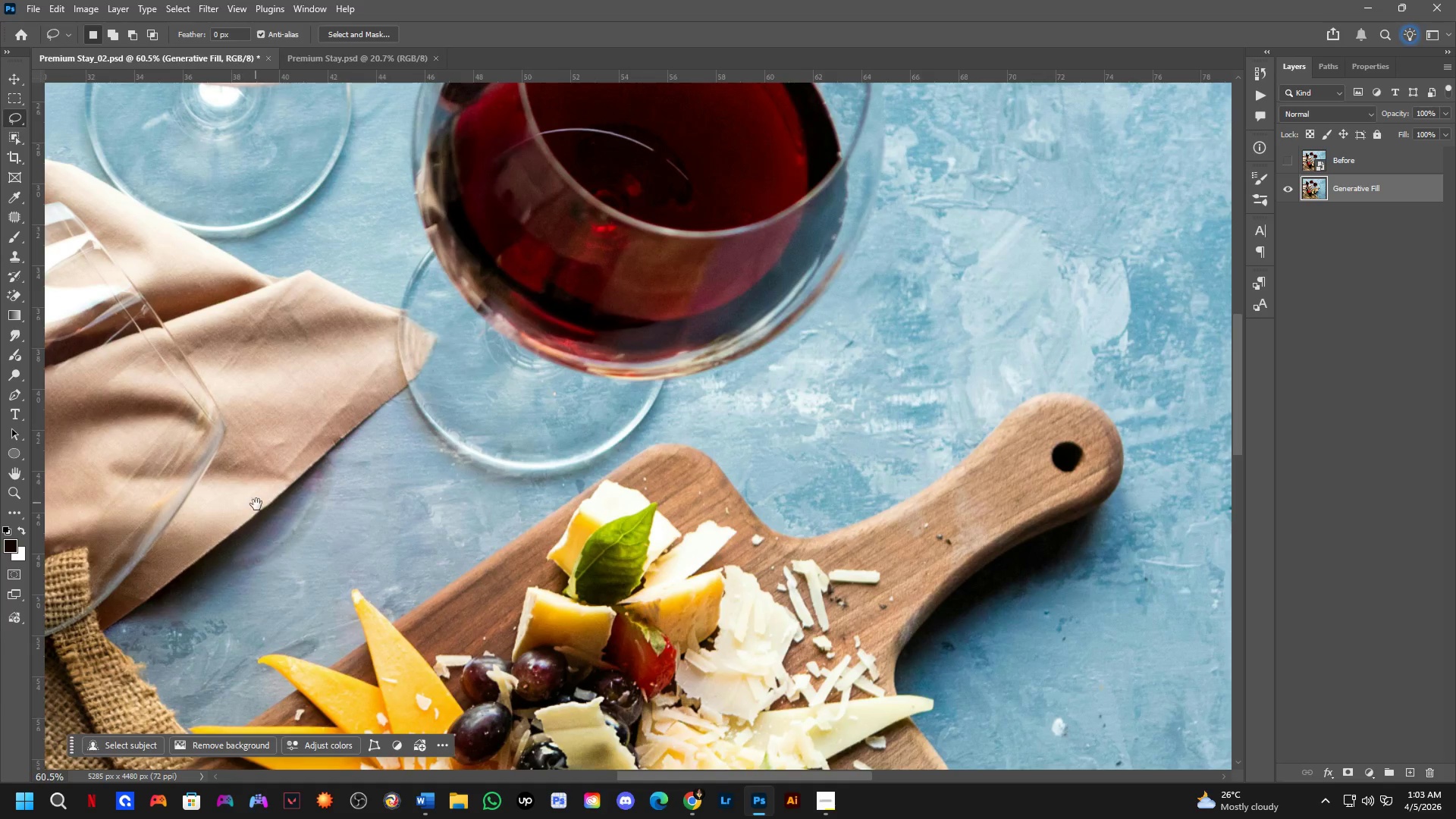 
scroll: coordinate [240, 461], scroll_direction: down, amount: 5.0
 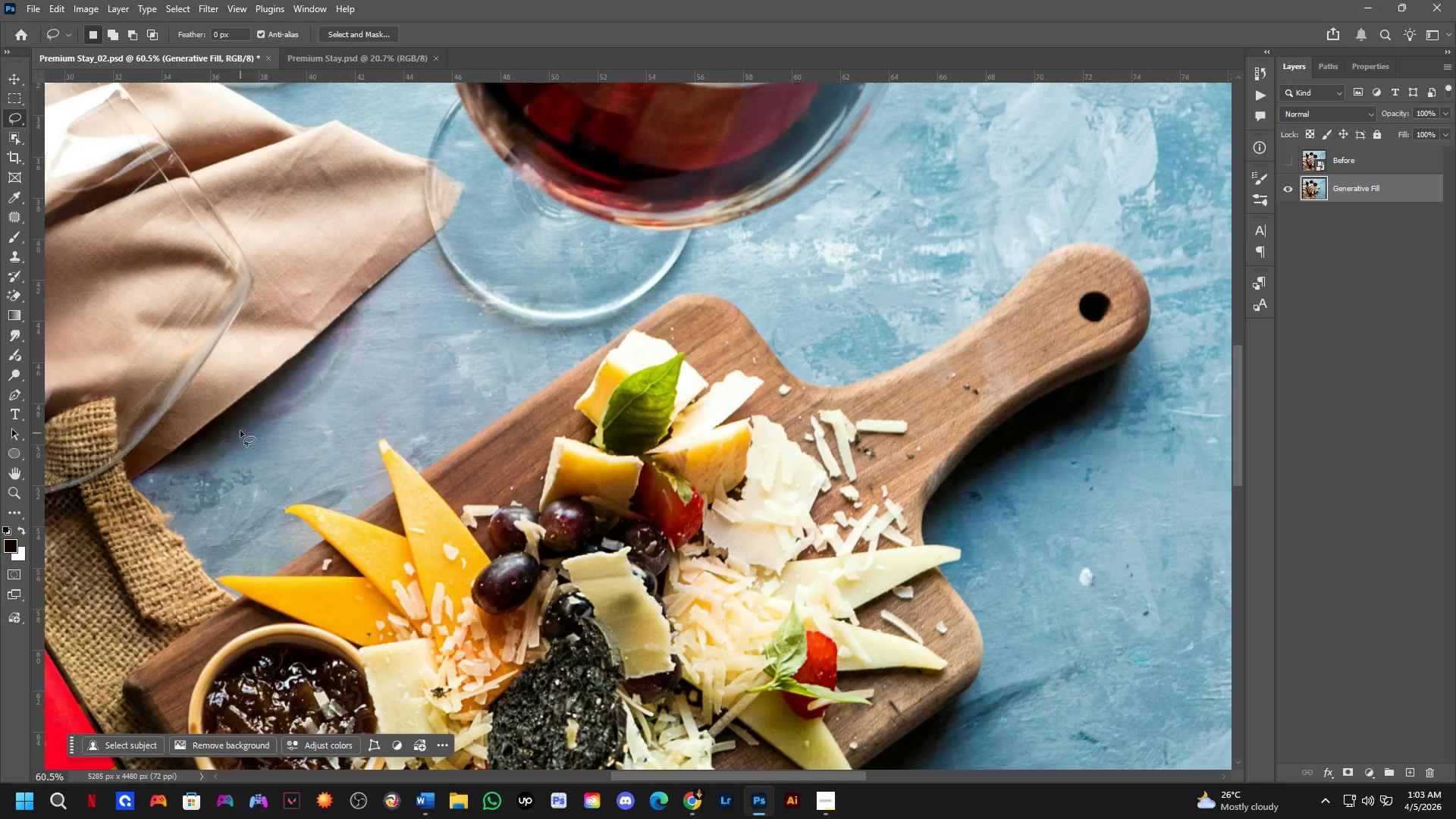 
hold_key(key=Space, duration=0.75)
 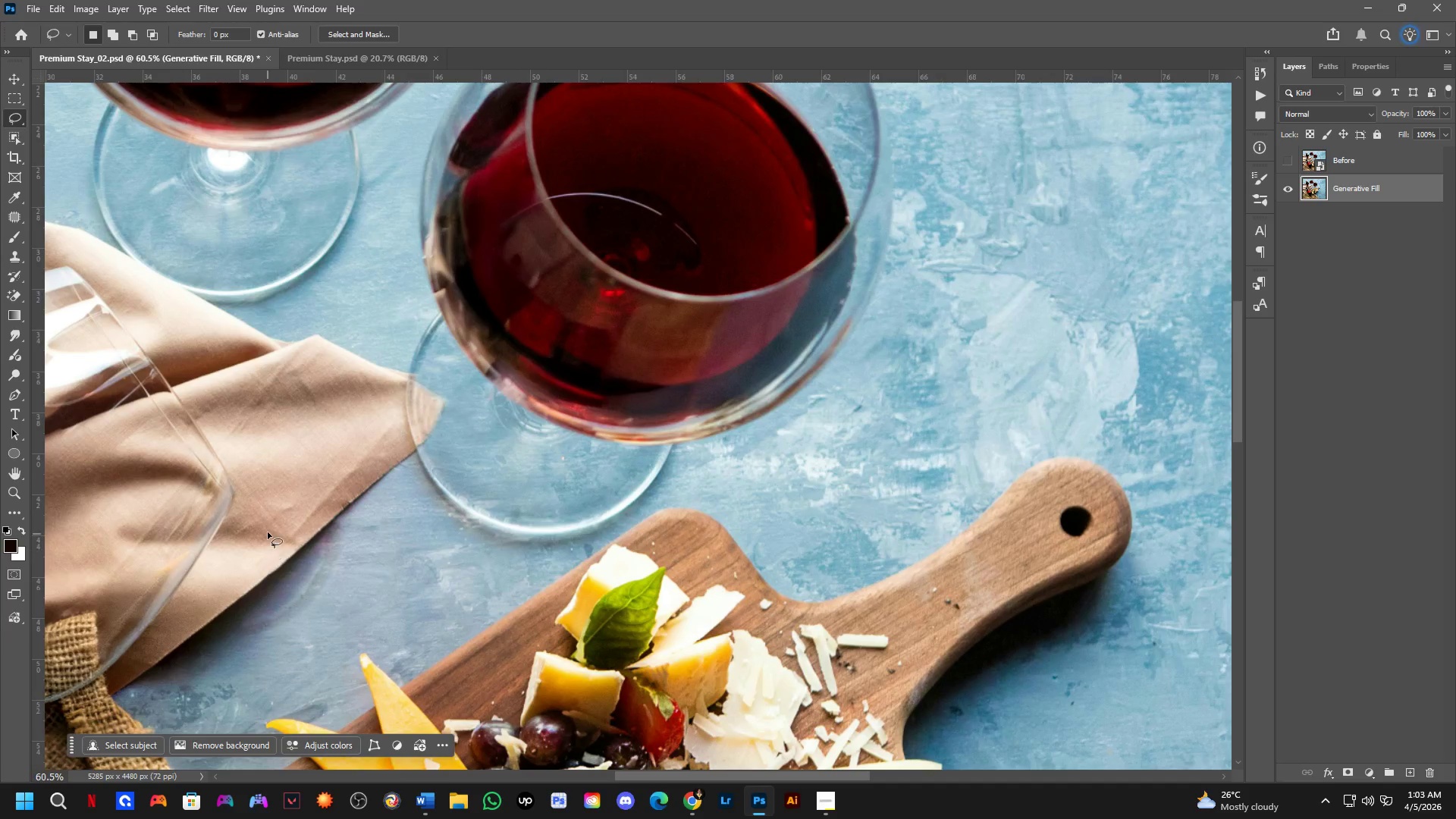 
left_click_drag(start_coordinate=[256, 503], to_coordinate=[264, 567])
 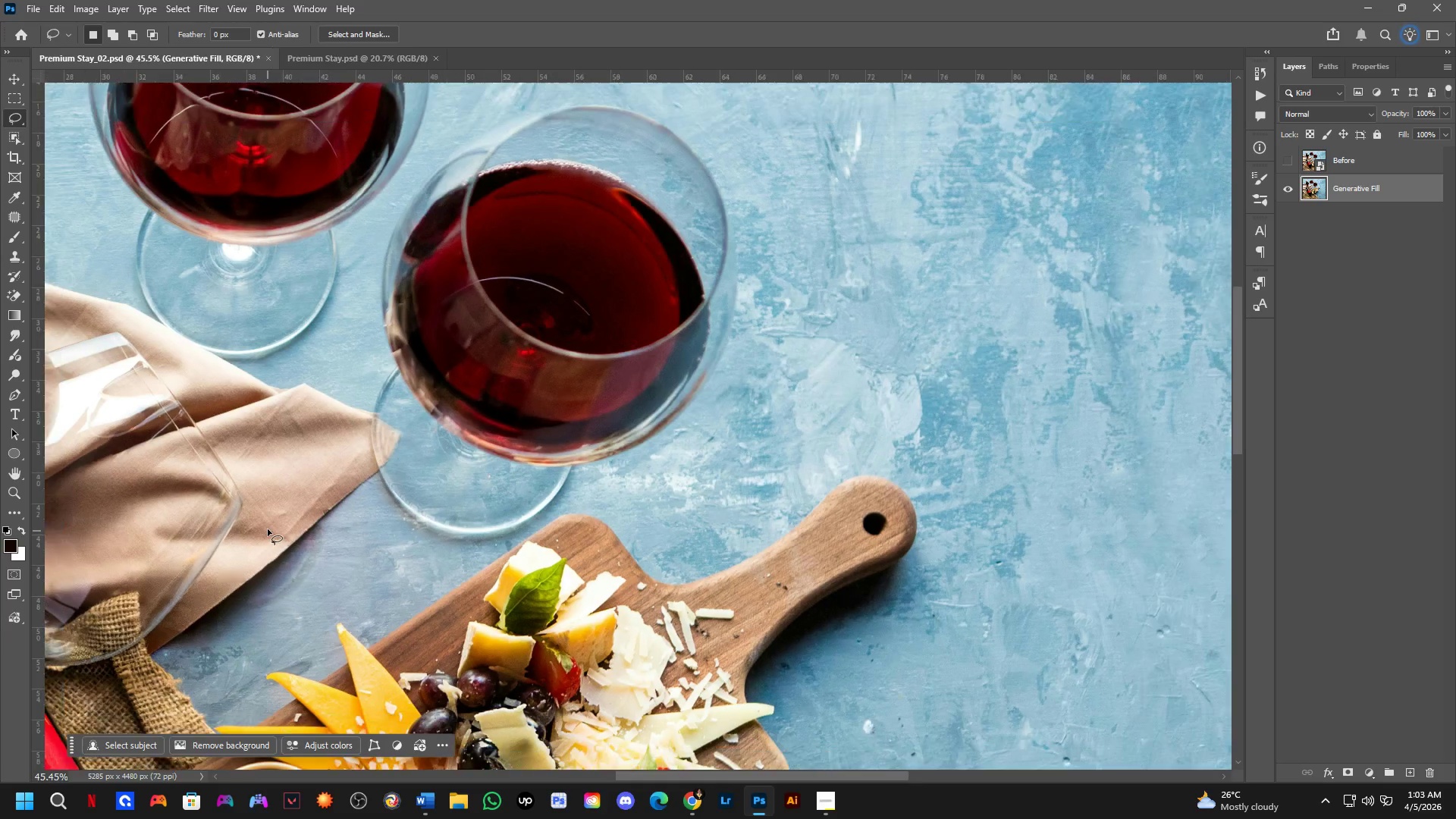 
hold_key(key=Space, duration=1.67)
 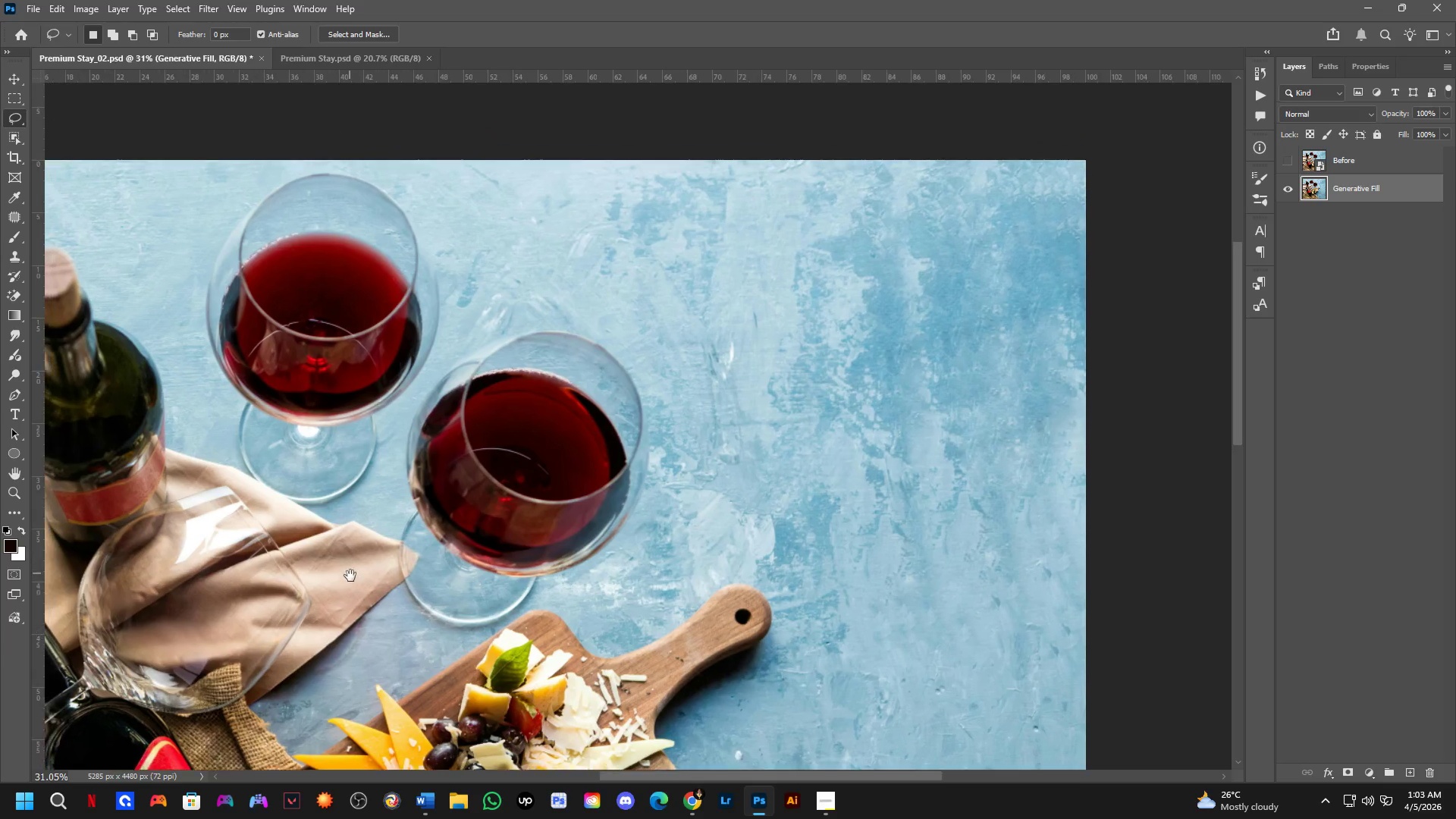 
left_click_drag(start_coordinate=[293, 465], to_coordinate=[351, 567])
 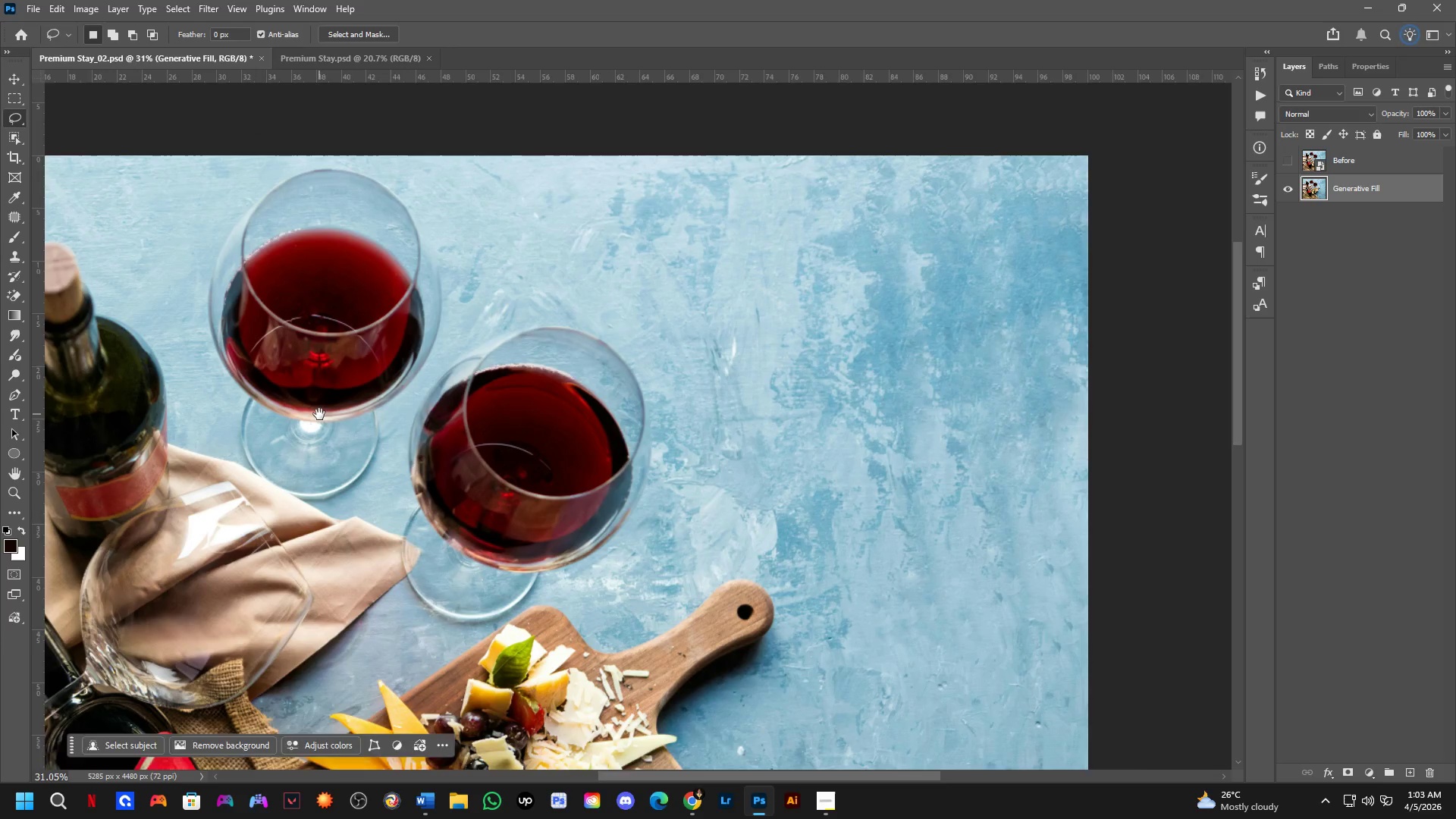 
scroll: coordinate [284, 476], scroll_direction: down, amount: 7.0
 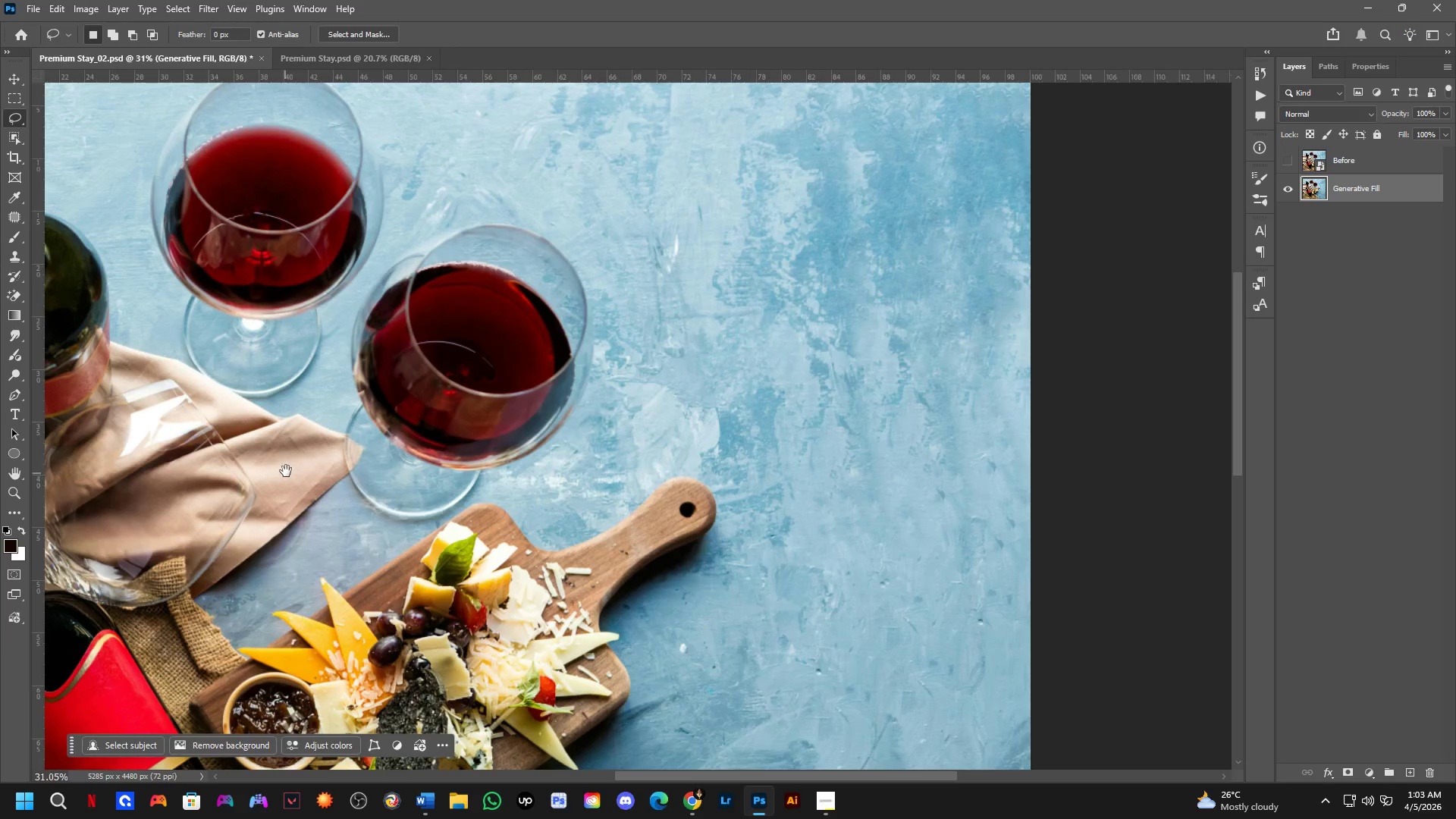 
hold_key(key=Space, duration=0.58)
 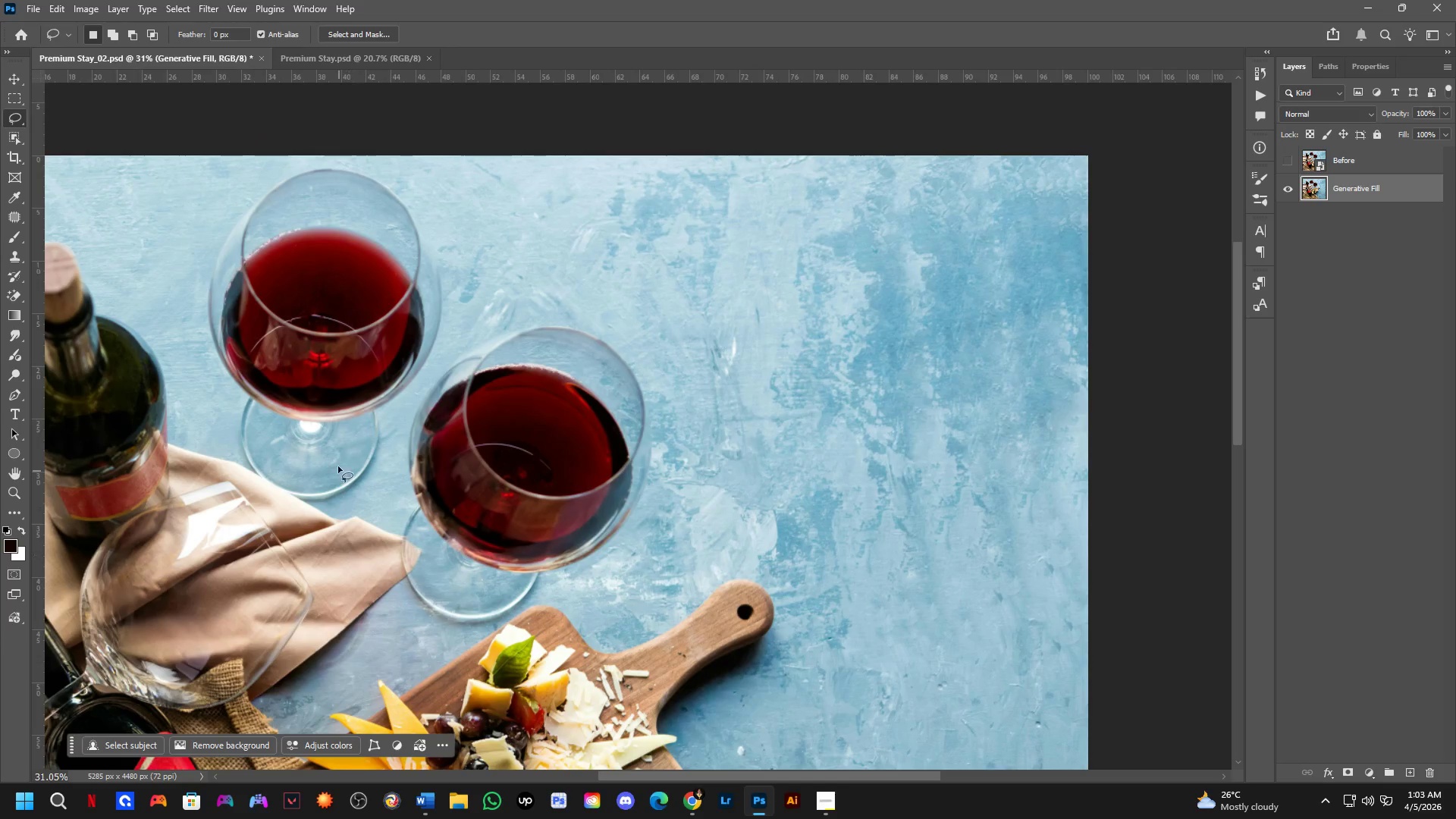 
hold_key(key=Space, duration=1.22)
 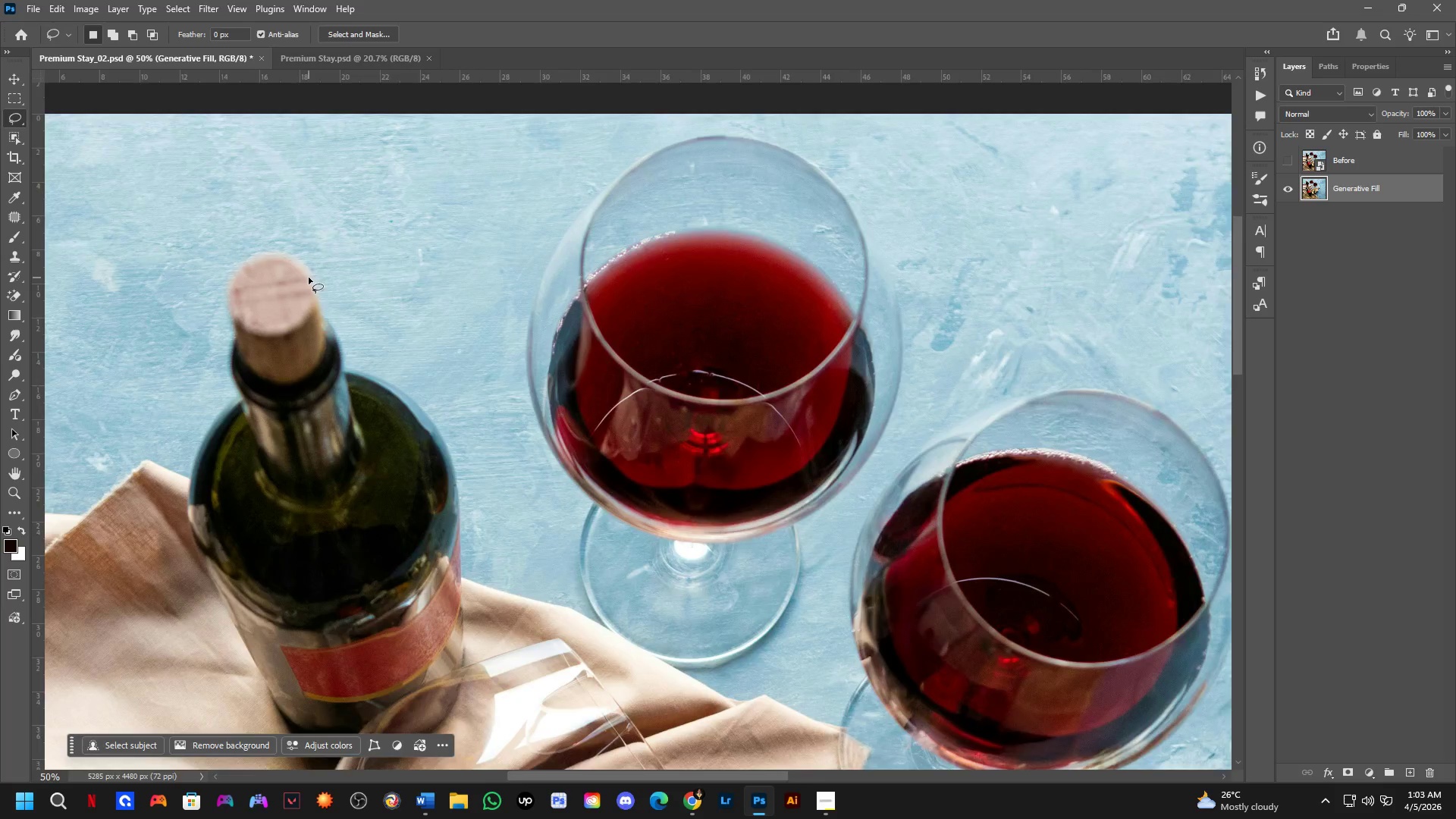 
left_click_drag(start_coordinate=[319, 414], to_coordinate=[560, 435])
 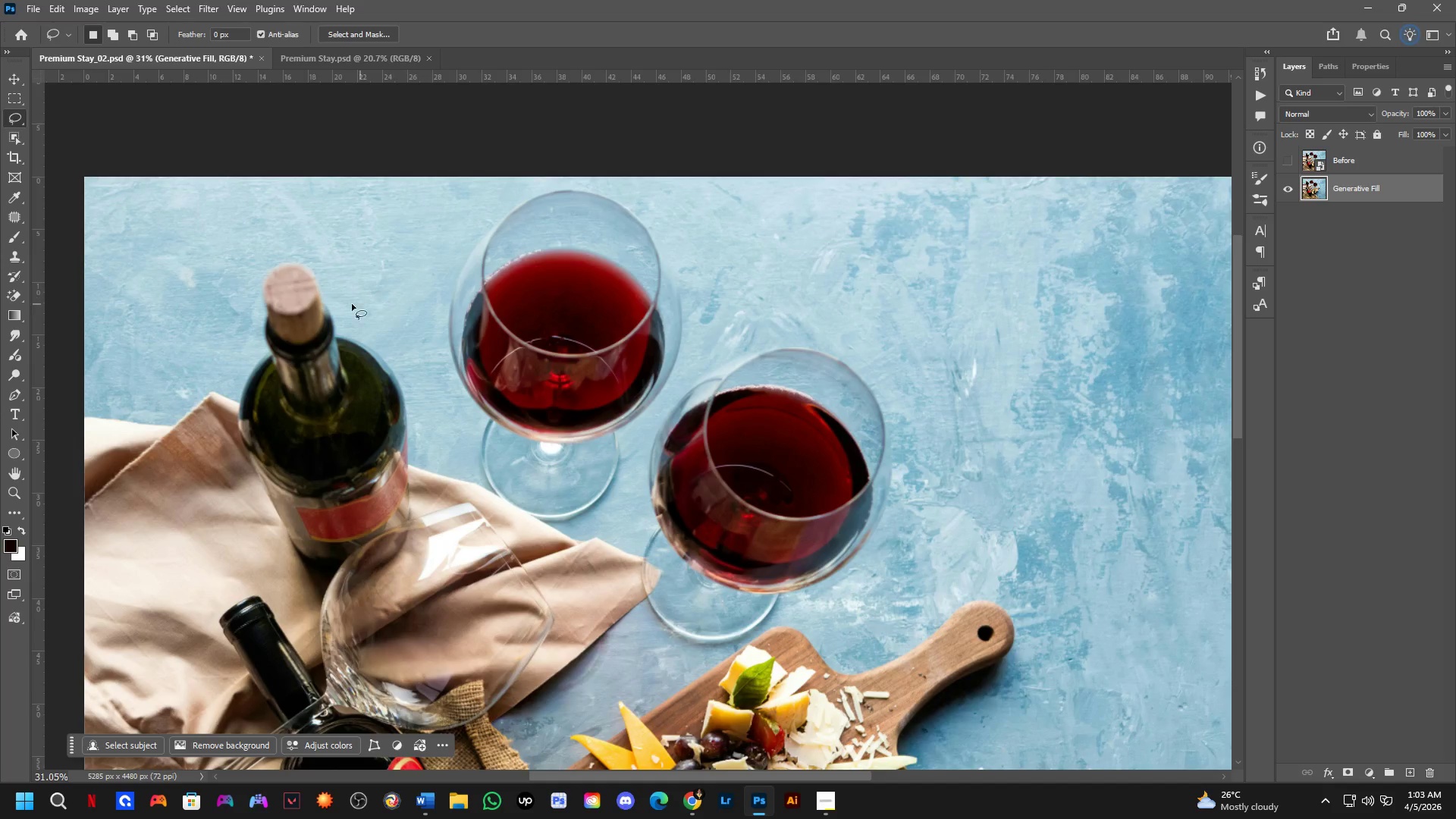 
scroll: coordinate [261, 278], scroll_direction: up, amount: 9.0
 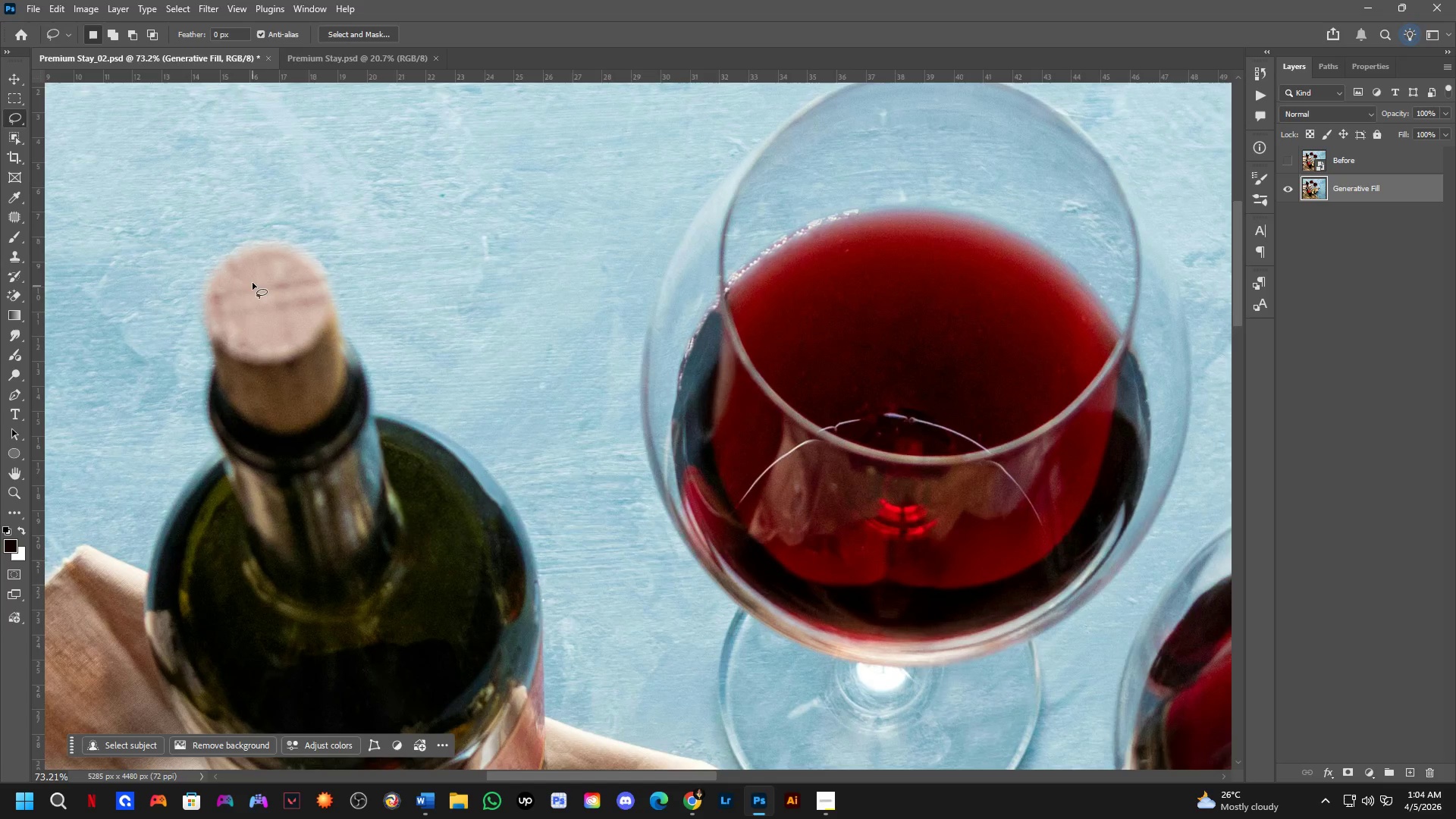 
hold_key(key=Space, duration=0.7)
 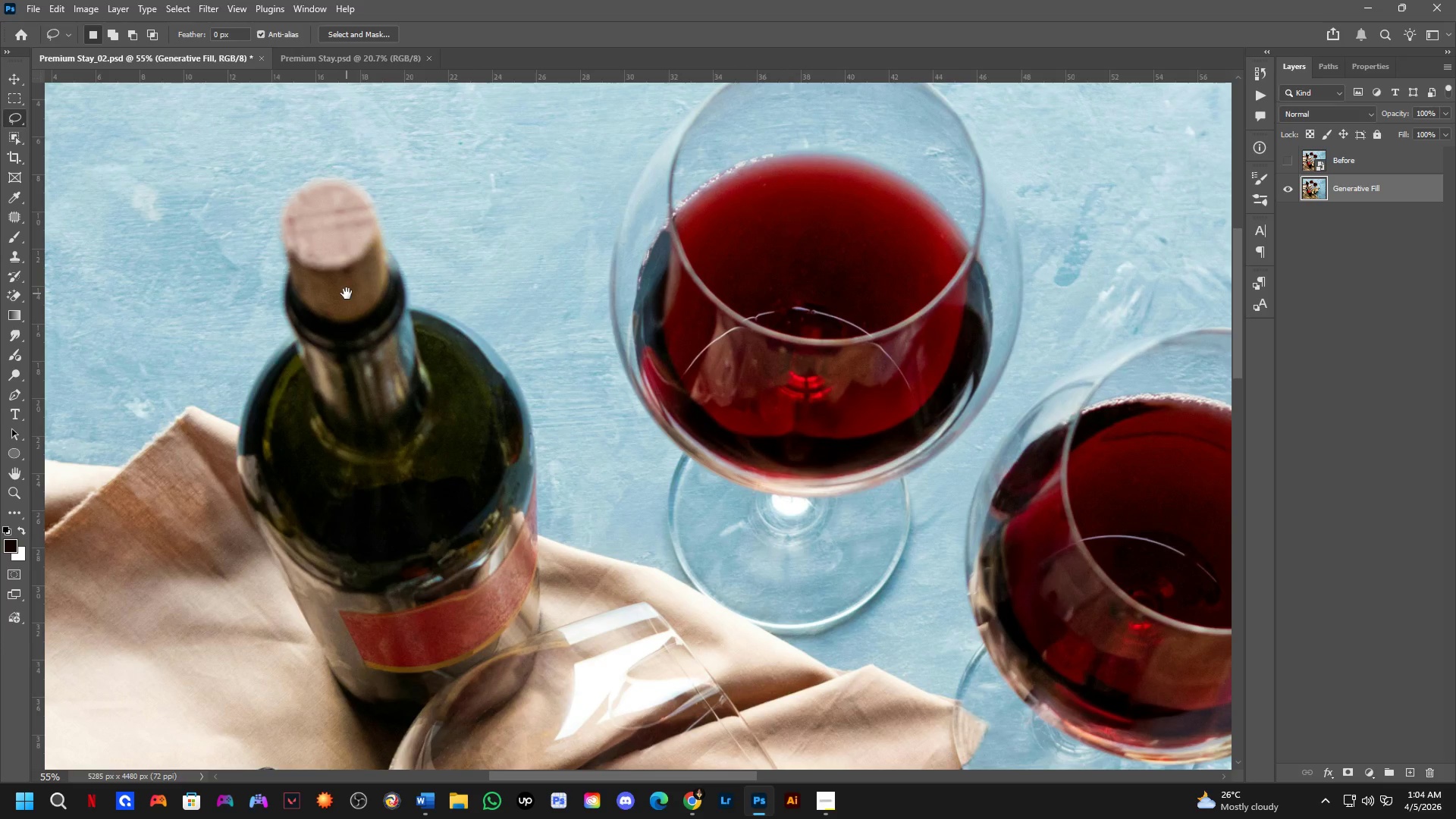 
left_click_drag(start_coordinate=[287, 381], to_coordinate=[377, 312])
 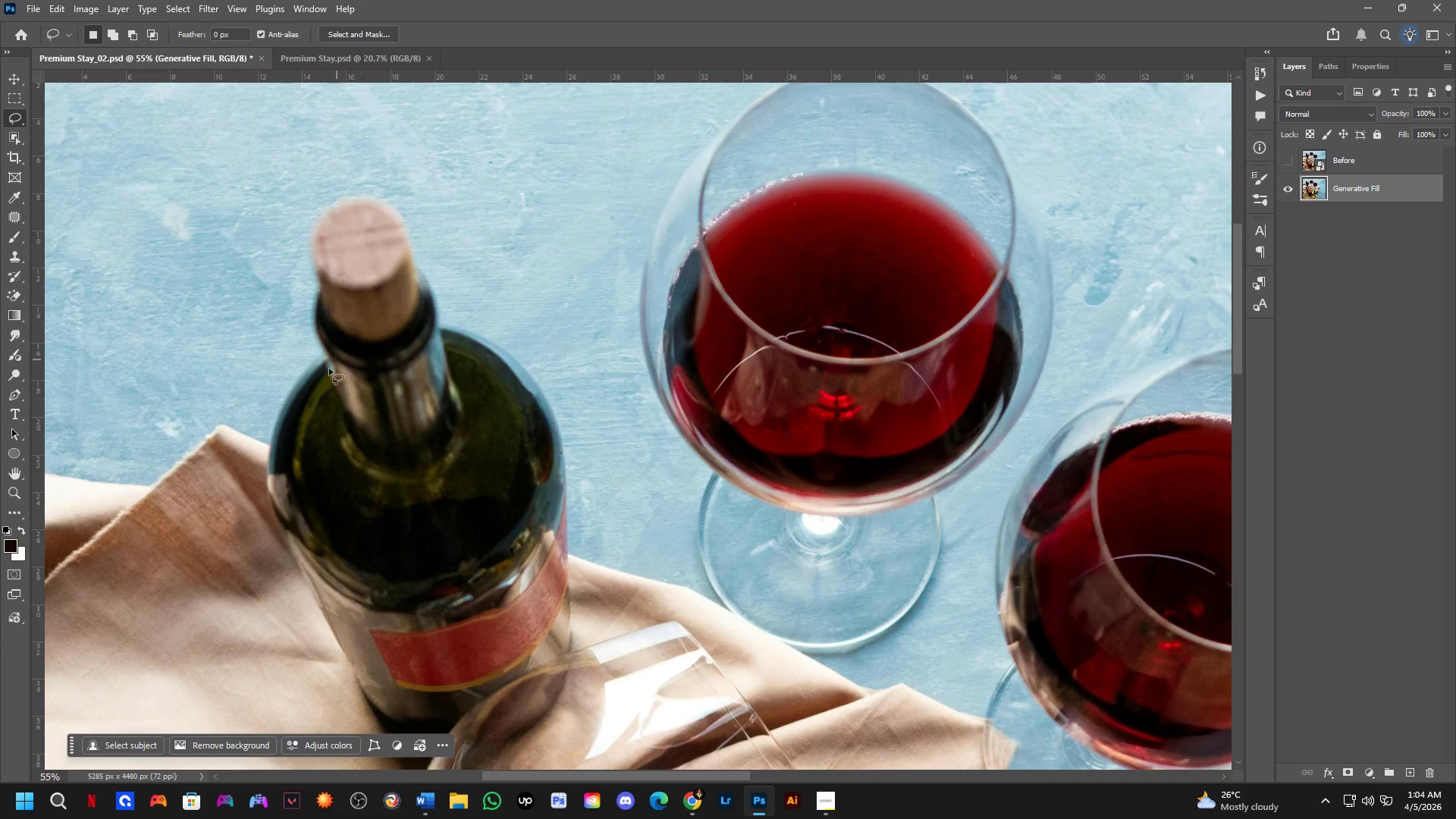 
scroll: coordinate [280, 350], scroll_direction: down, amount: 3.0
 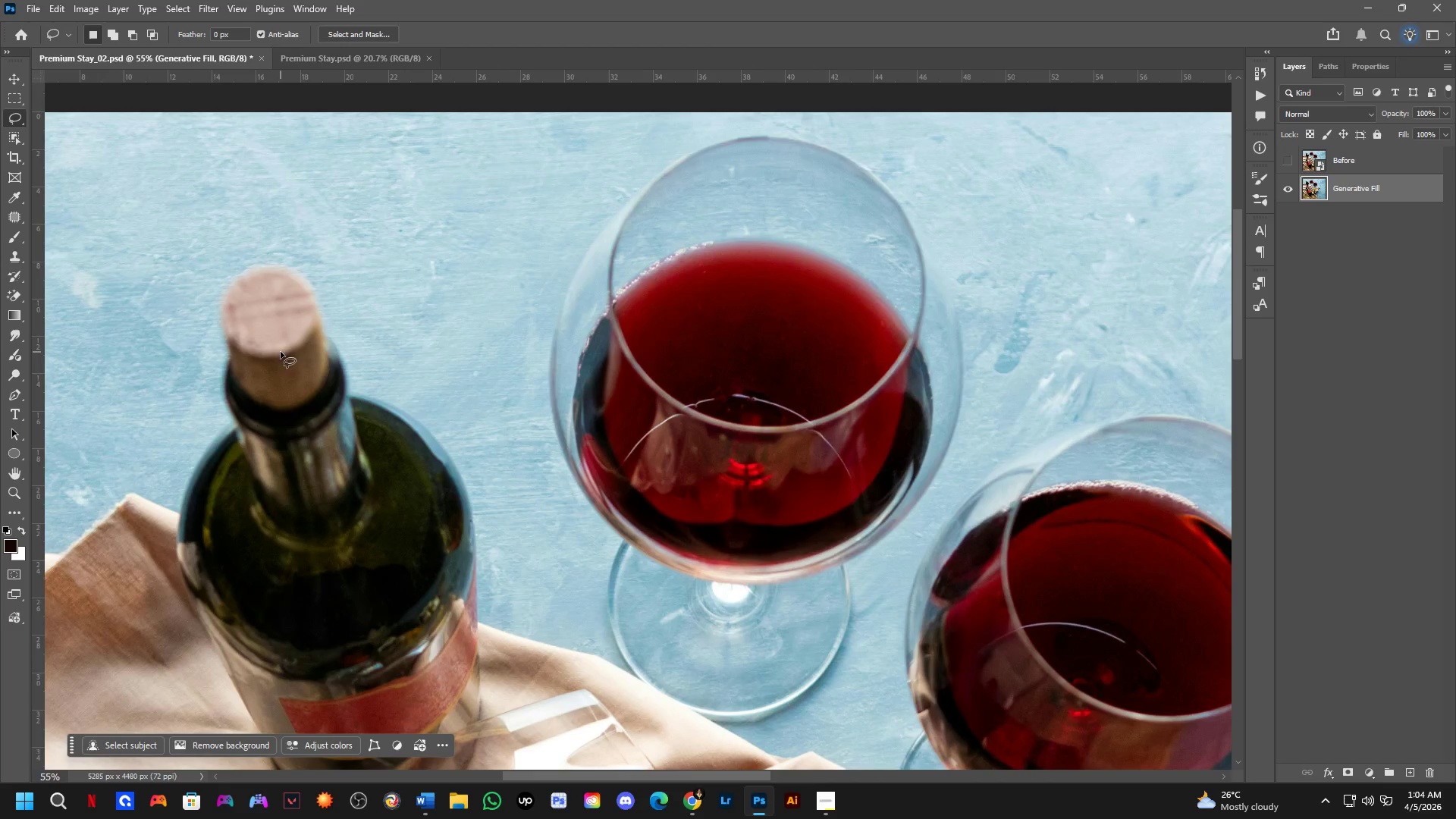 
hold_key(key=Space, duration=0.53)
 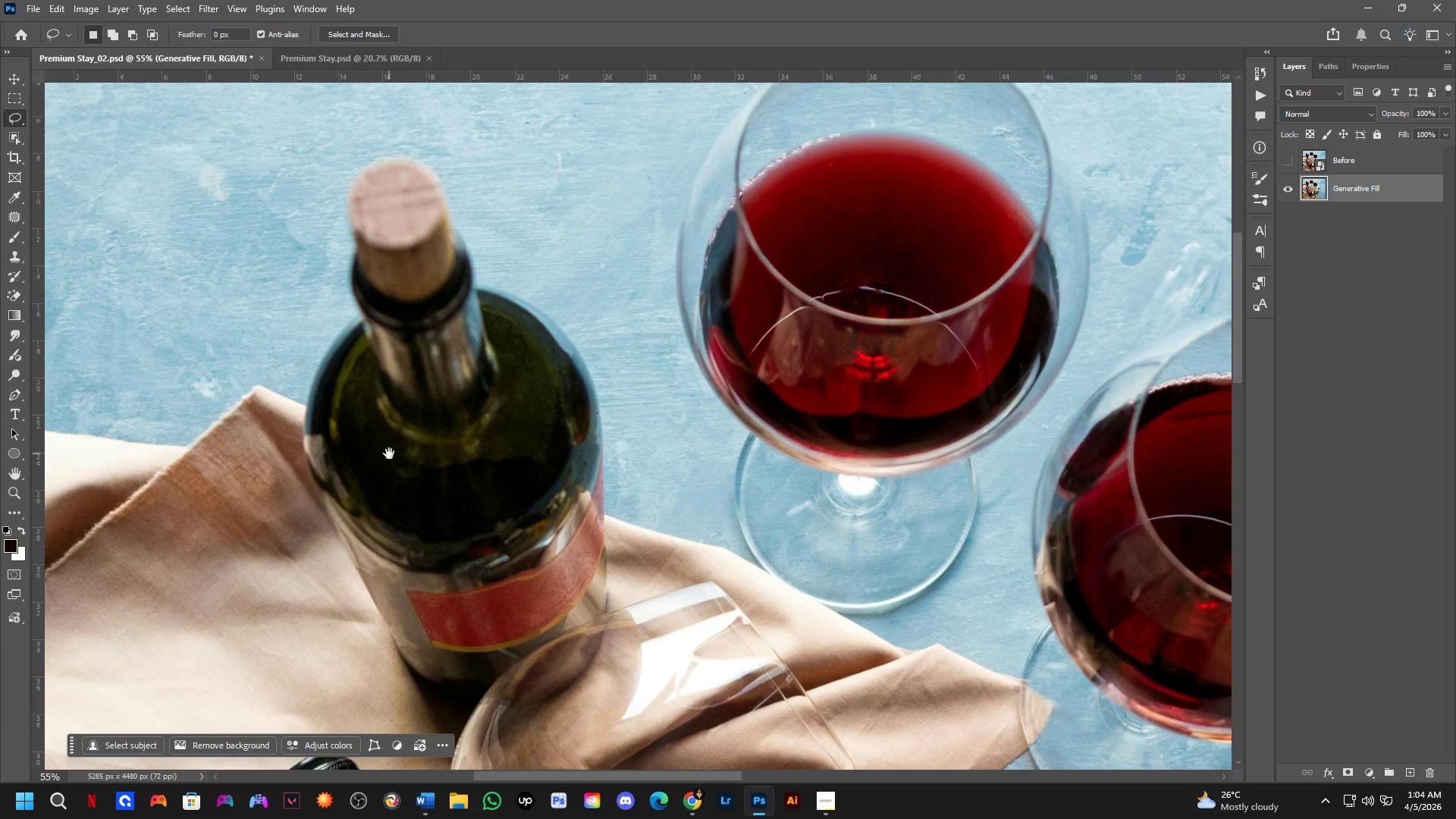 
left_click_drag(start_coordinate=[359, 472], to_coordinate=[375, 400])
 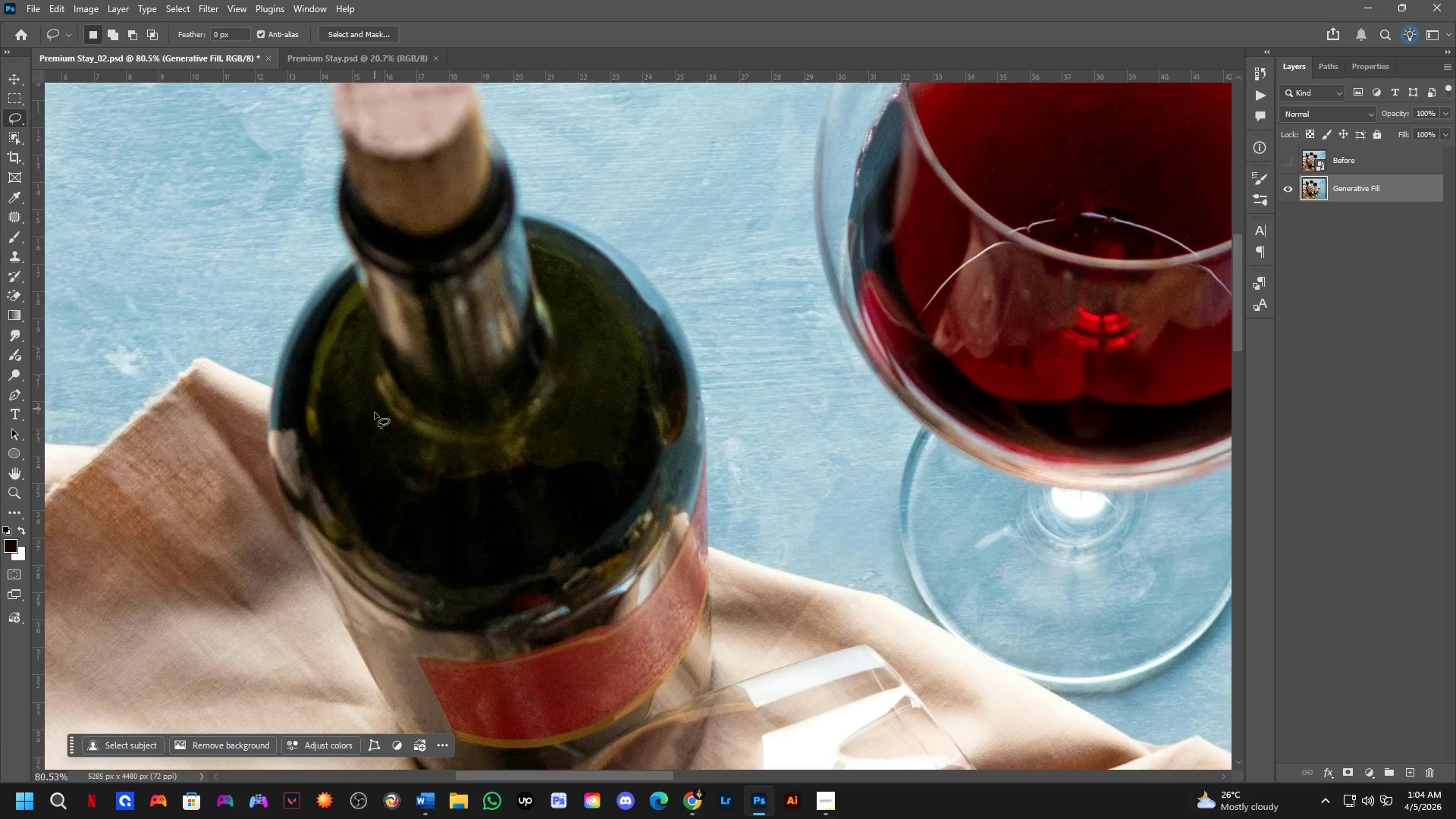 
scroll: coordinate [299, 416], scroll_direction: up, amount: 4.0
 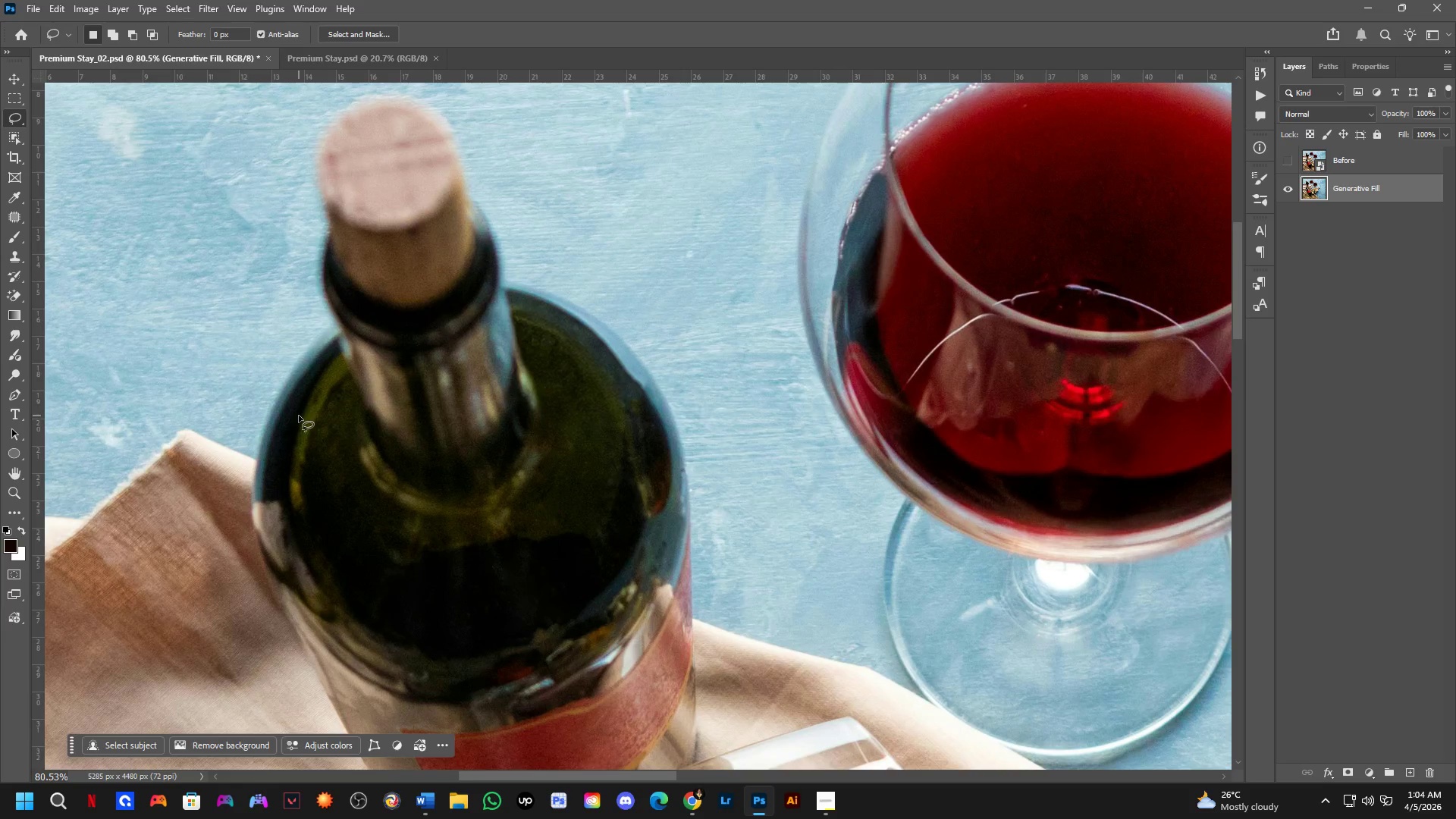 
hold_key(key=Space, duration=0.59)
 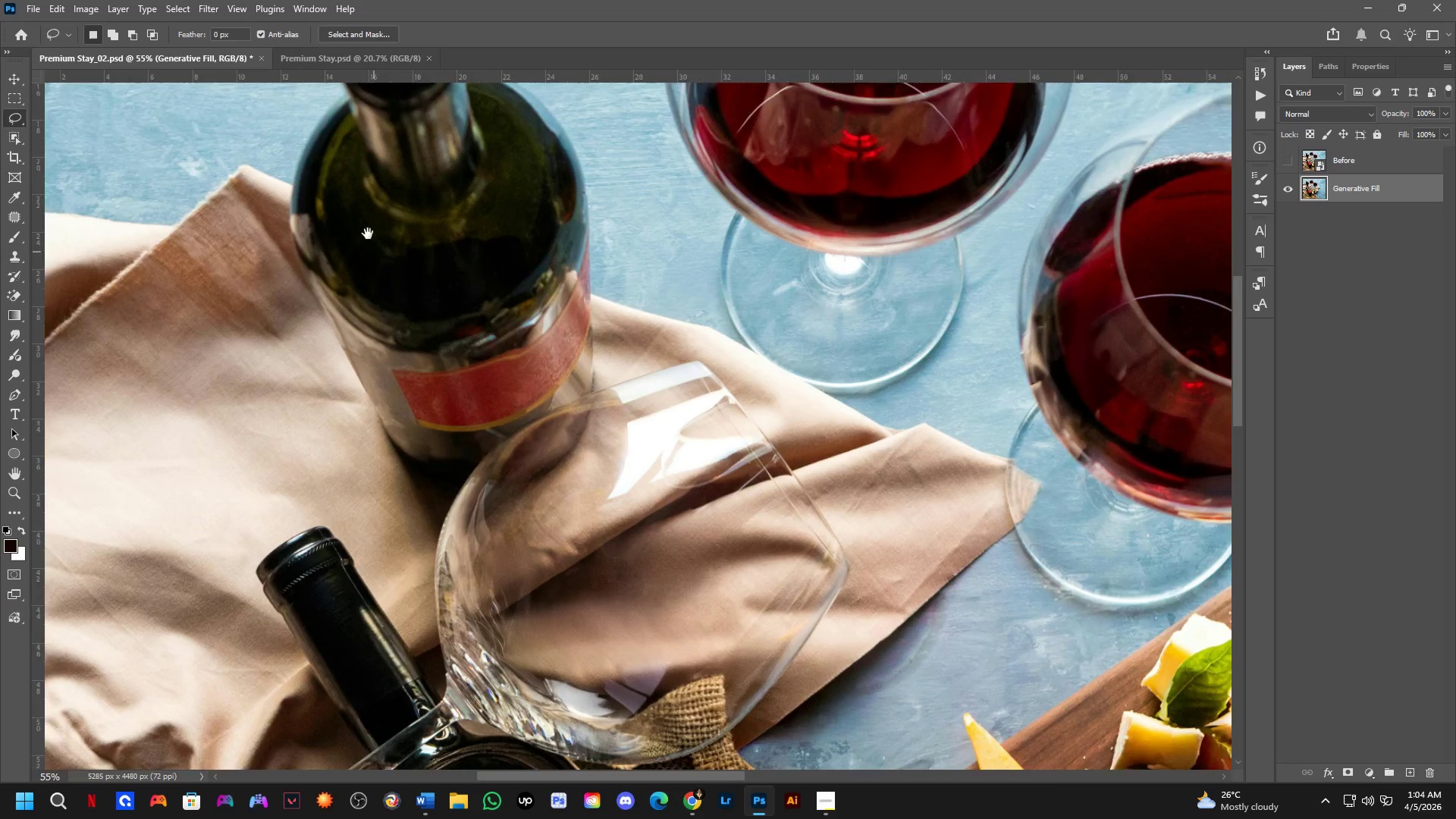 
left_click_drag(start_coordinate=[390, 478], to_coordinate=[350, 190])
 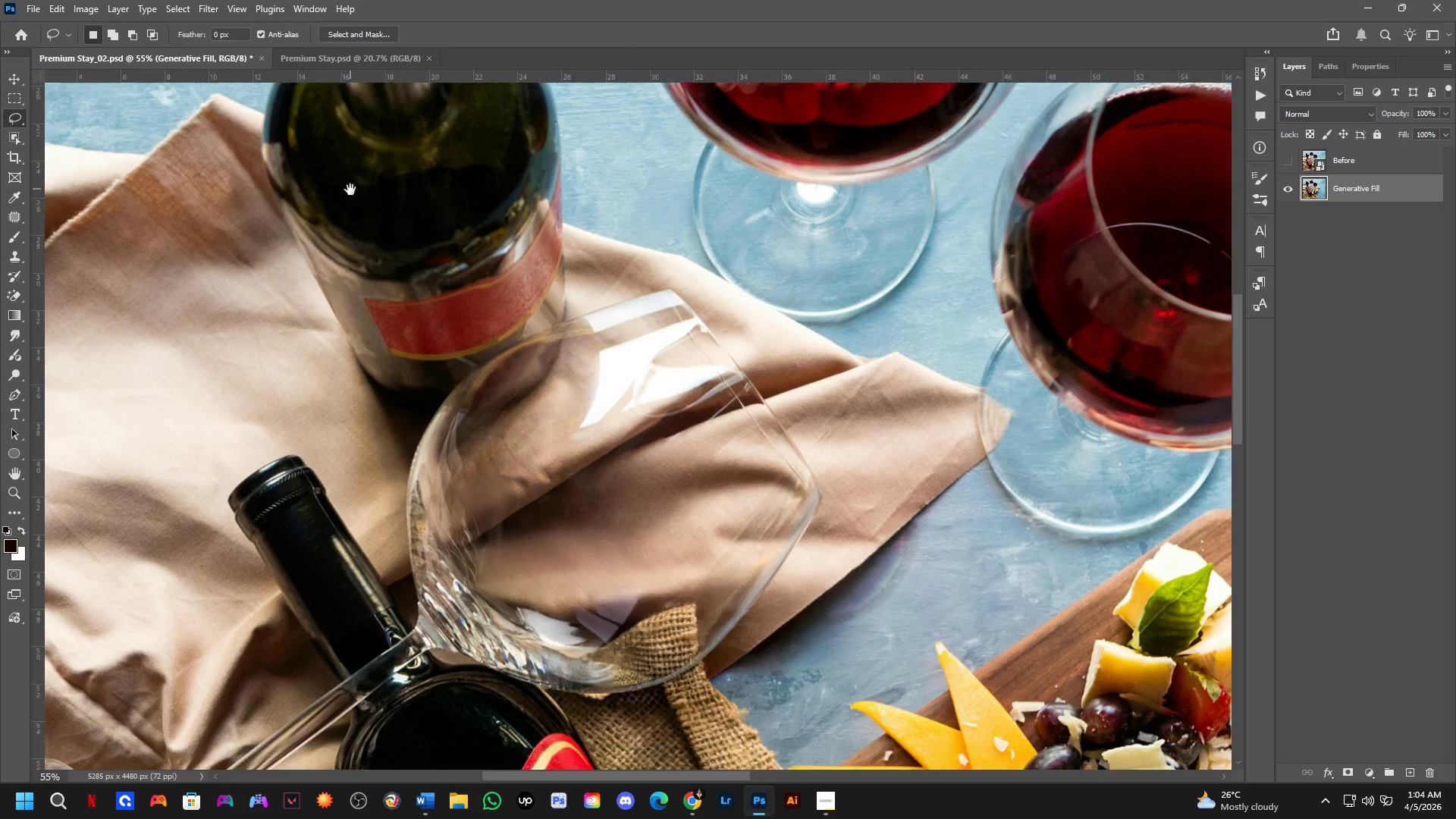 
scroll: coordinate [379, 447], scroll_direction: down, amount: 4.0
 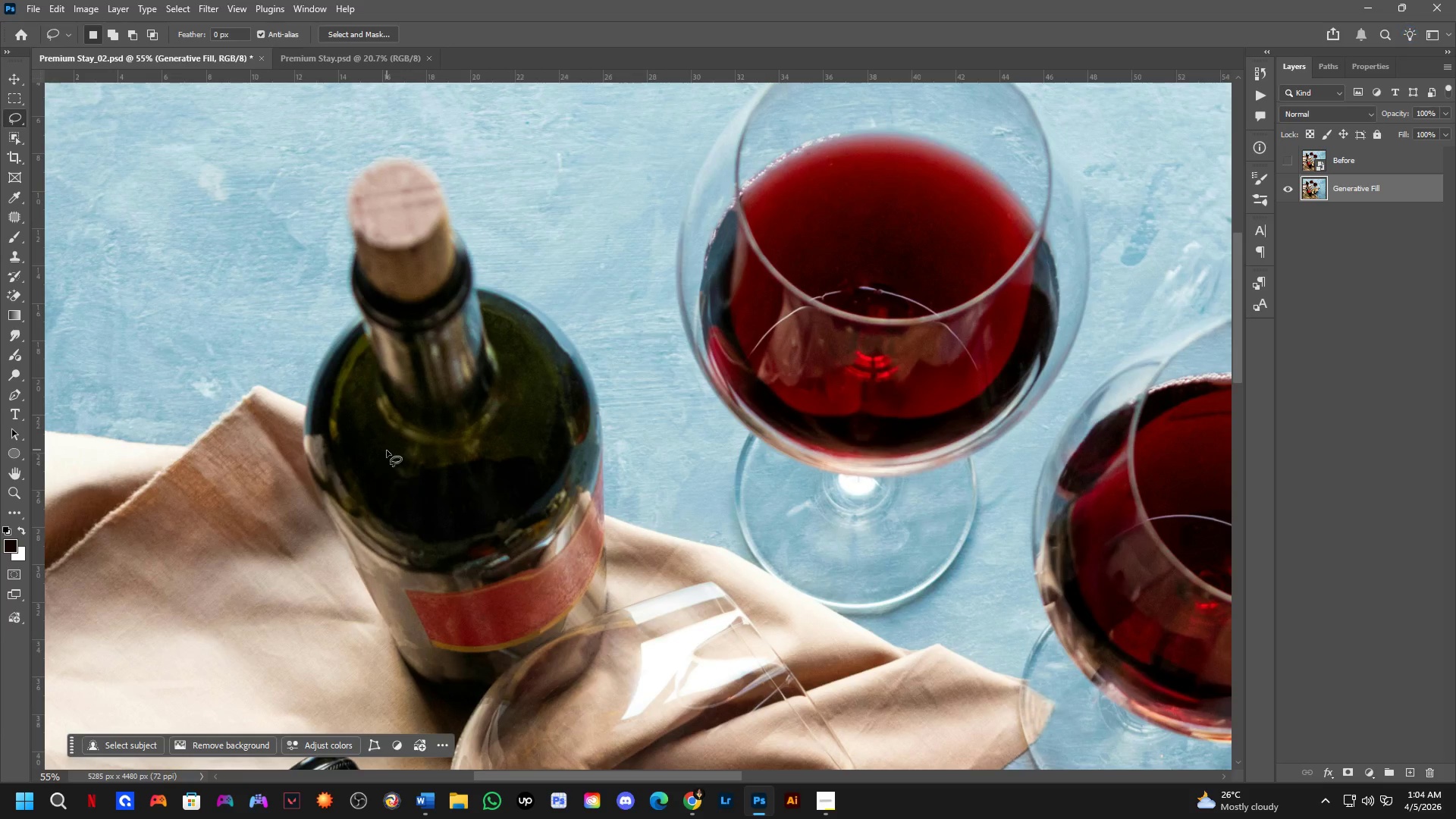 
hold_key(key=Space, duration=0.64)
 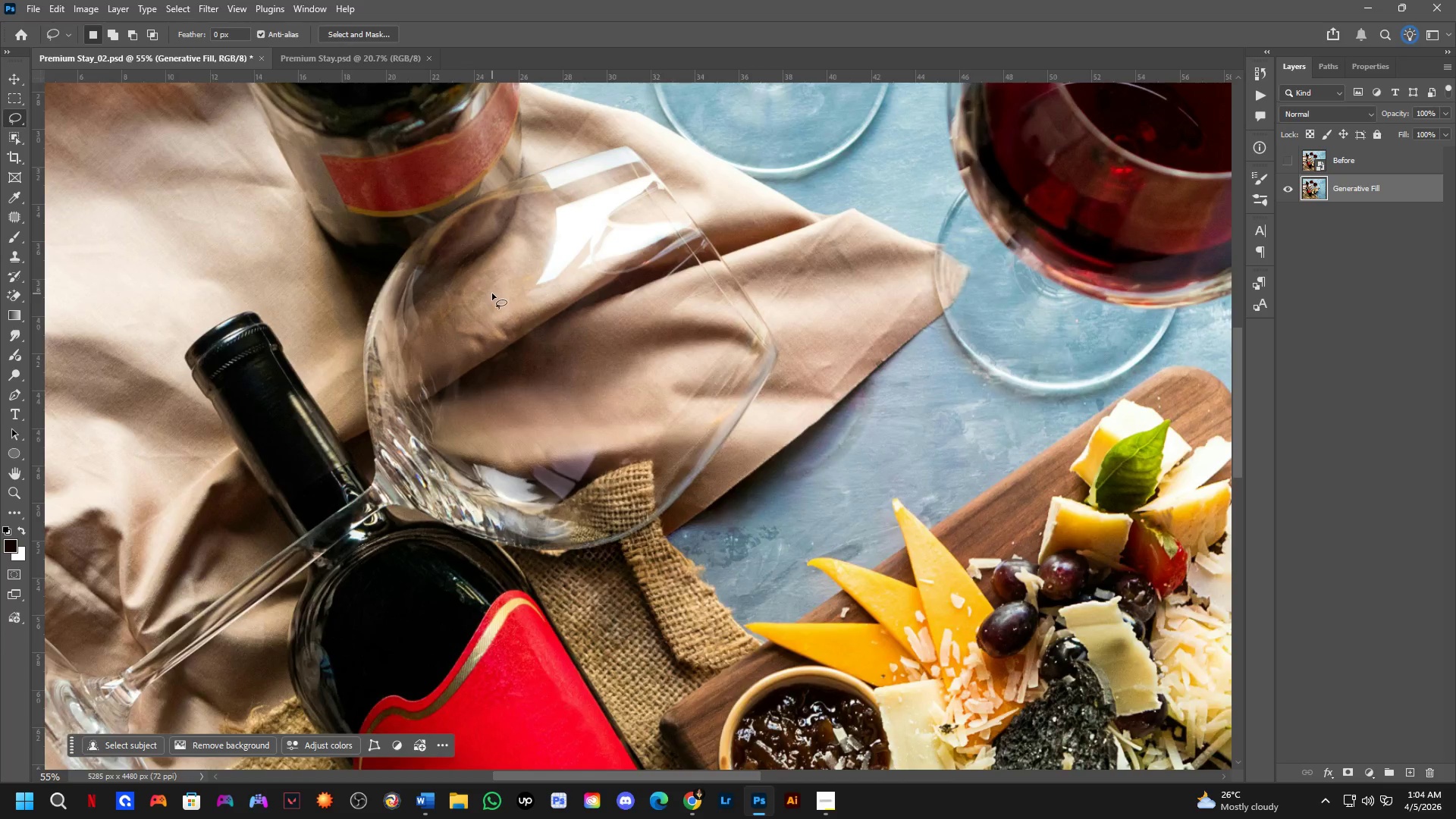 
left_click_drag(start_coordinate=[400, 328], to_coordinate=[366, 210])
 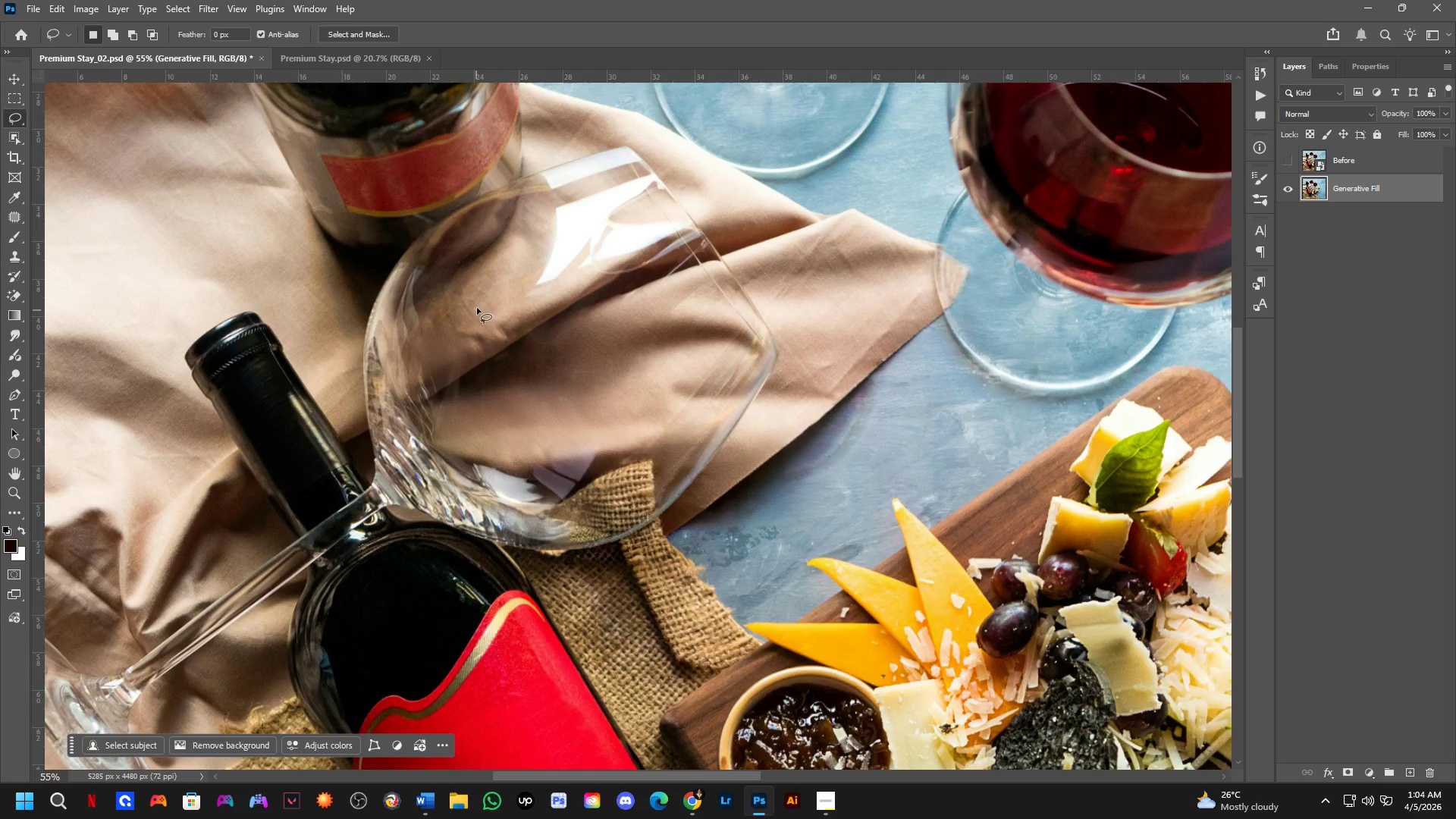 
key(Shift+ShiftLeft)
 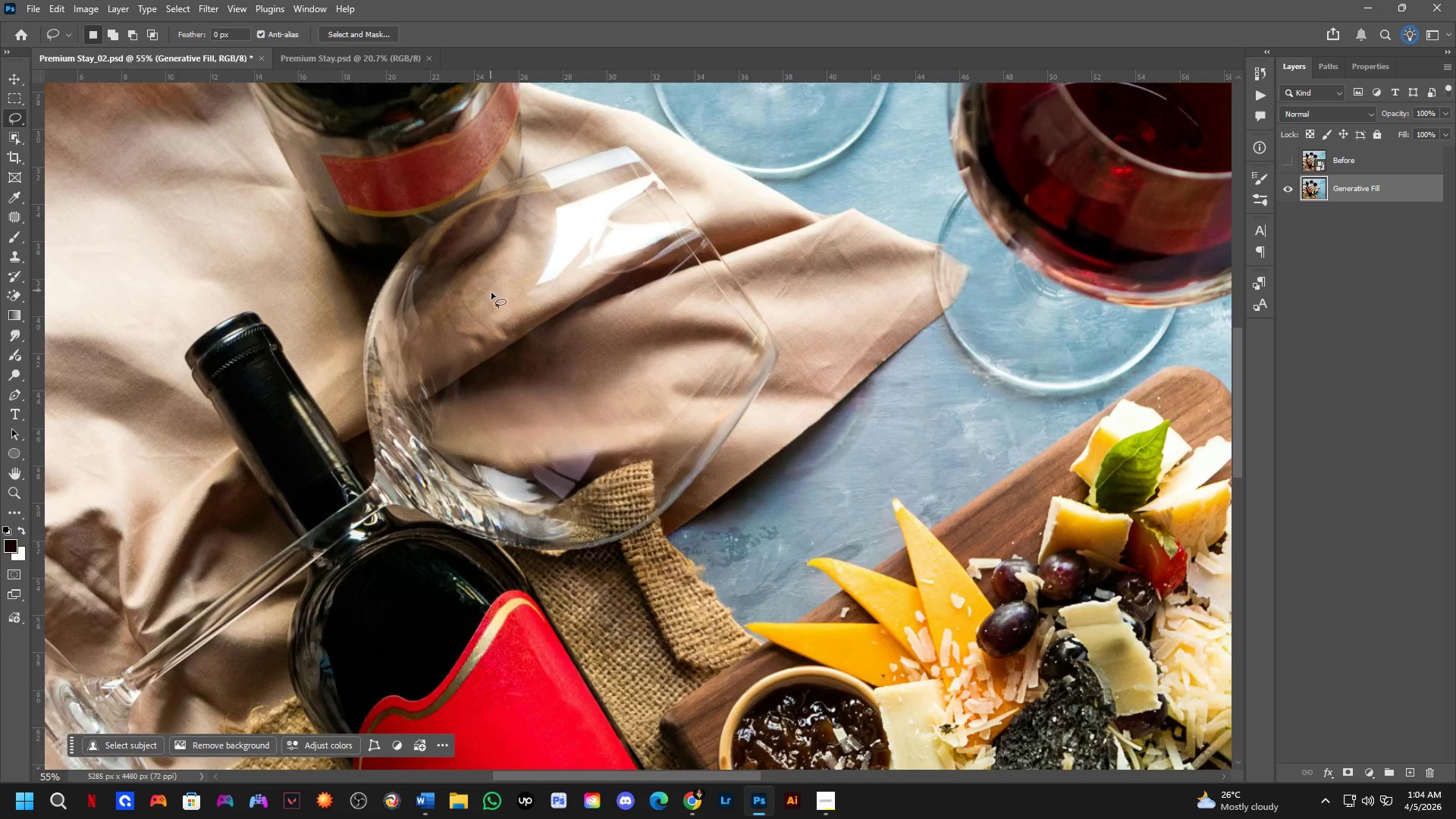 
scroll: coordinate [490, 288], scroll_direction: up, amount: 2.0
 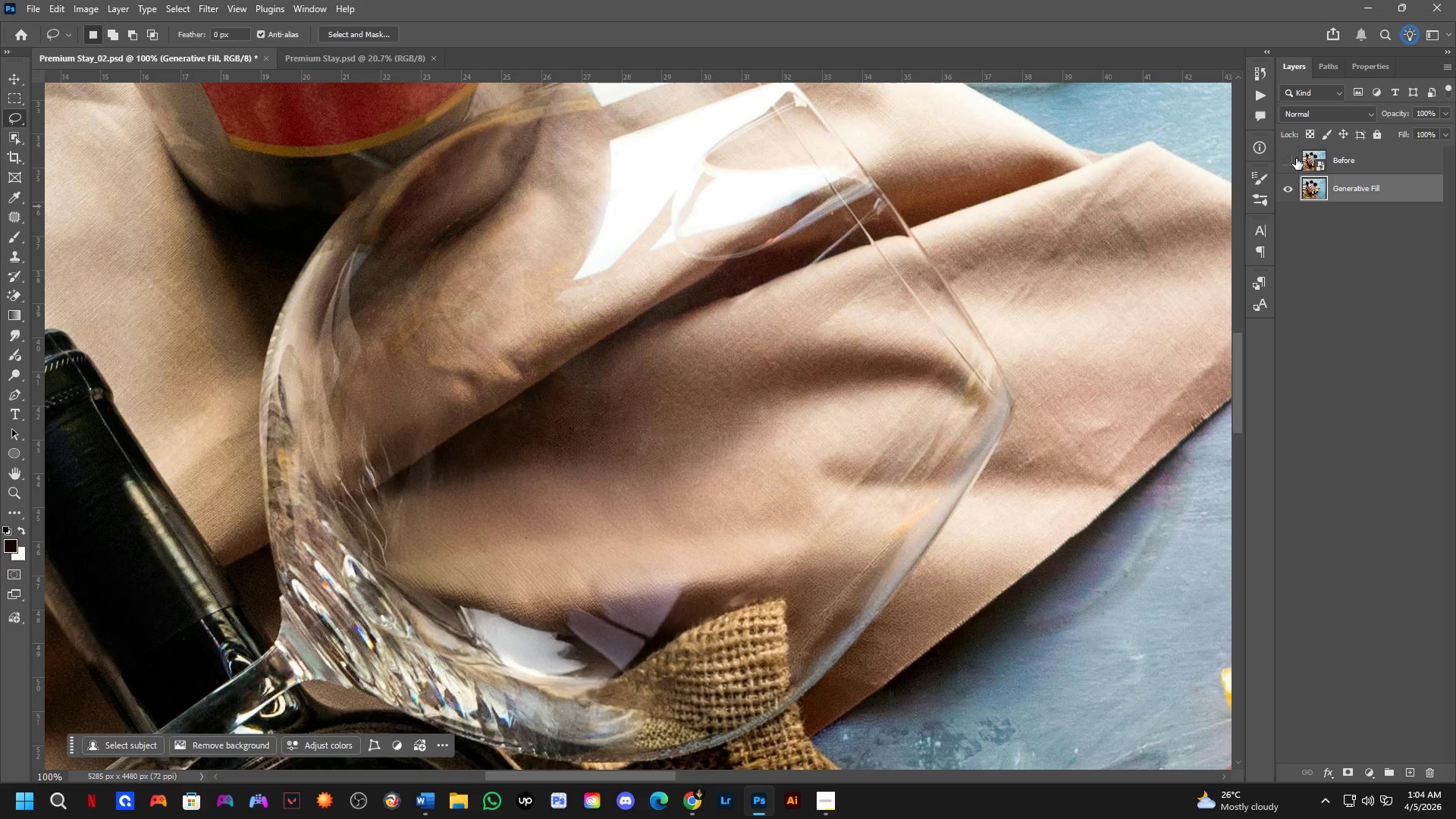 
double_click([1294, 158])
 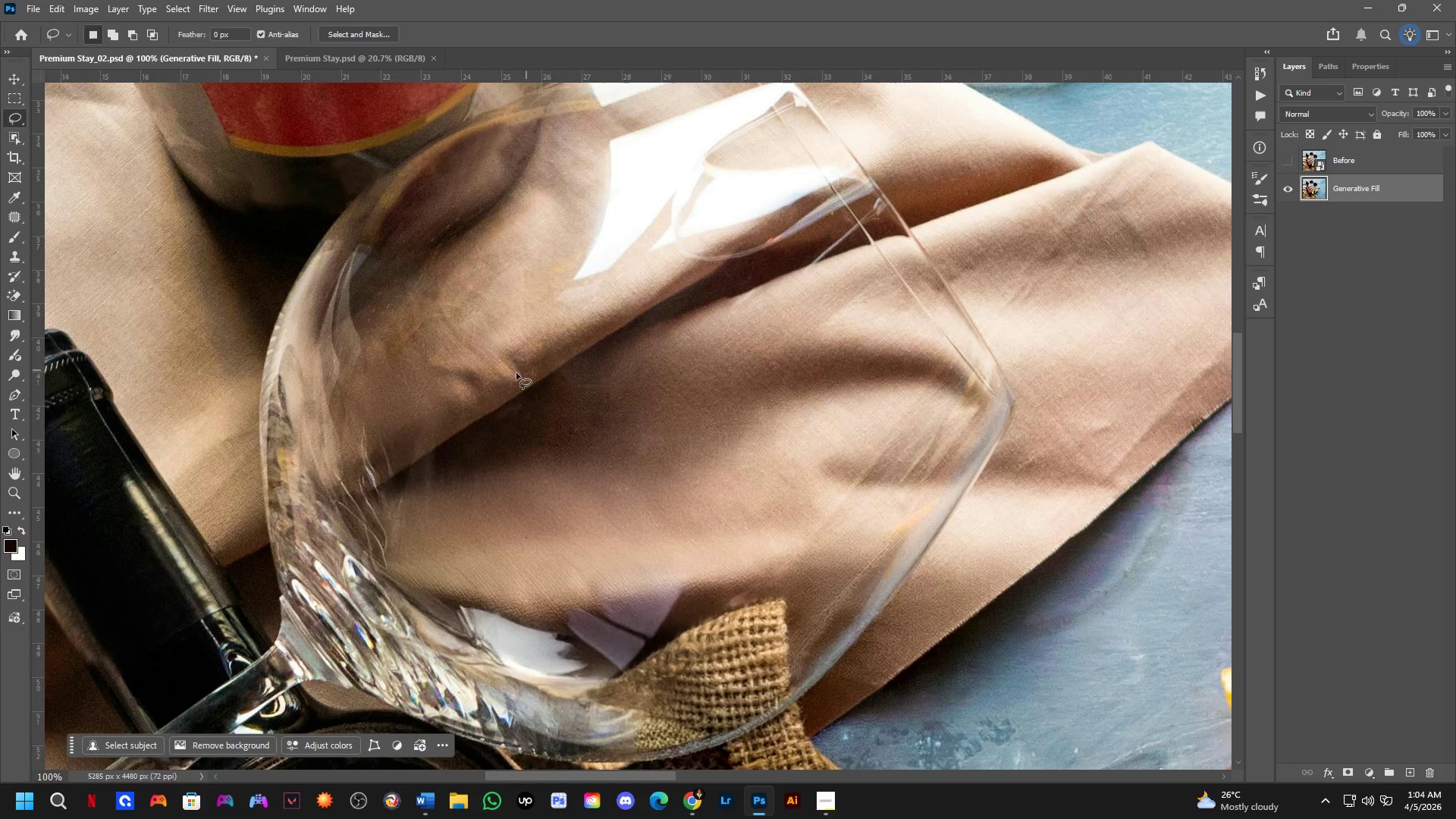 
key(Shift+ShiftLeft)
 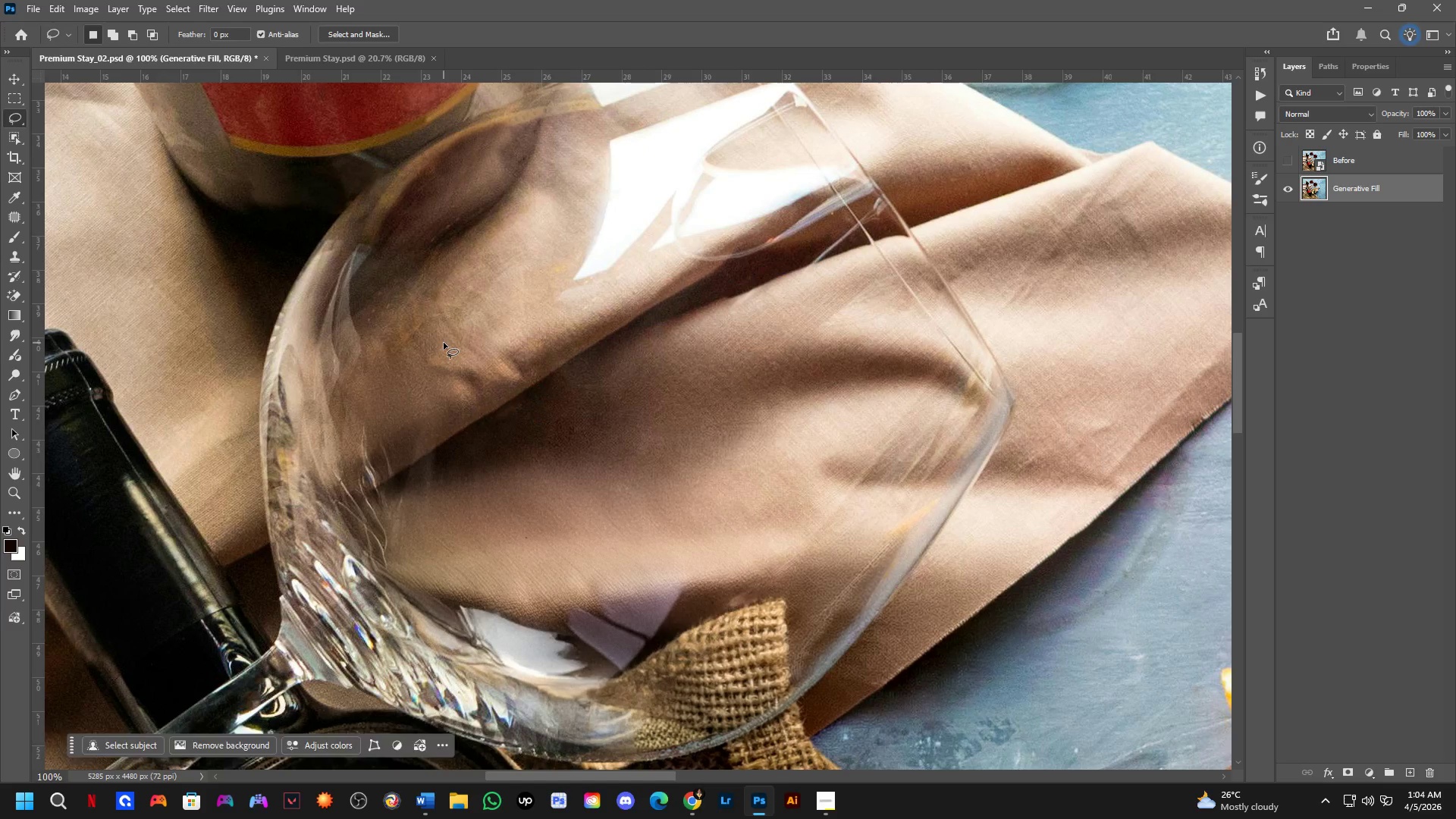 
left_click_drag(start_coordinate=[444, 343], to_coordinate=[529, 320])
 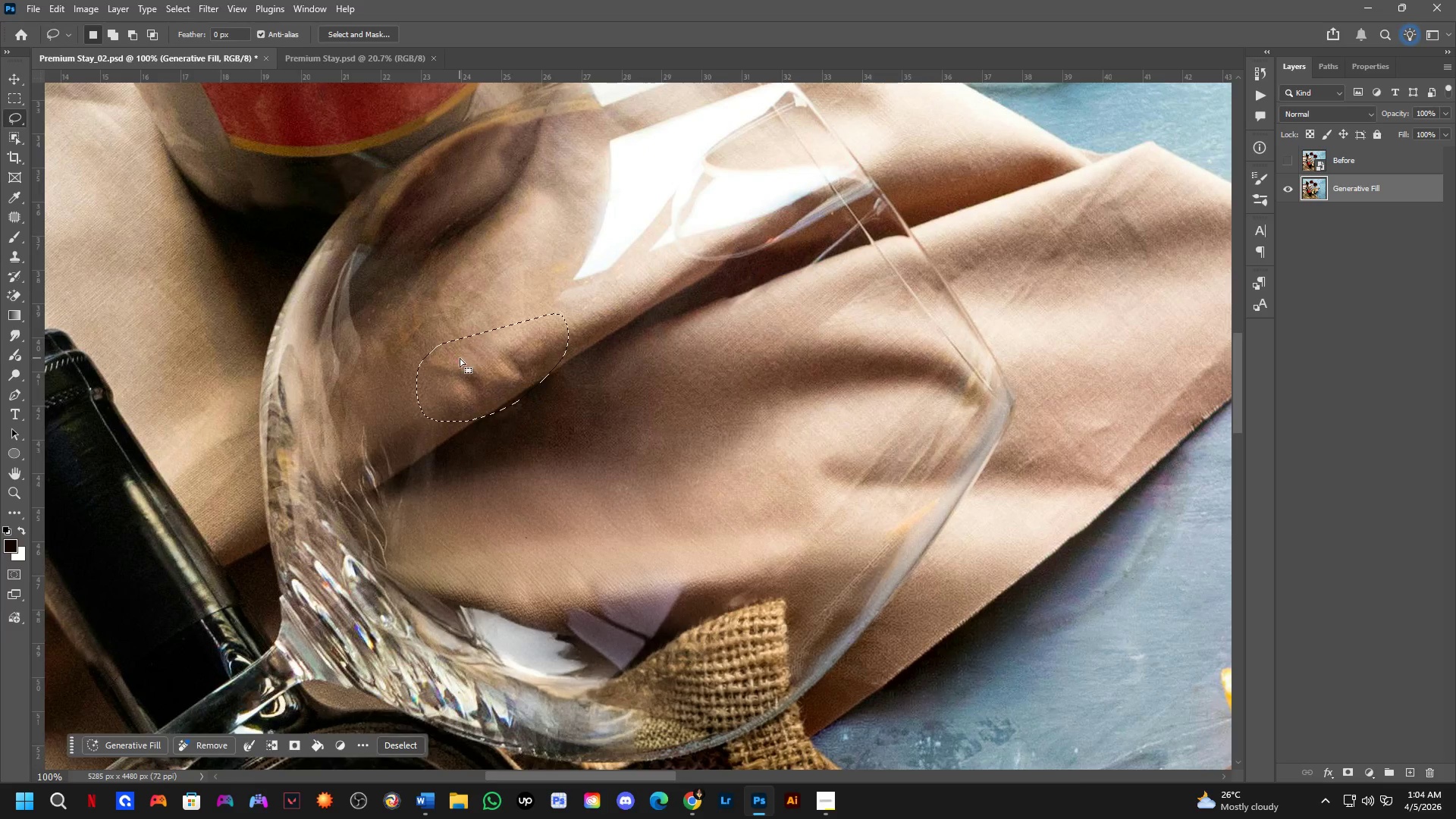 
hold_key(key=Space, duration=0.59)
 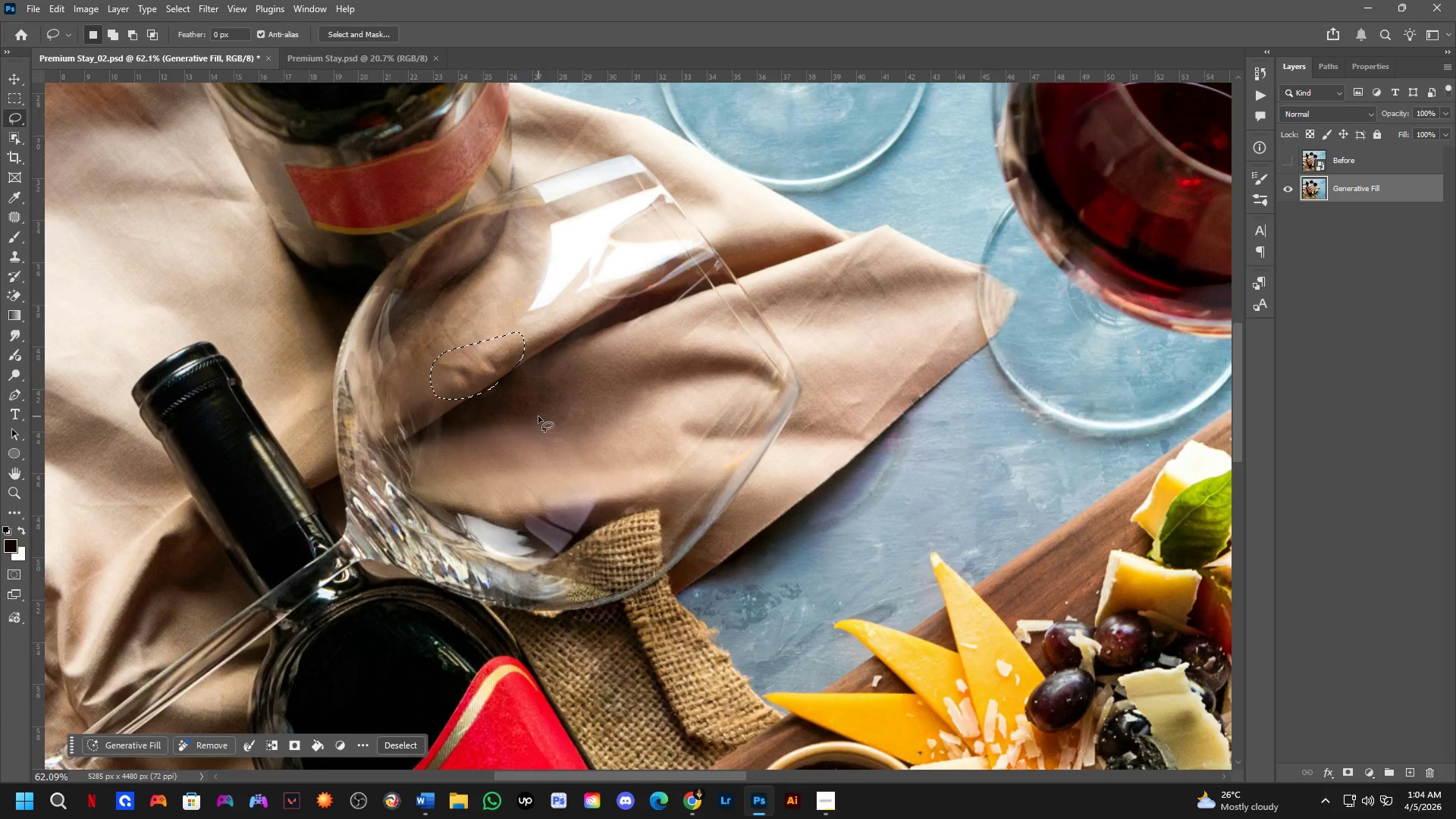 
scroll: coordinate [459, 373], scroll_direction: down, amount: 5.0
 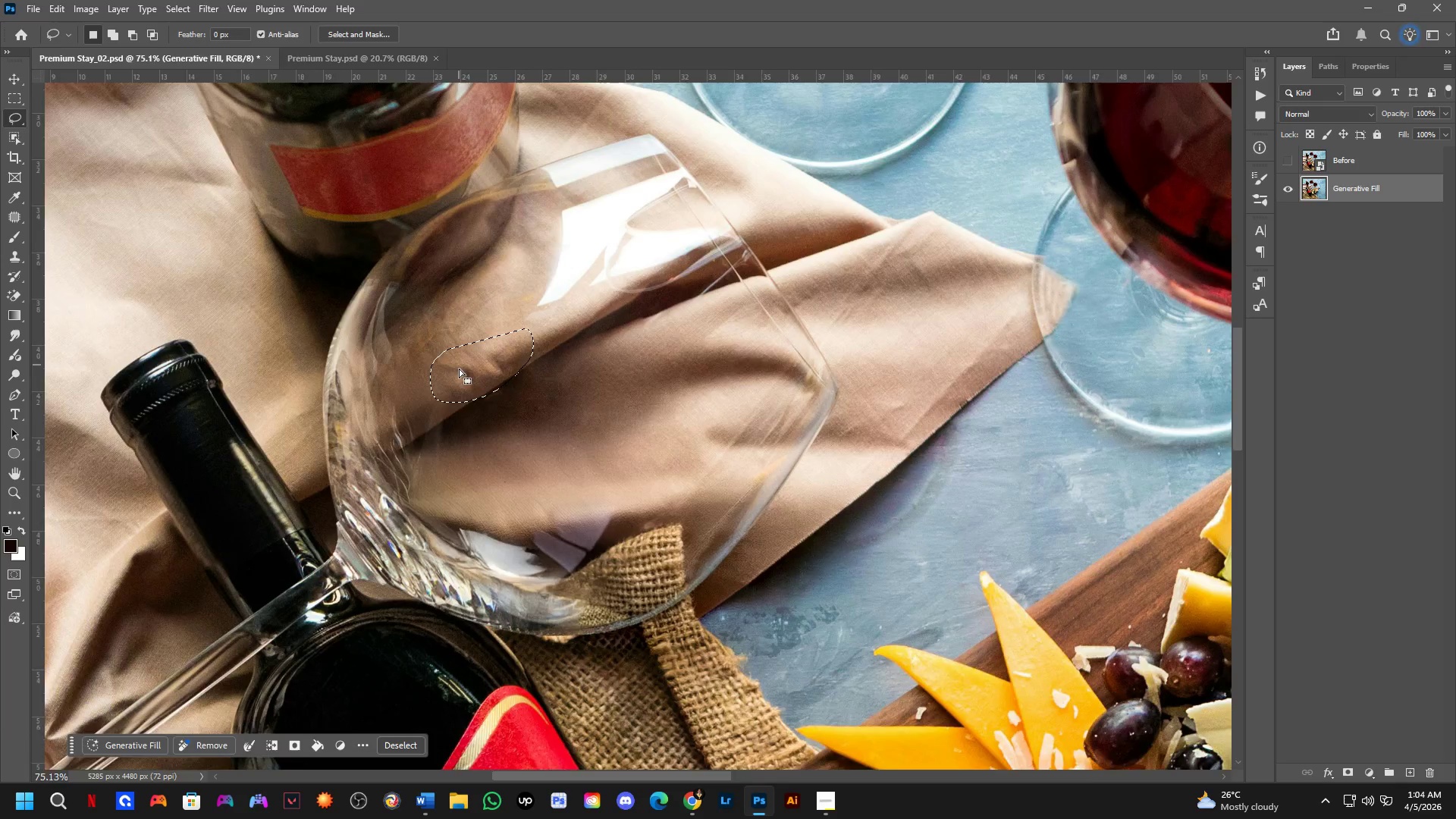 
hold_key(key=Space, duration=0.56)
 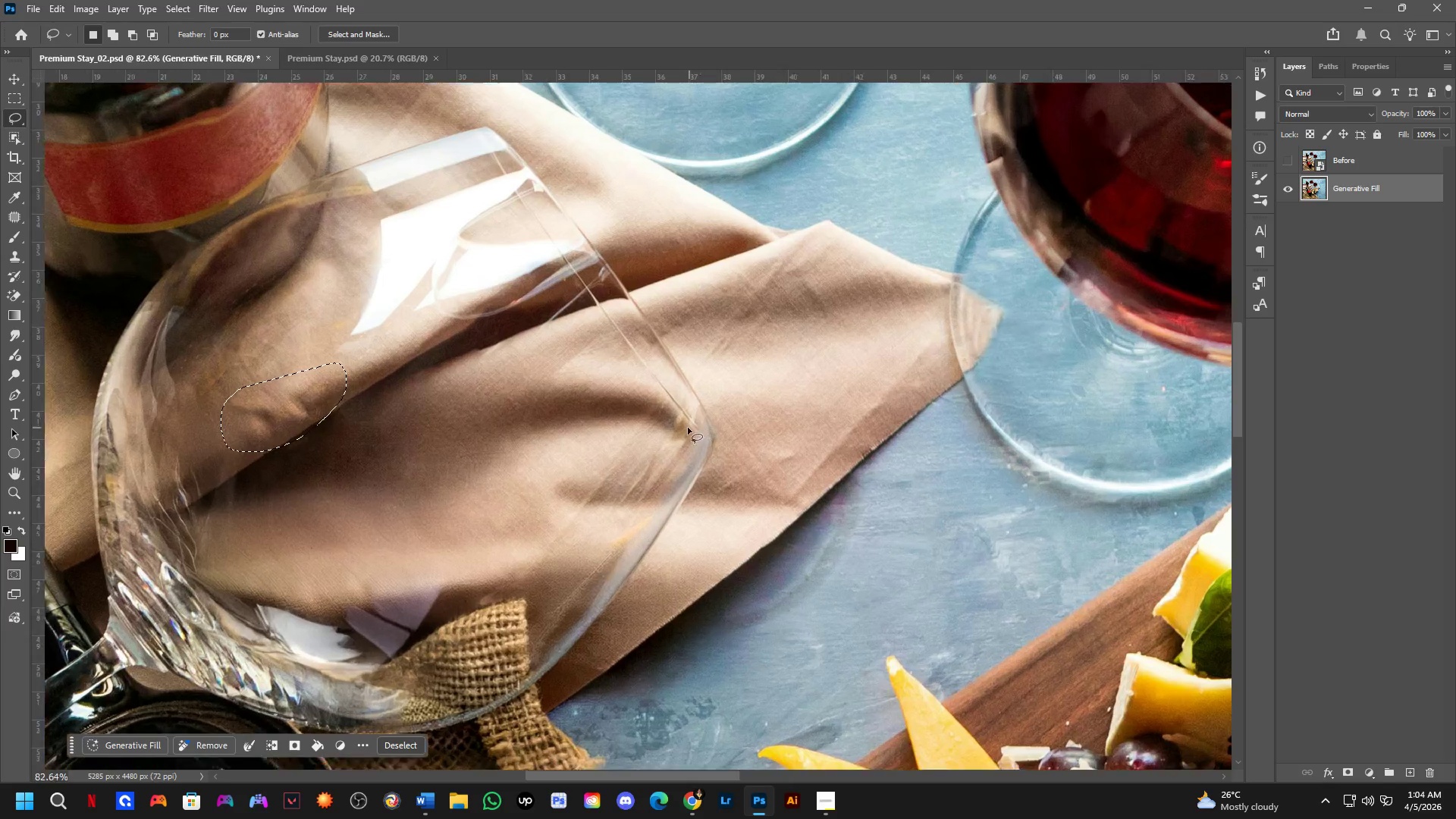 
left_click_drag(start_coordinate=[882, 299], to_coordinate=[846, 331])
 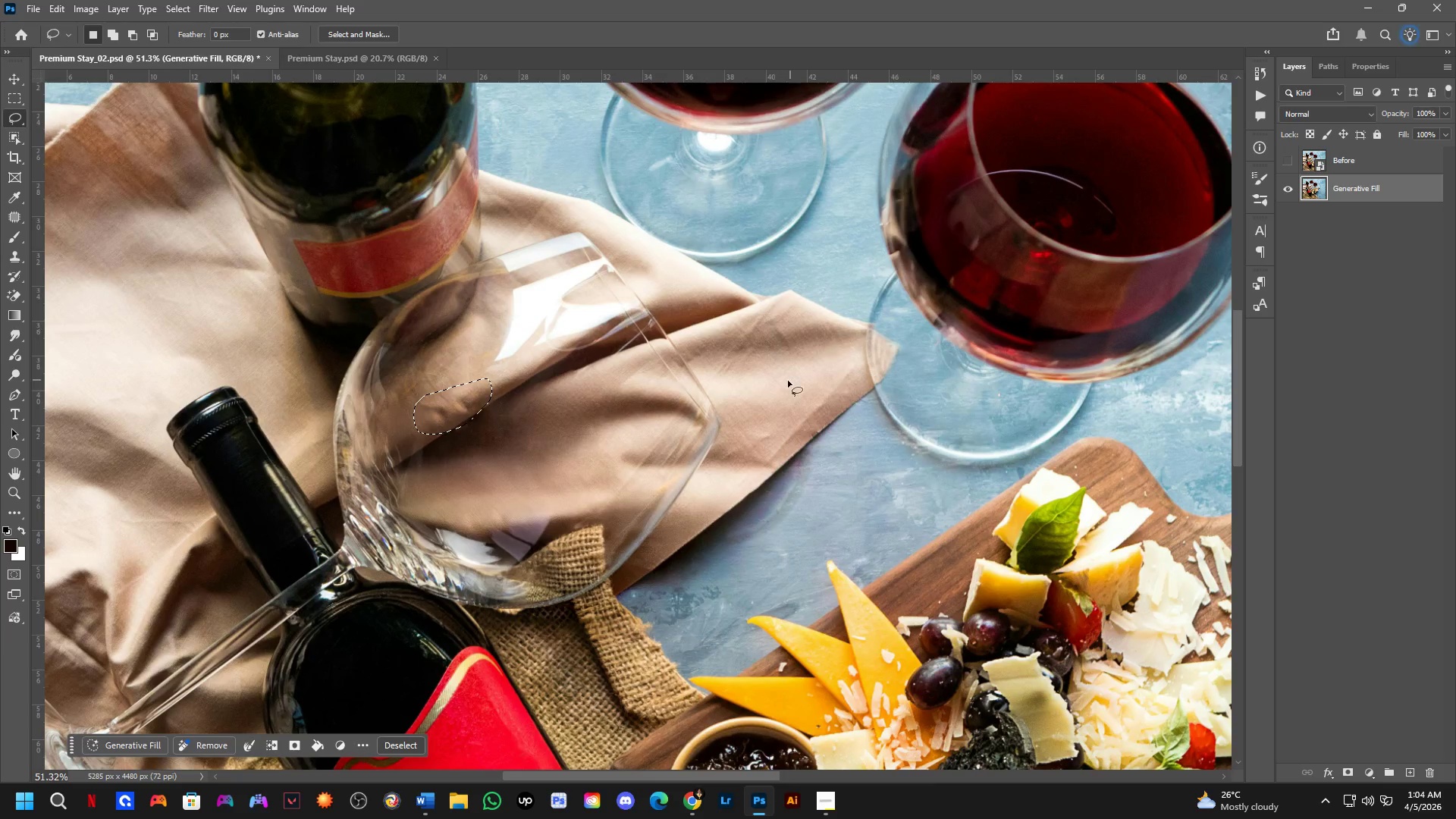 
scroll: coordinate [545, 415], scroll_direction: down, amount: 2.0
 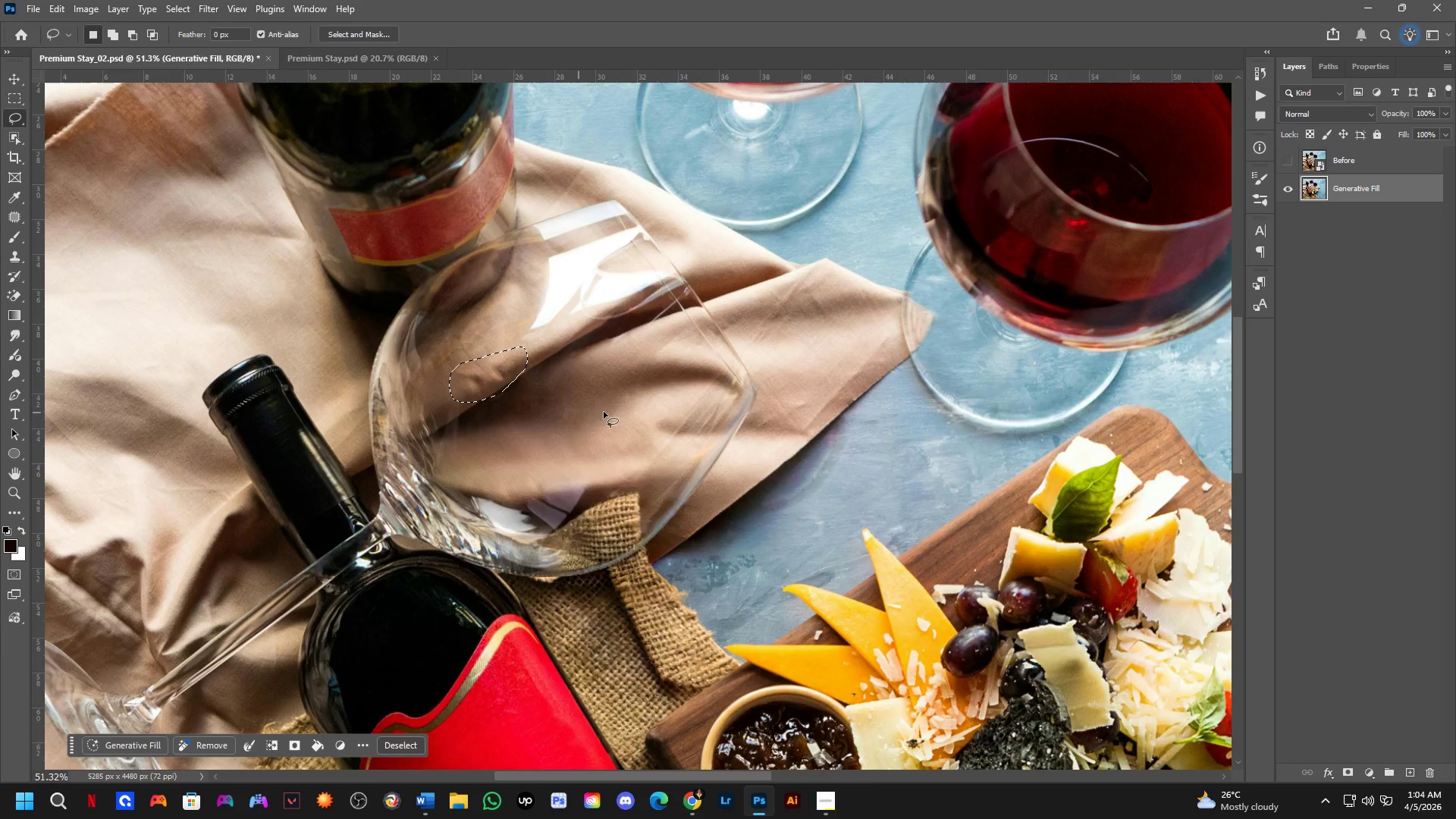 
scroll: coordinate [673, 431], scroll_direction: up, amount: 8.0
 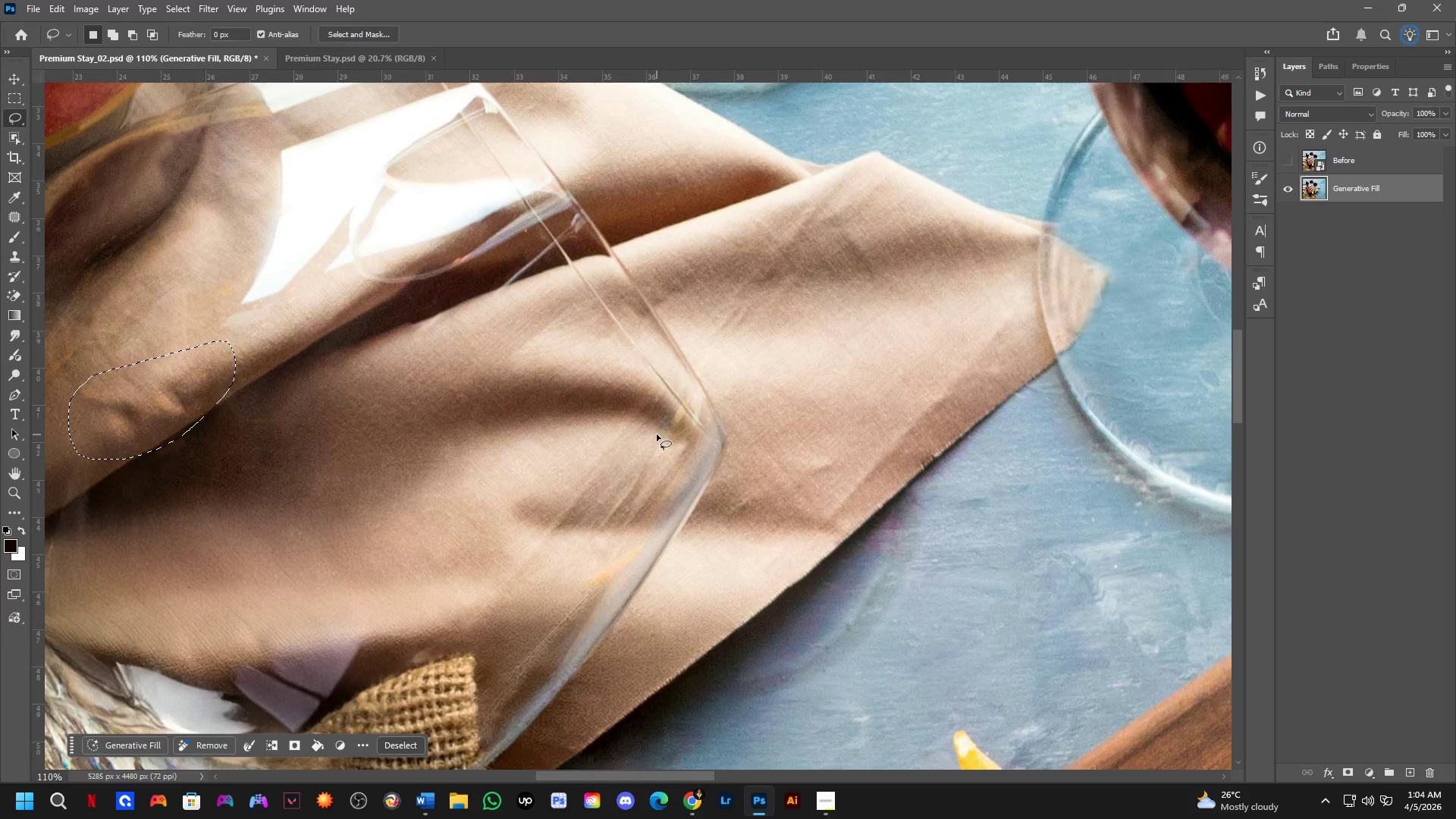 
hold_key(key=Space, duration=0.77)
 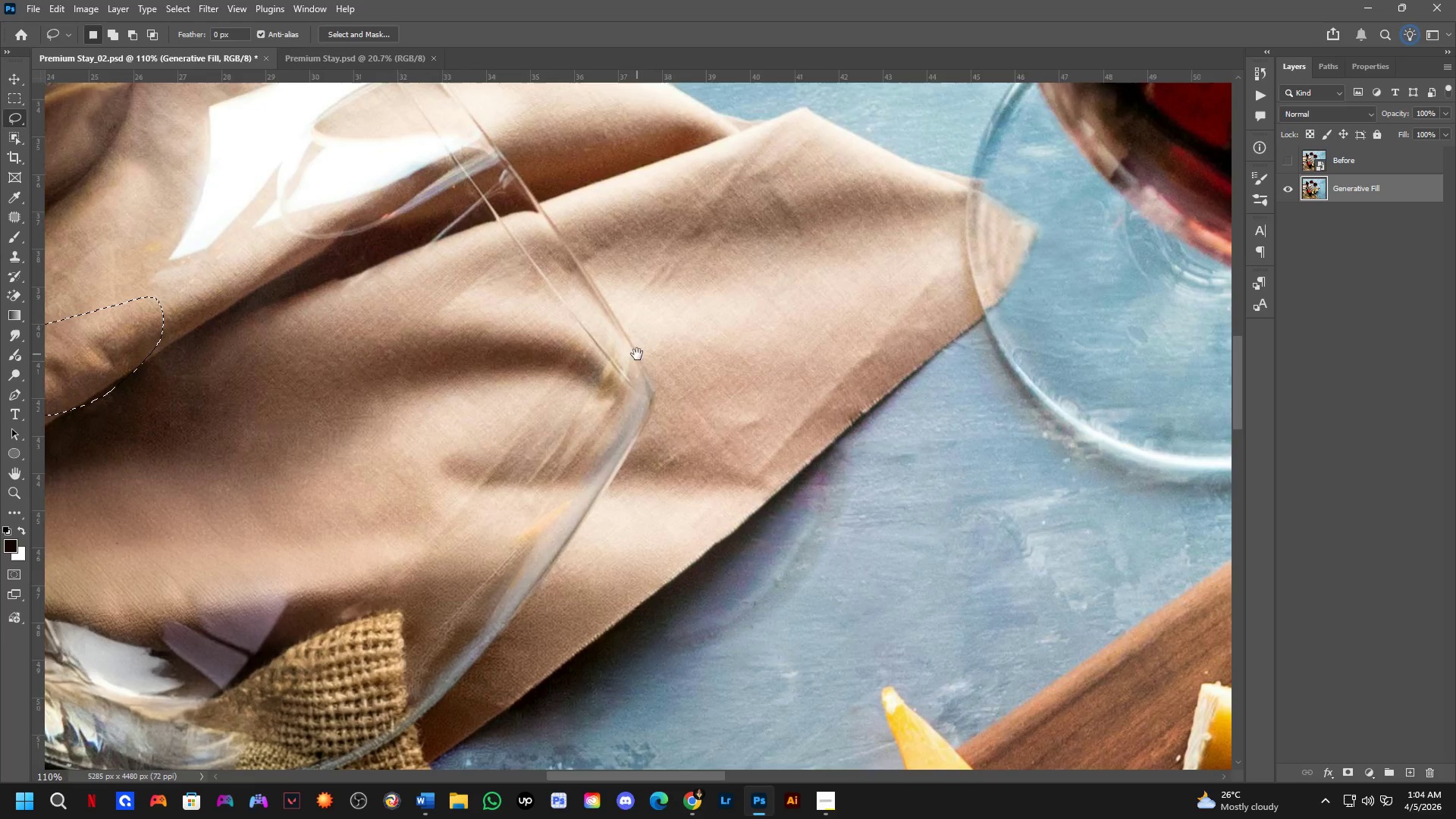 
left_click_drag(start_coordinate=[709, 398], to_coordinate=[615, 312])
 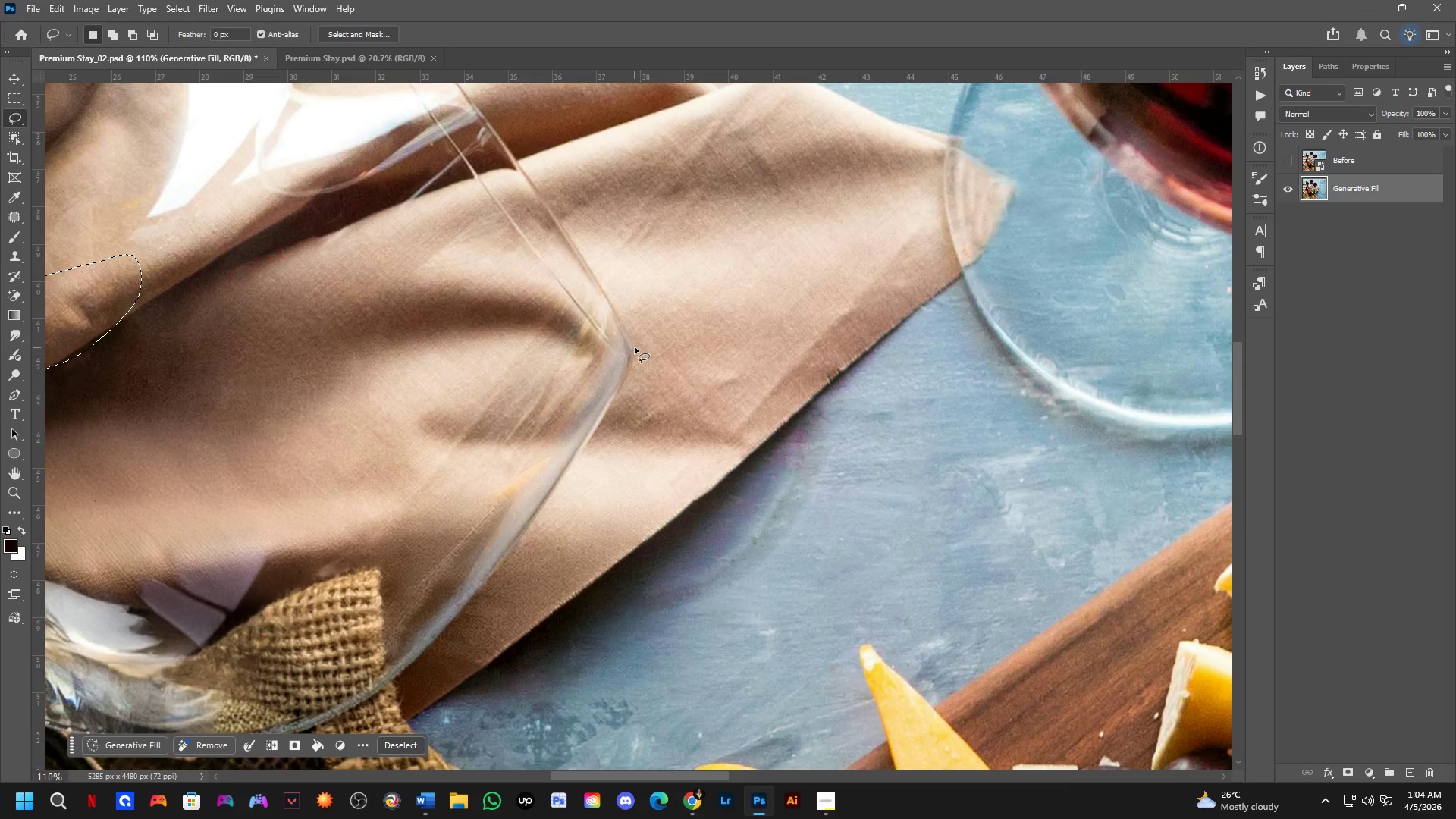 
hold_key(key=Space, duration=0.77)
 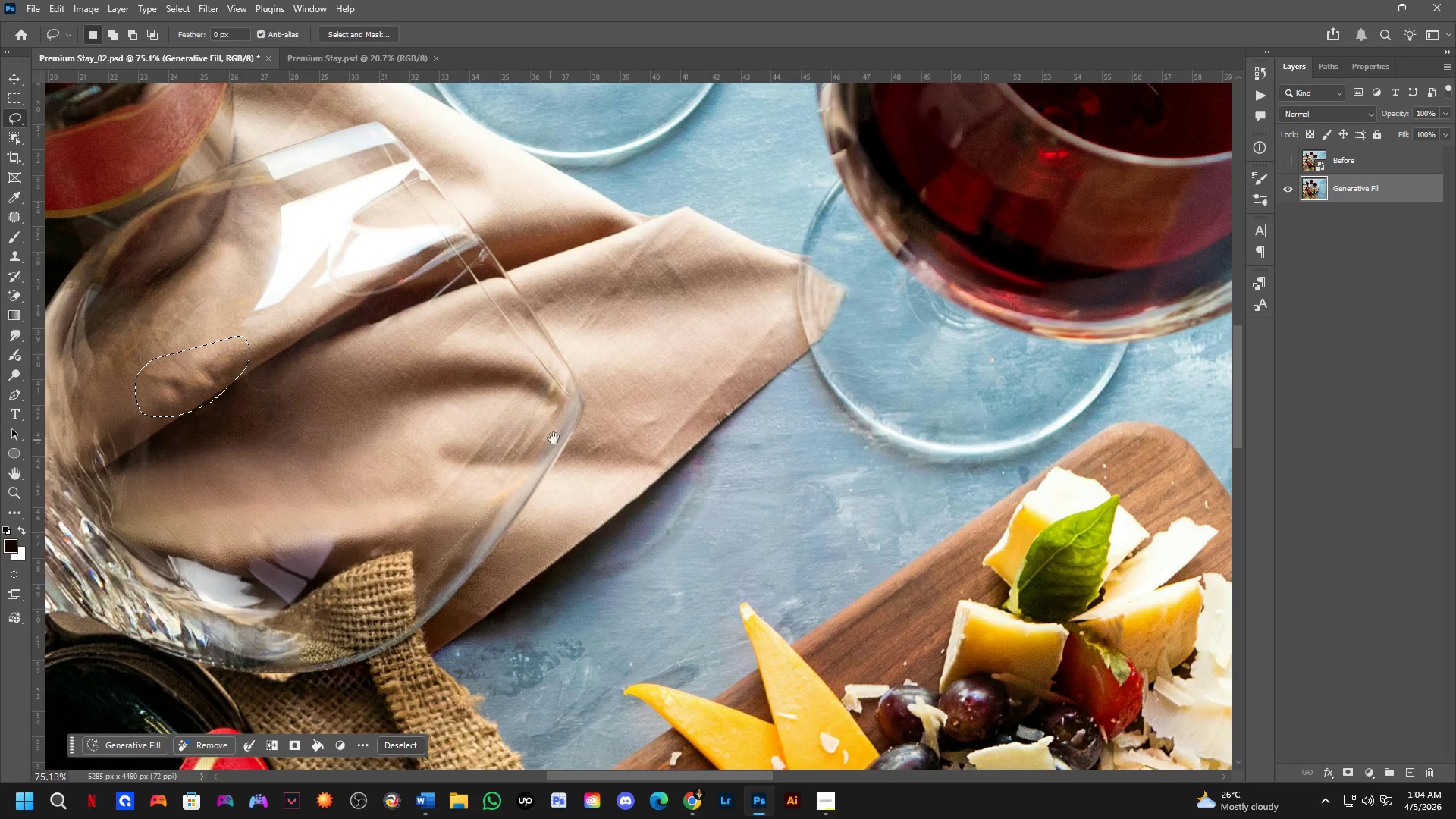 
left_click_drag(start_coordinate=[622, 369], to_coordinate=[605, 414])
 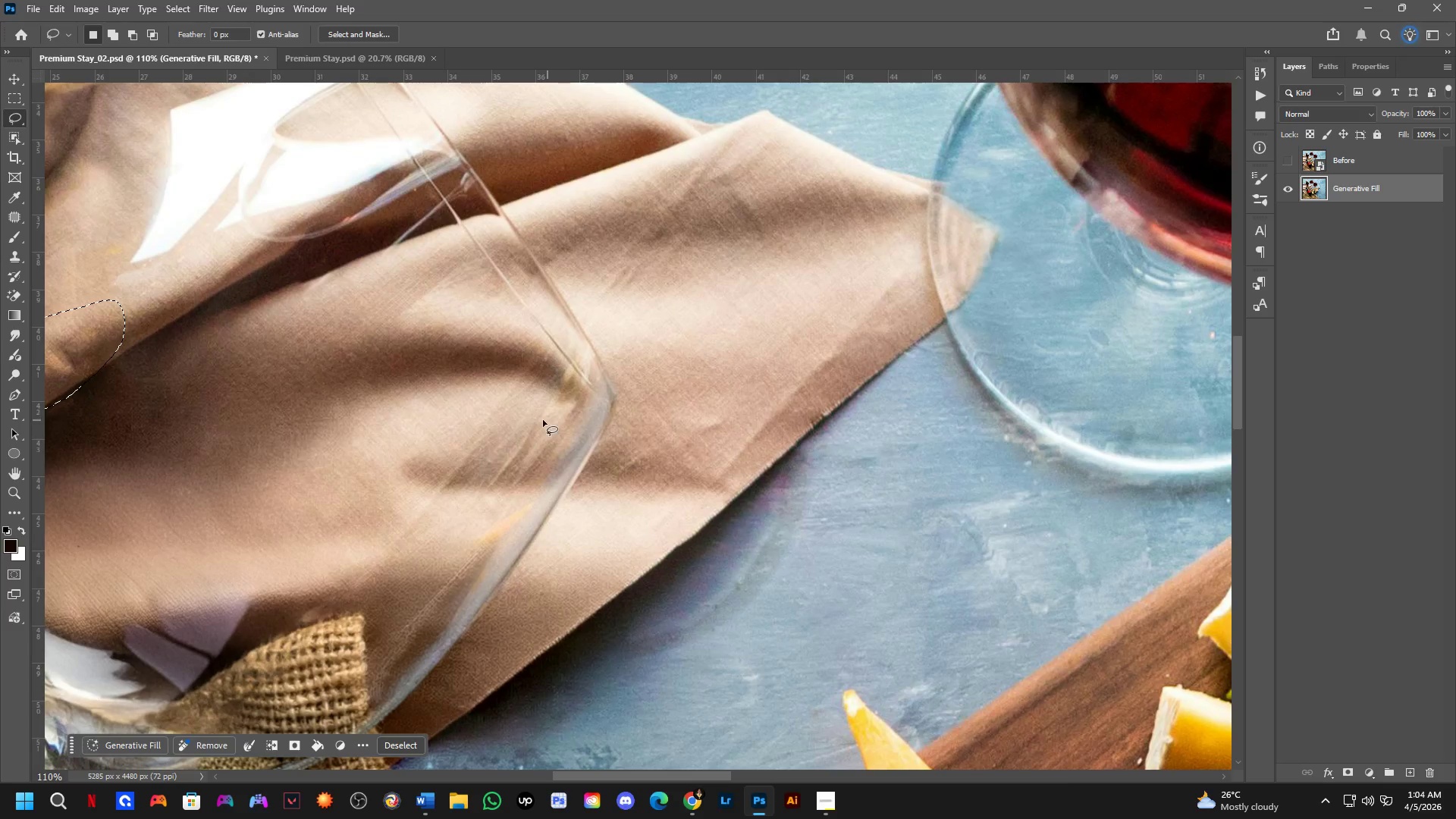 
hold_key(key=Space, duration=0.59)
 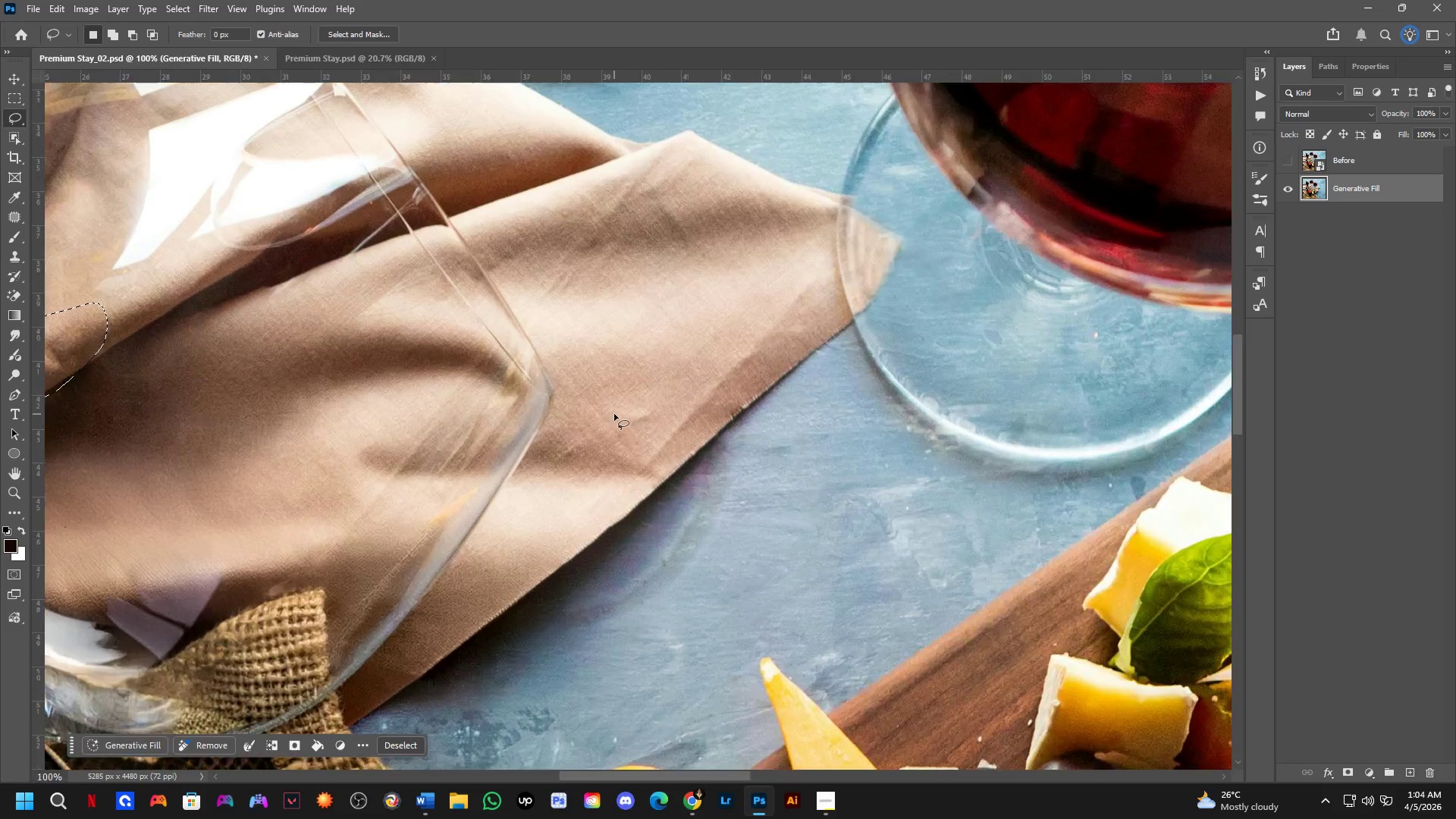 
left_click_drag(start_coordinate=[556, 436], to_coordinate=[540, 431])
 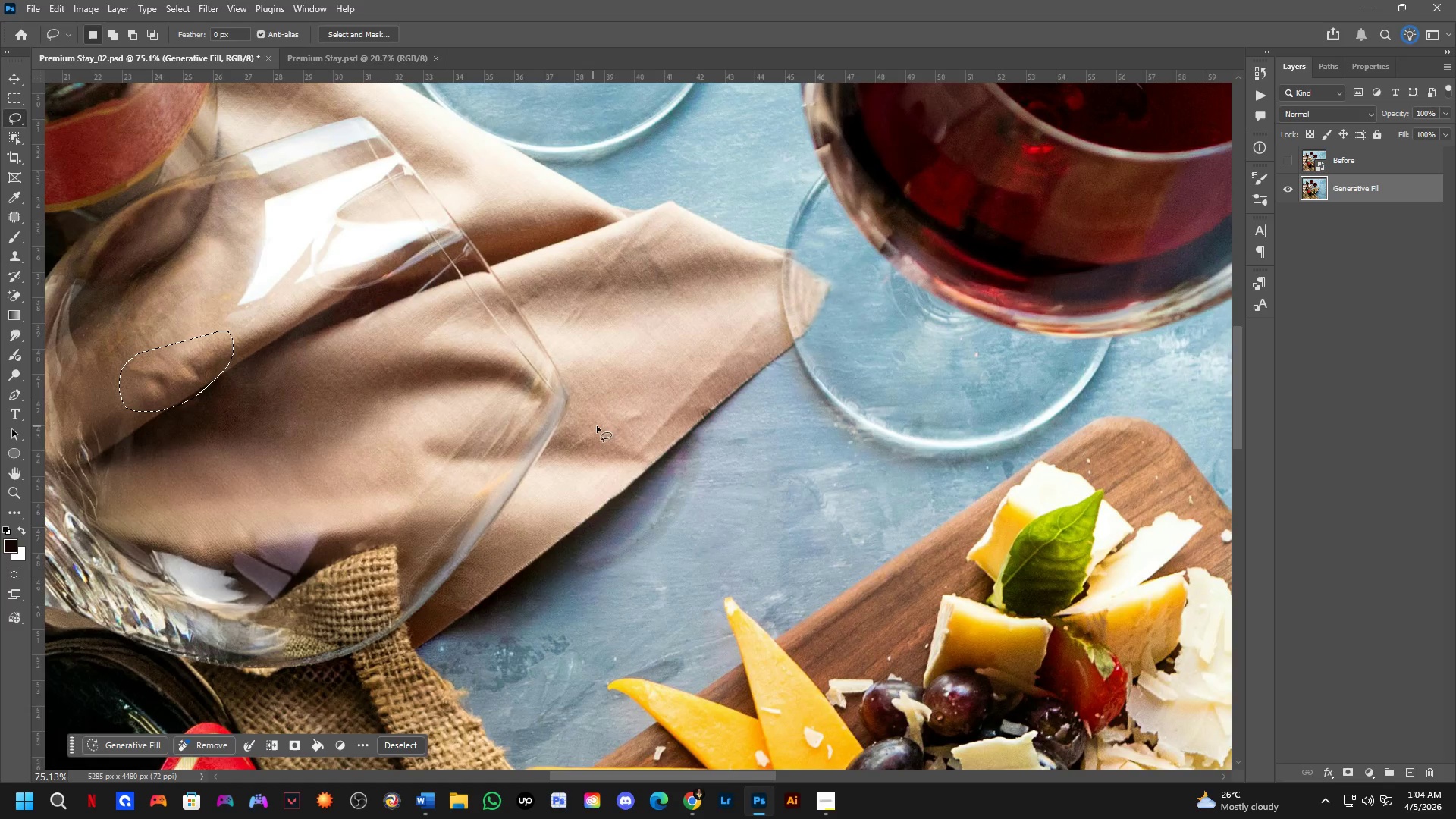 
scroll: coordinate [513, 406], scroll_direction: down, amount: 4.0
 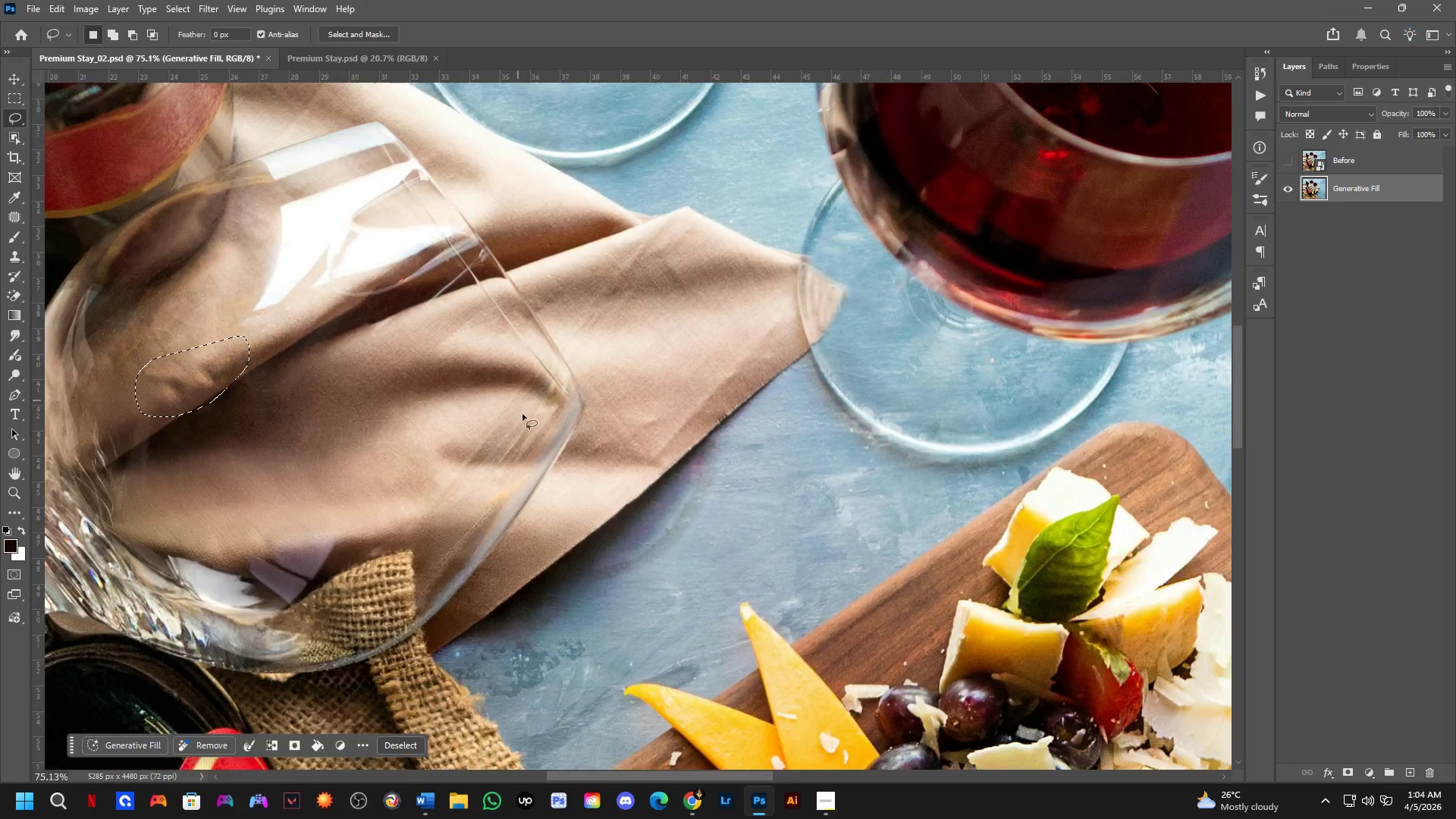 
hold_key(key=ShiftLeft, duration=0.33)
left_click_drag(start_coordinate=[620, 399], to_coordinate=[676, 382])
 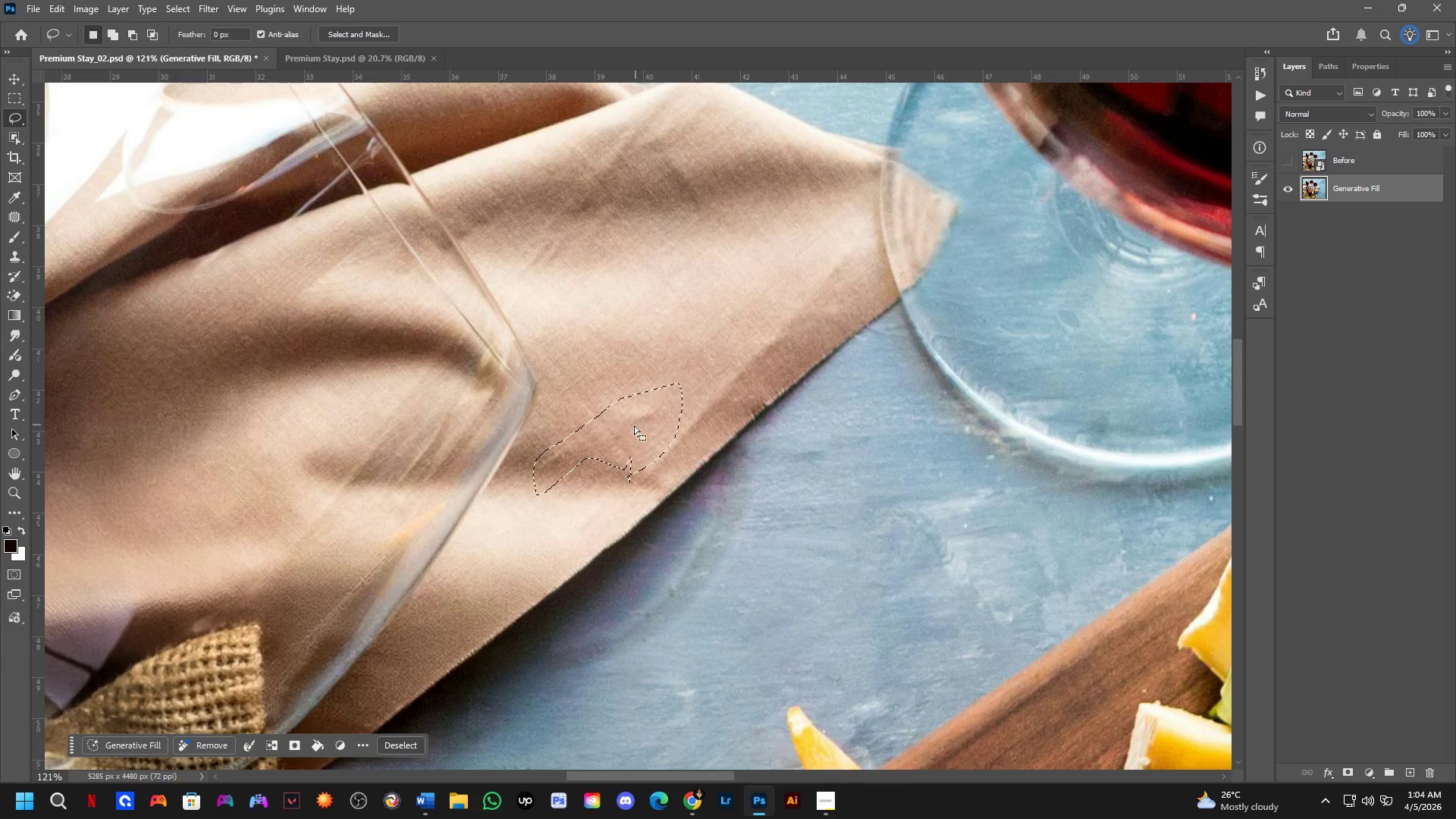 
scroll: coordinate [631, 420], scroll_direction: up, amount: 5.0
 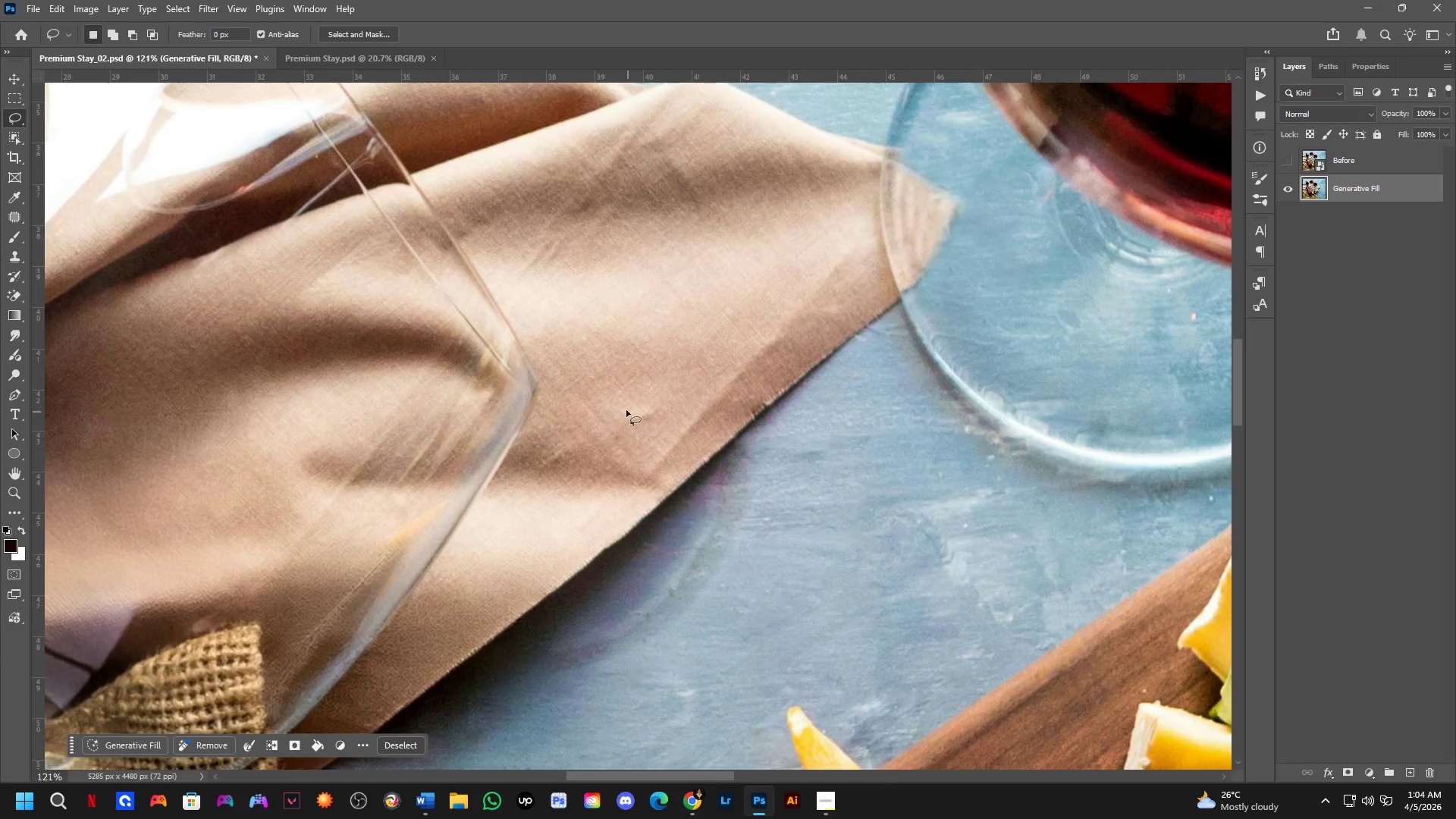 
key(Shift+ShiftLeft)
 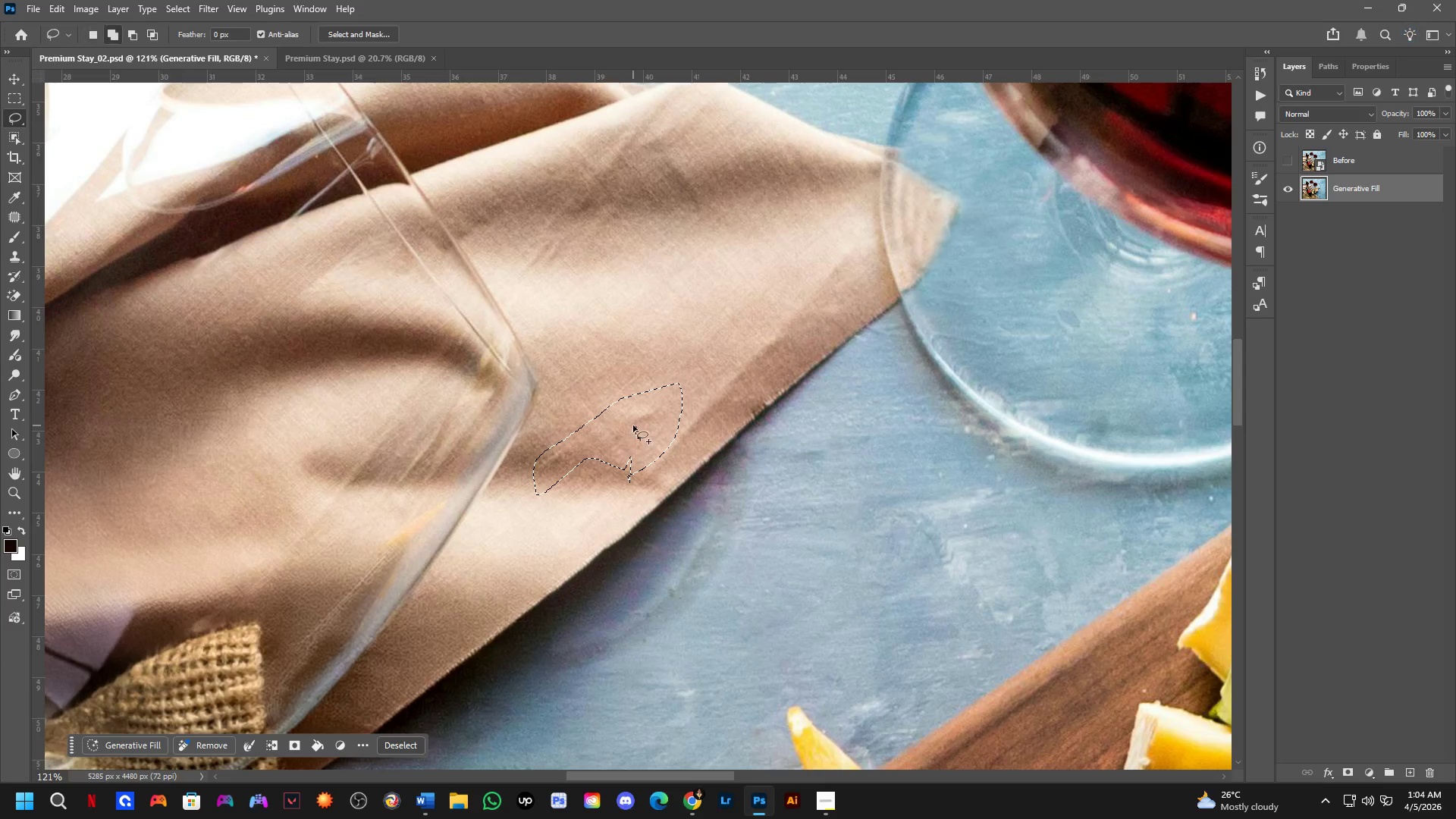 
left_click_drag(start_coordinate=[623, 428], to_coordinate=[667, 416])
 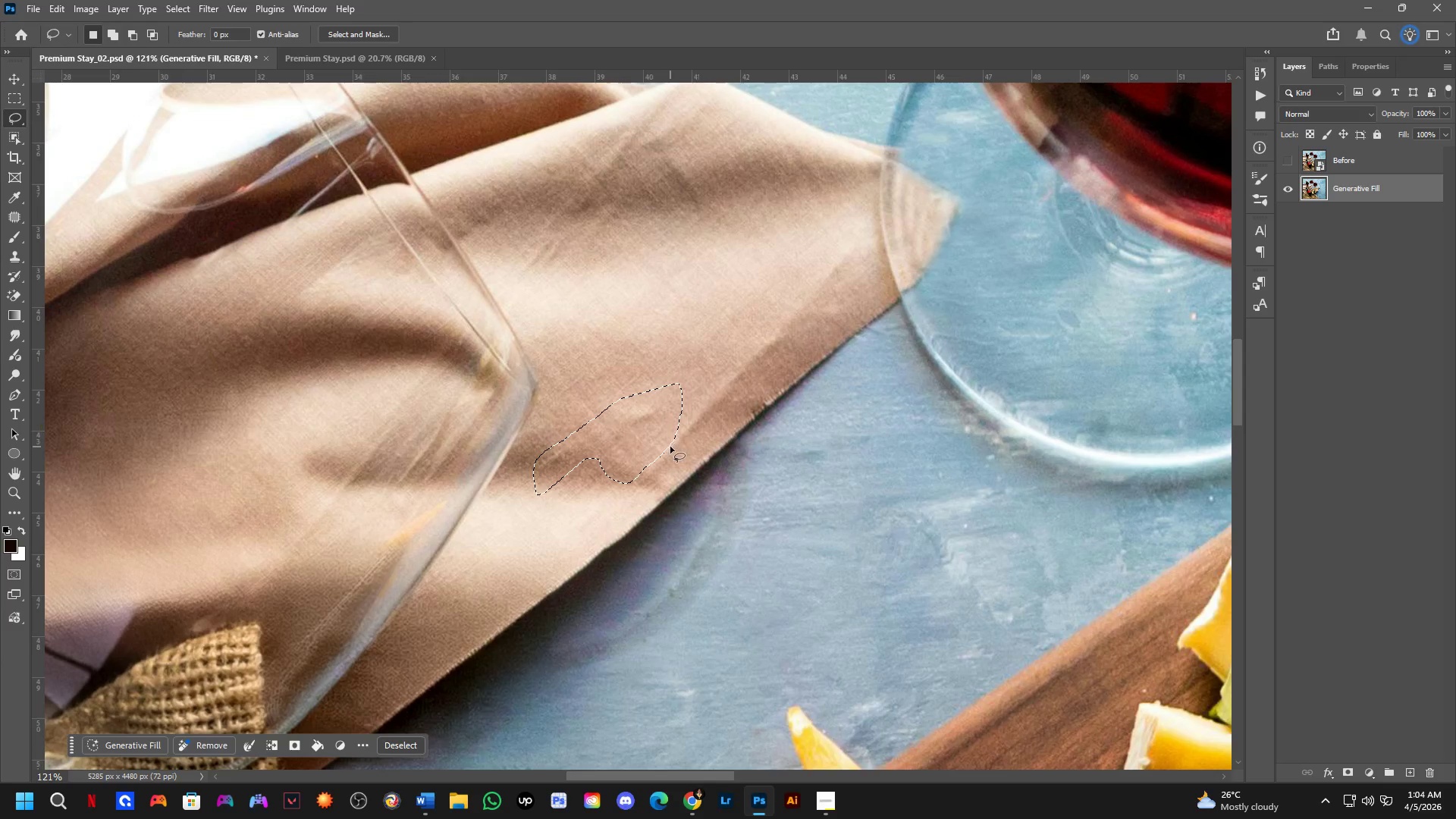 
hold_key(key=ShiftLeft, duration=0.31)
 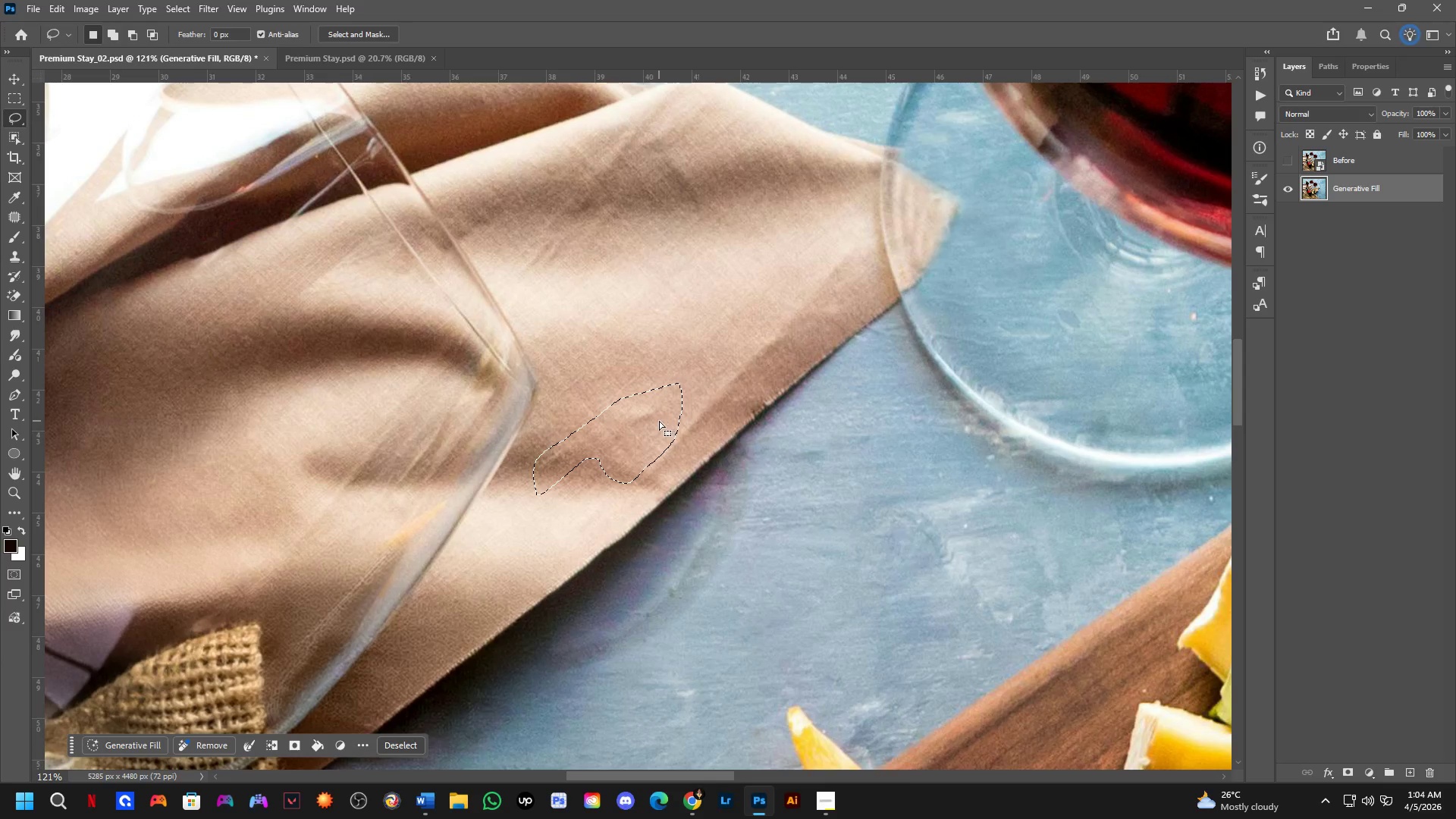 
key(Shift+ShiftLeft)
 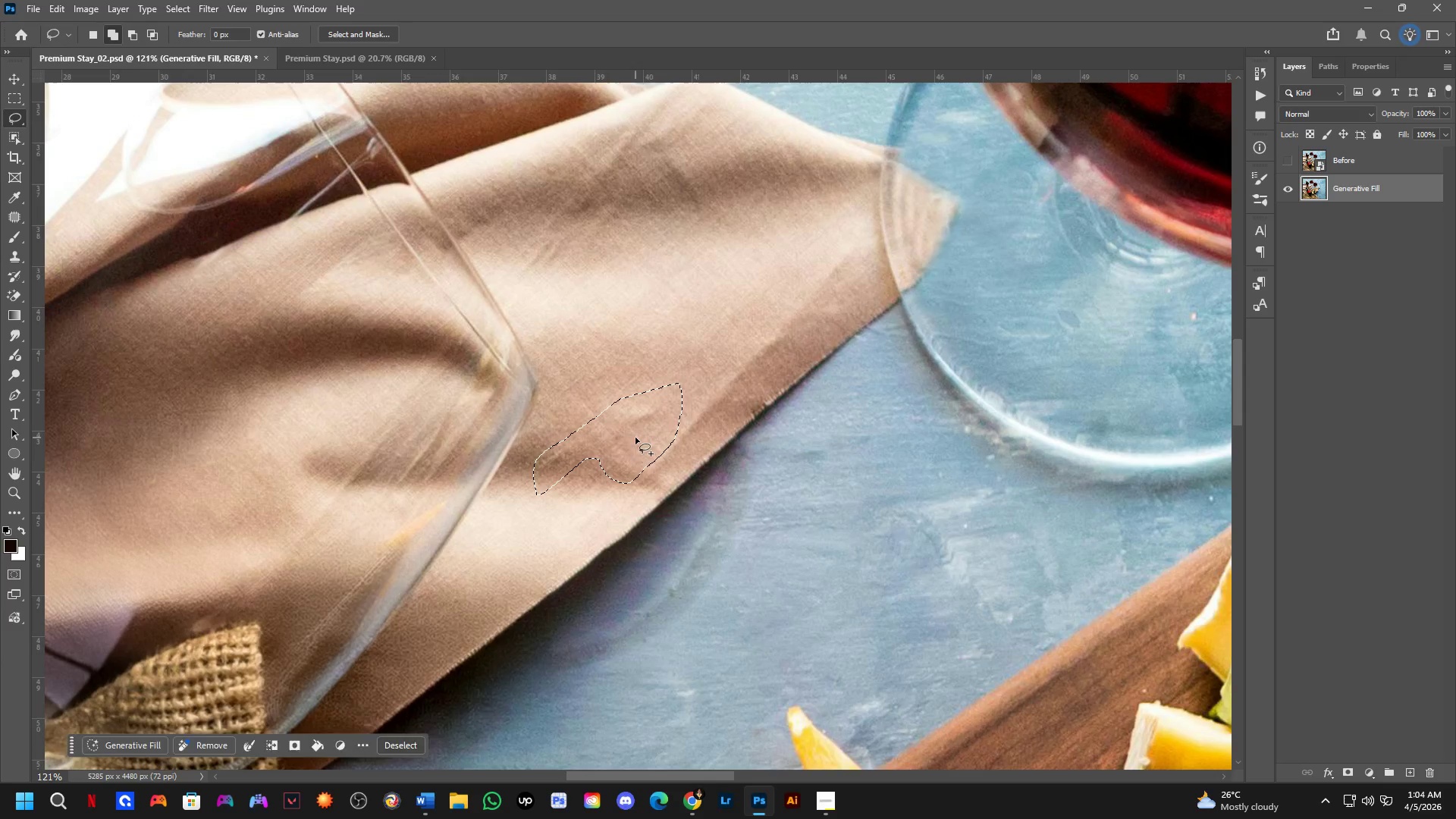 
left_click_drag(start_coordinate=[635, 438], to_coordinate=[786, 294])
 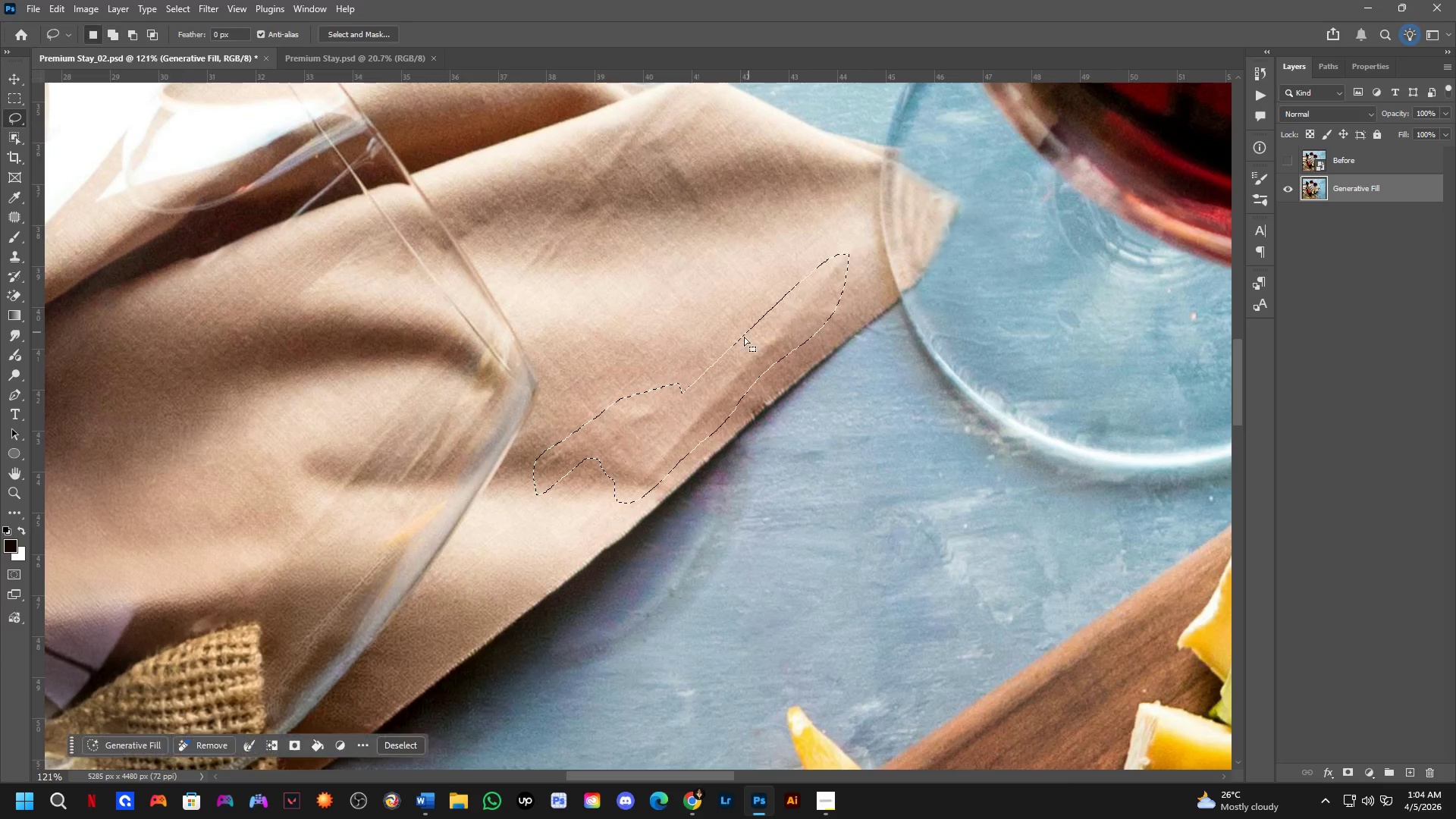 
key(Shift+ShiftLeft)
 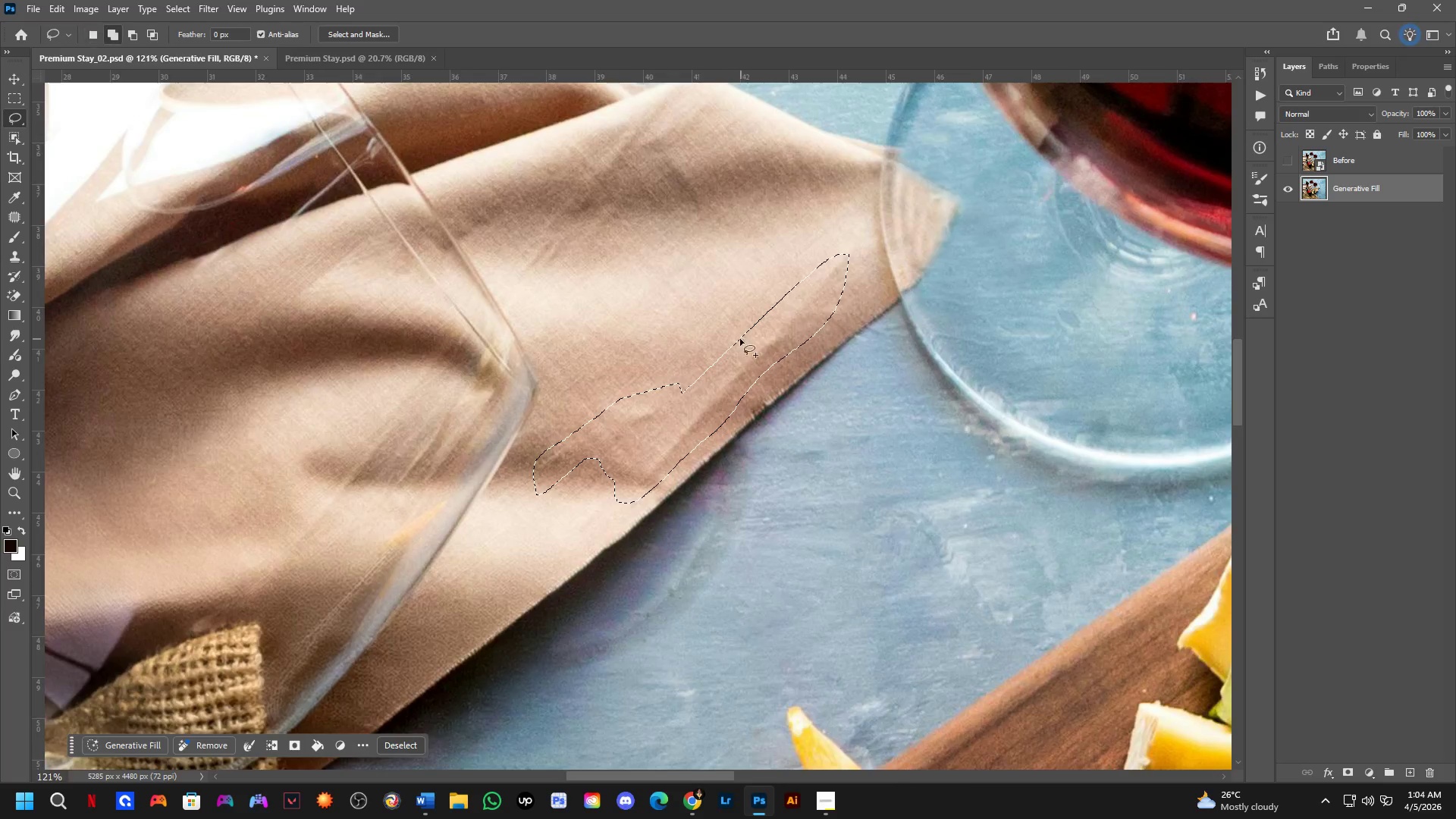 
hold_key(key=Space, duration=0.5)
 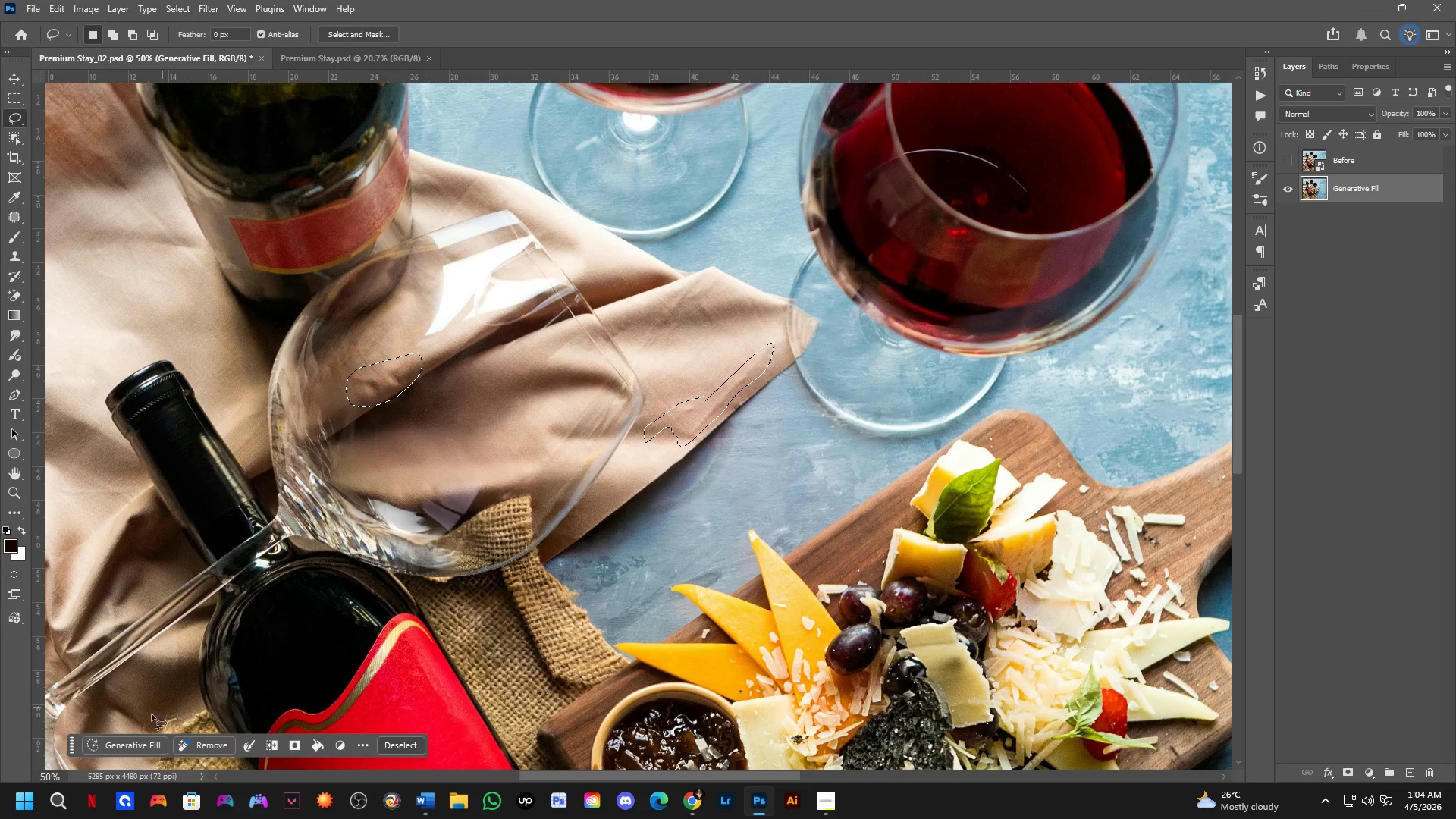 
left_click_drag(start_coordinate=[727, 372], to_coordinate=[717, 410])
 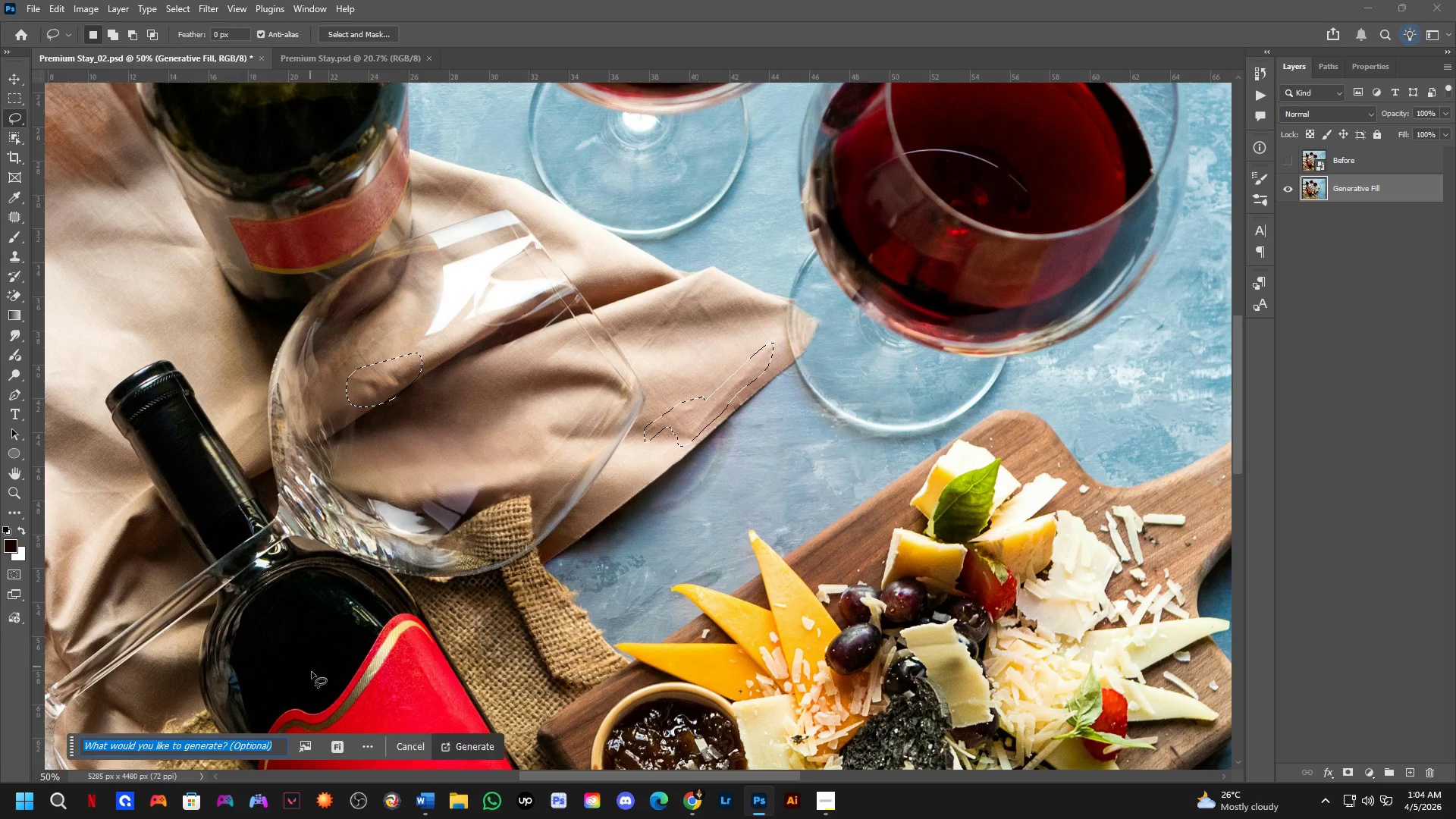 
scroll: coordinate [740, 339], scroll_direction: down, amount: 3.0
 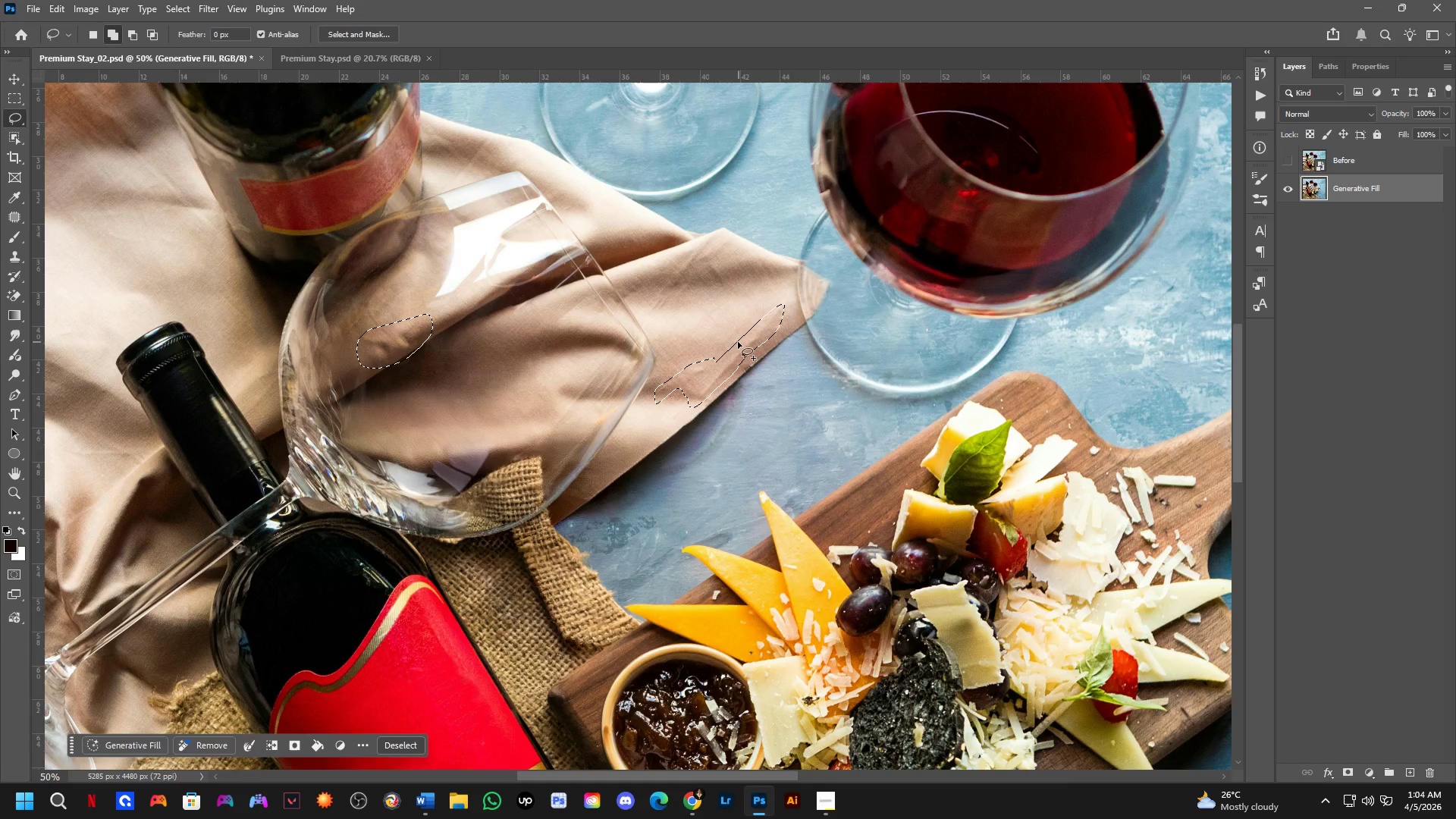 
left_click([477, 741])
 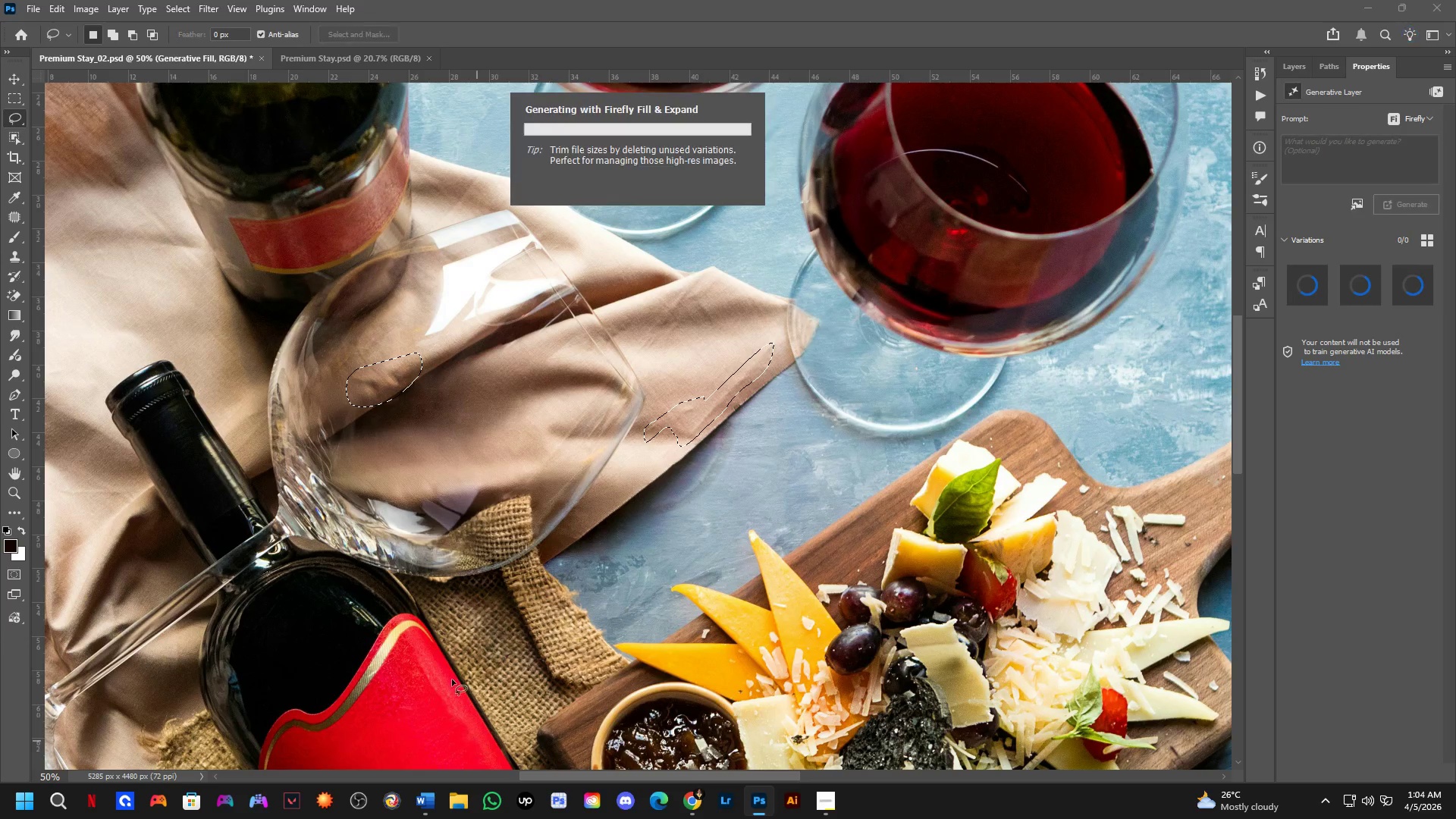 
key(Shift+ShiftLeft)
 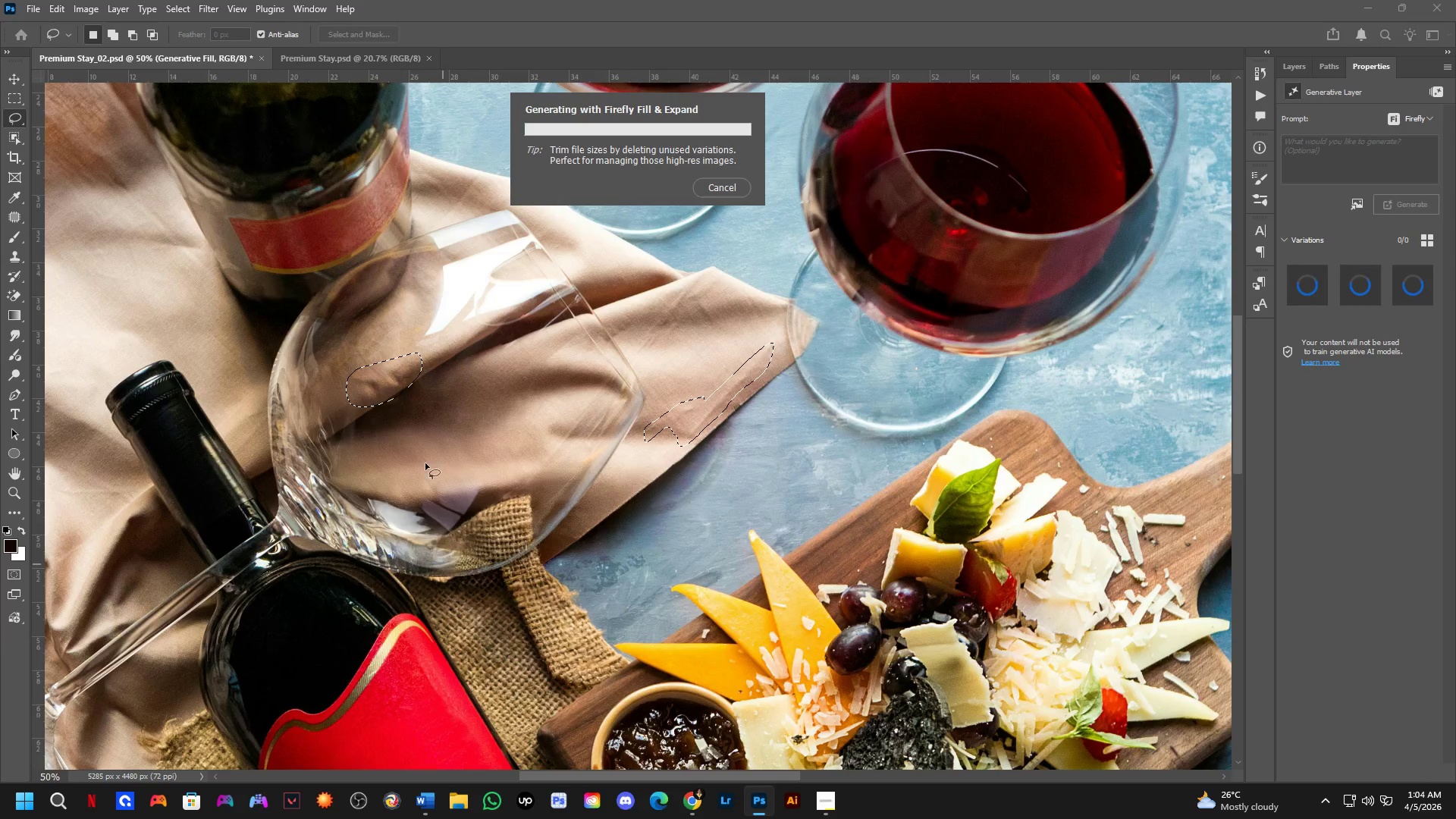 
key(Shift+ShiftLeft)
 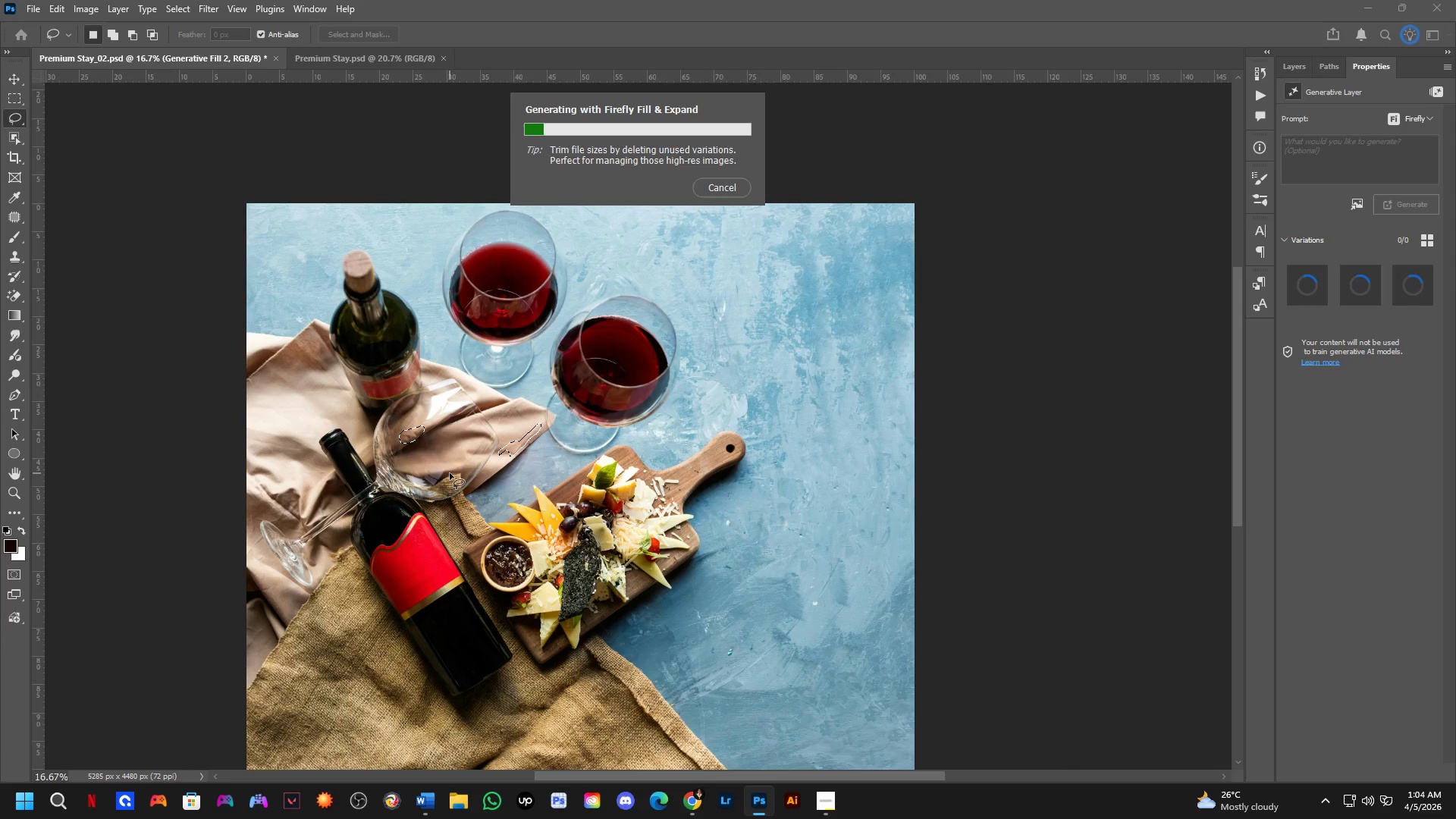 
scroll: coordinate [425, 463], scroll_direction: down, amount: 5.0
 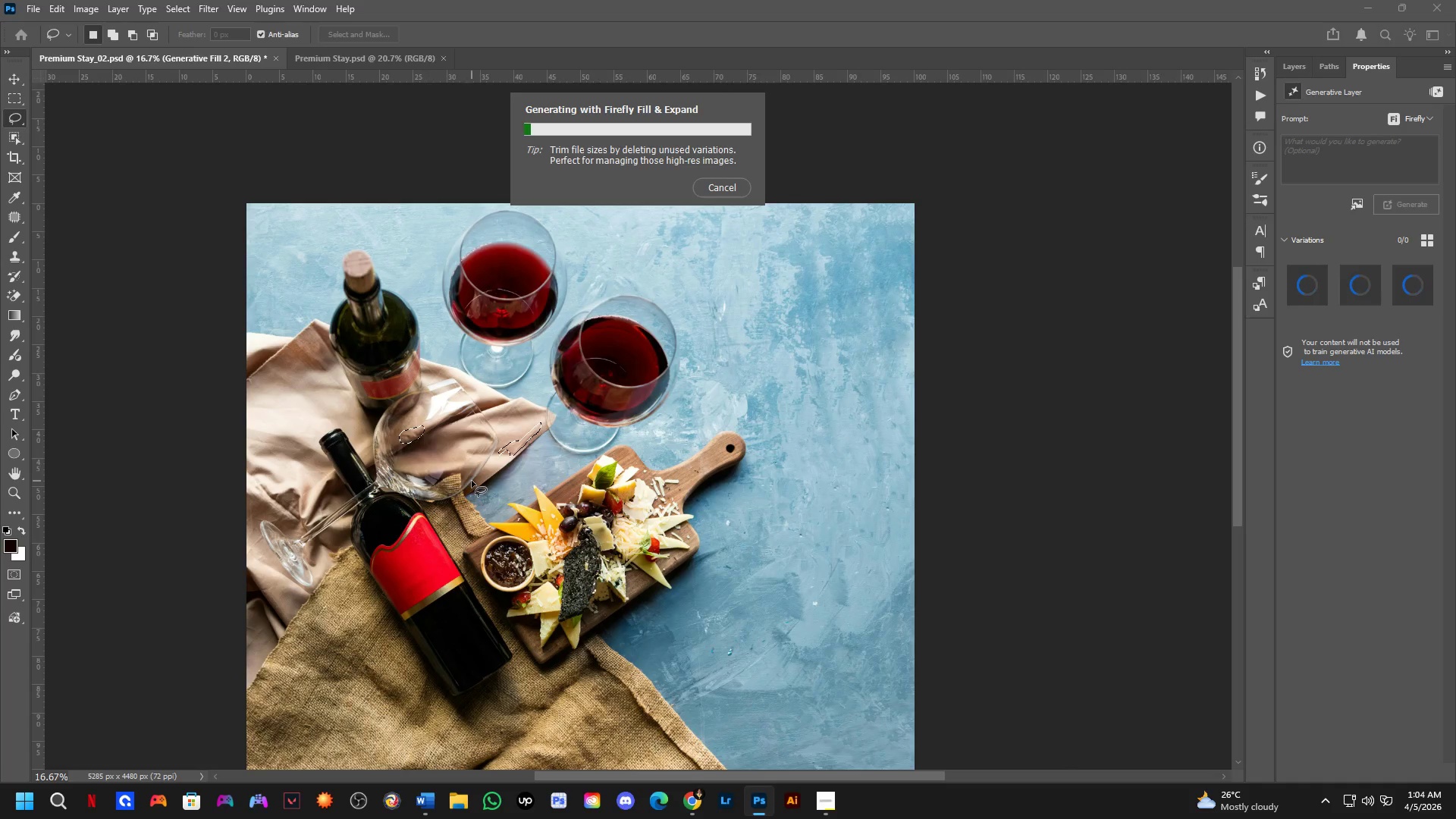 
key(Shift+ShiftLeft)
 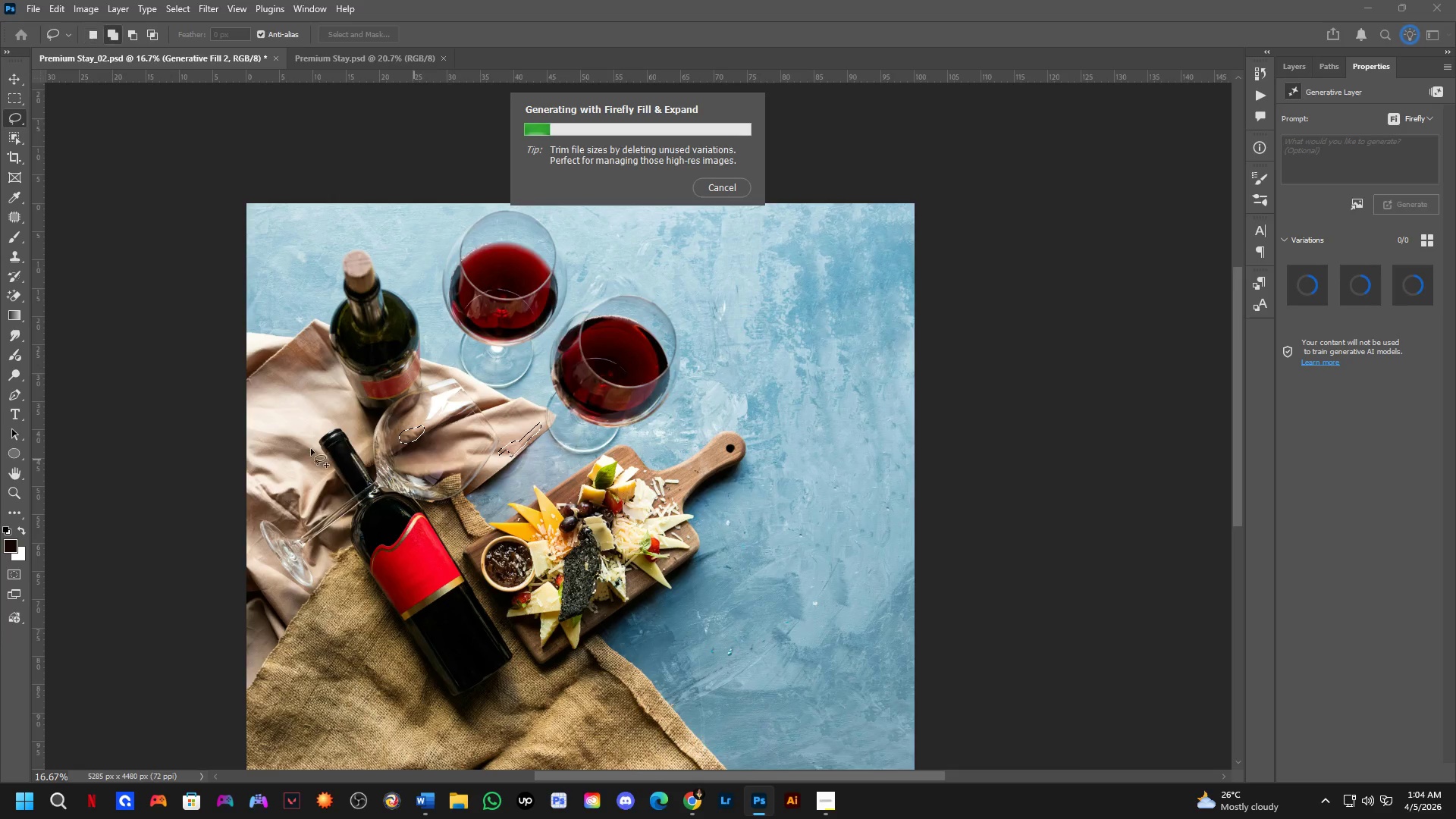 
key(Shift+ShiftLeft)
 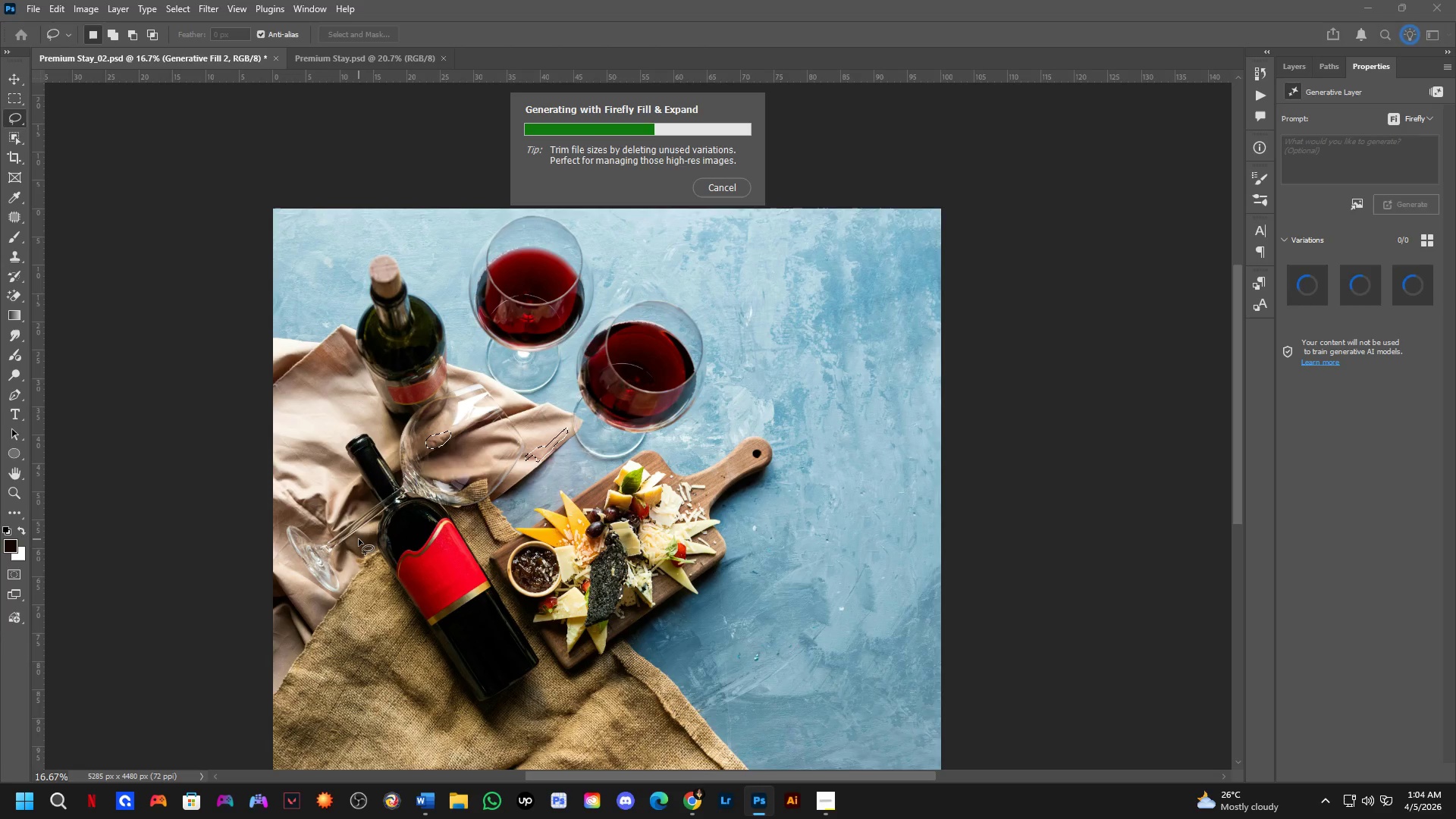 
scroll: coordinate [324, 470], scroll_direction: none, amount: 0.0
 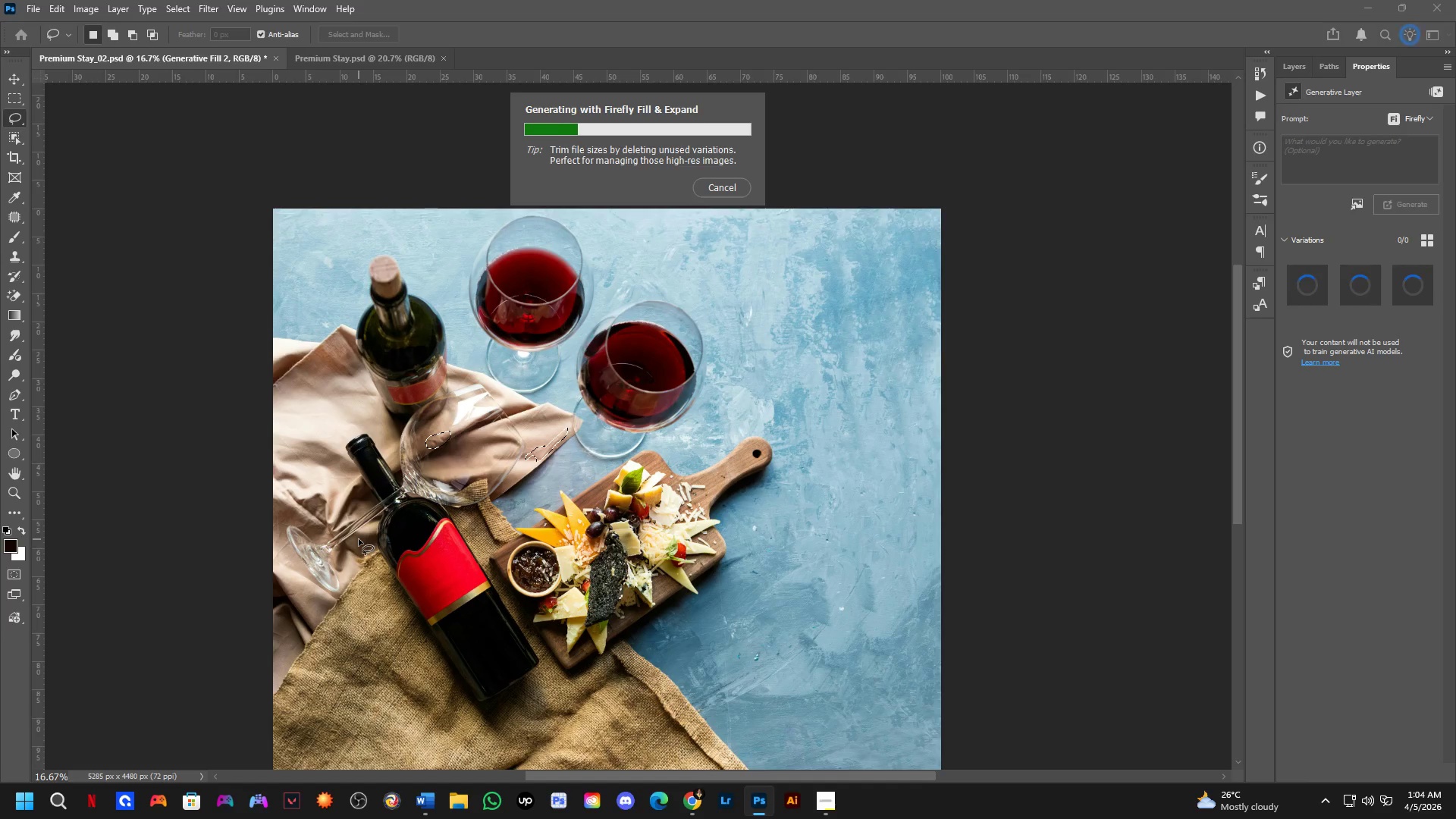 
wait(9.18)
 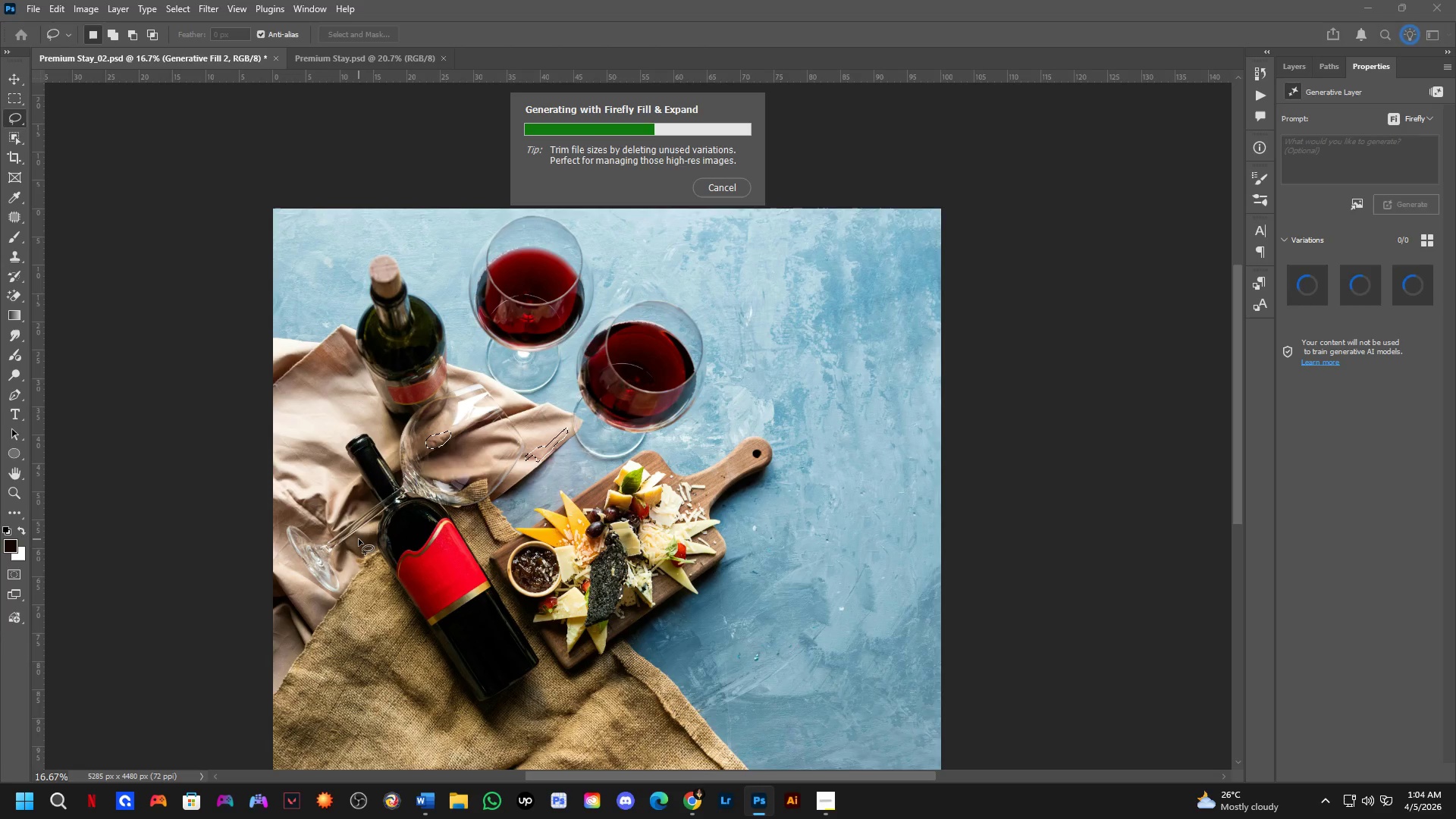 
scroll: coordinate [443, 610], scroll_direction: up, amount: 12.0
 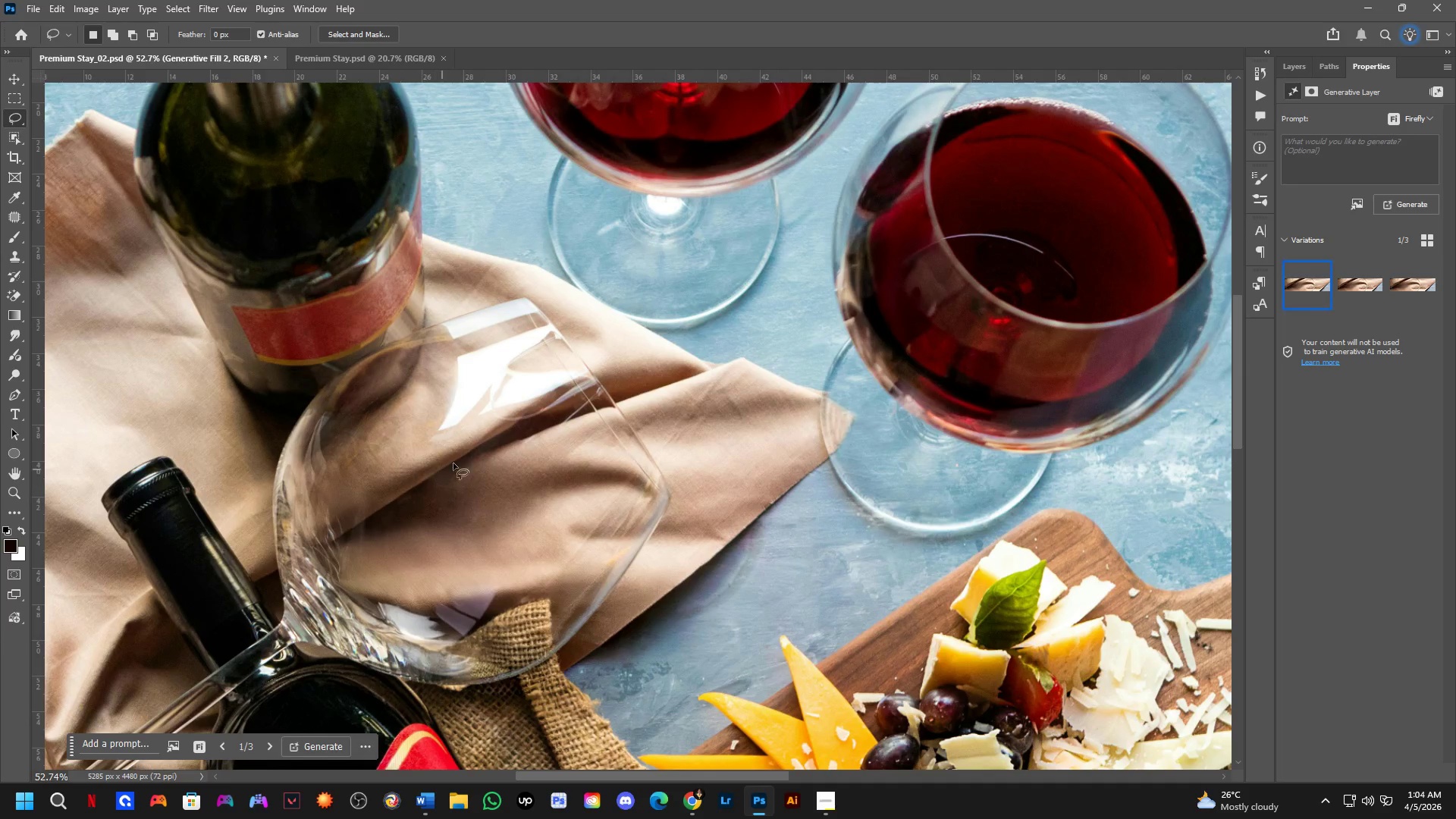 
key(Shift+ShiftLeft)
 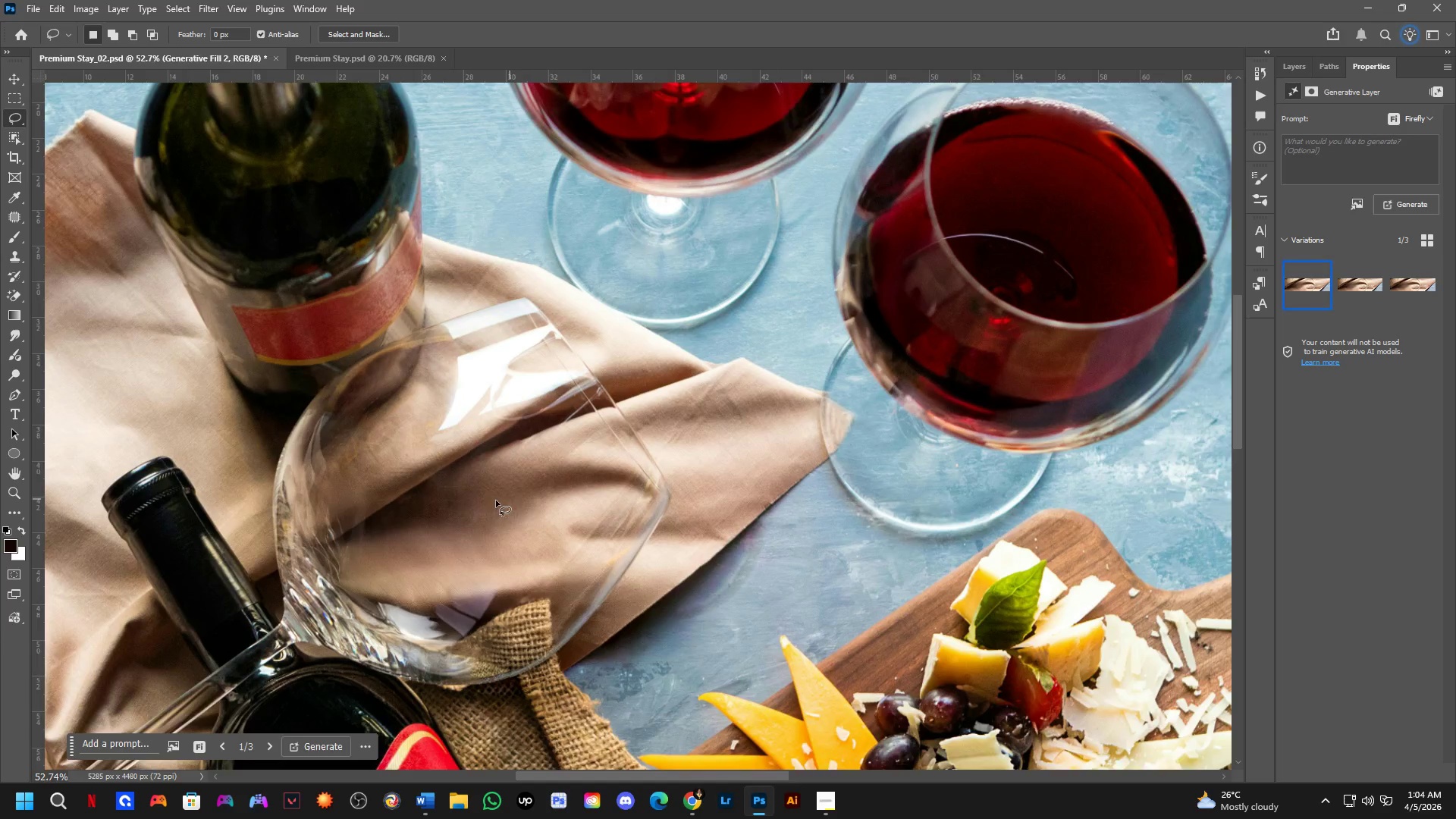 
scroll: coordinate [455, 500], scroll_direction: up, amount: 2.0
 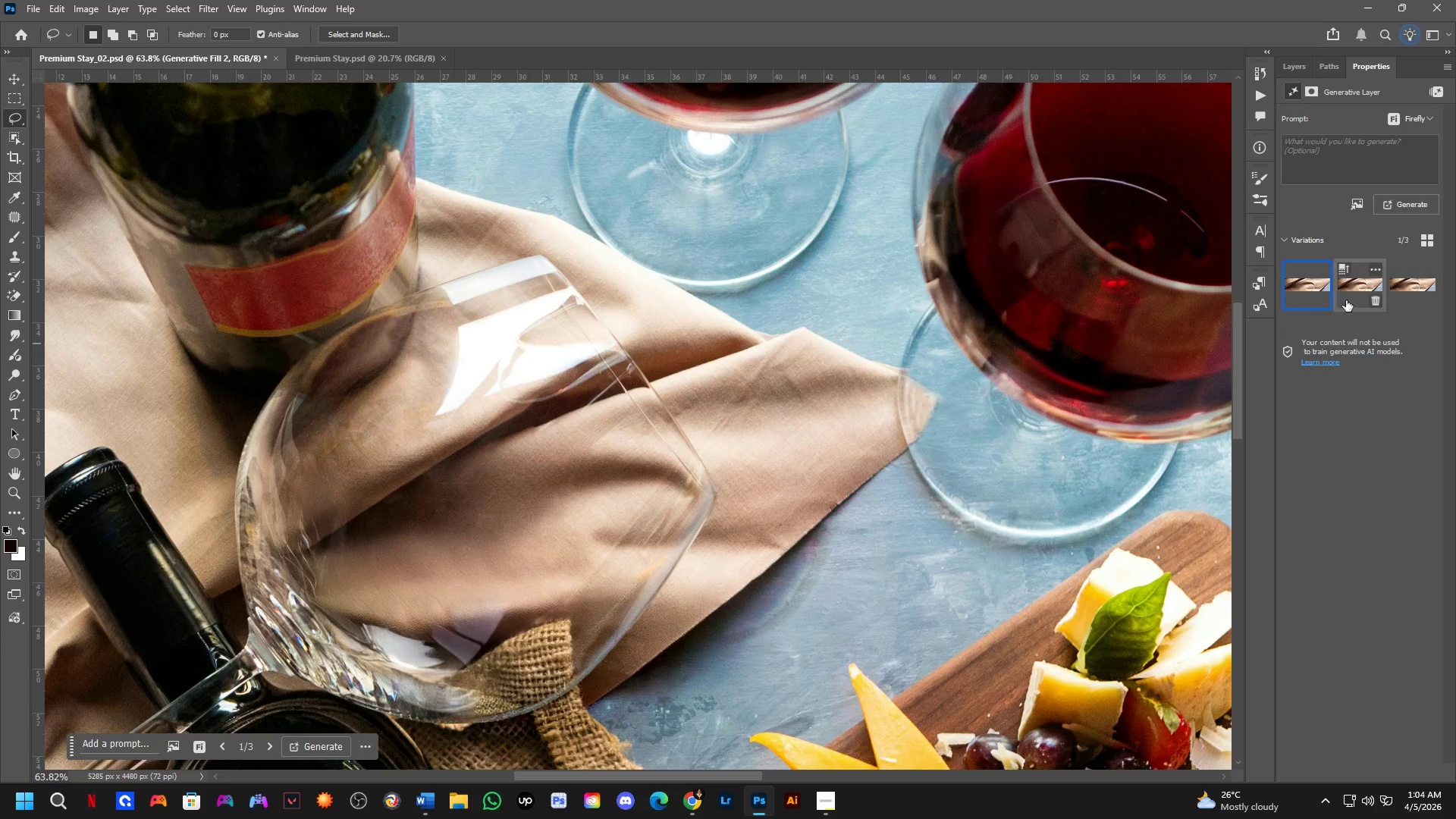 
left_click([1357, 292])
 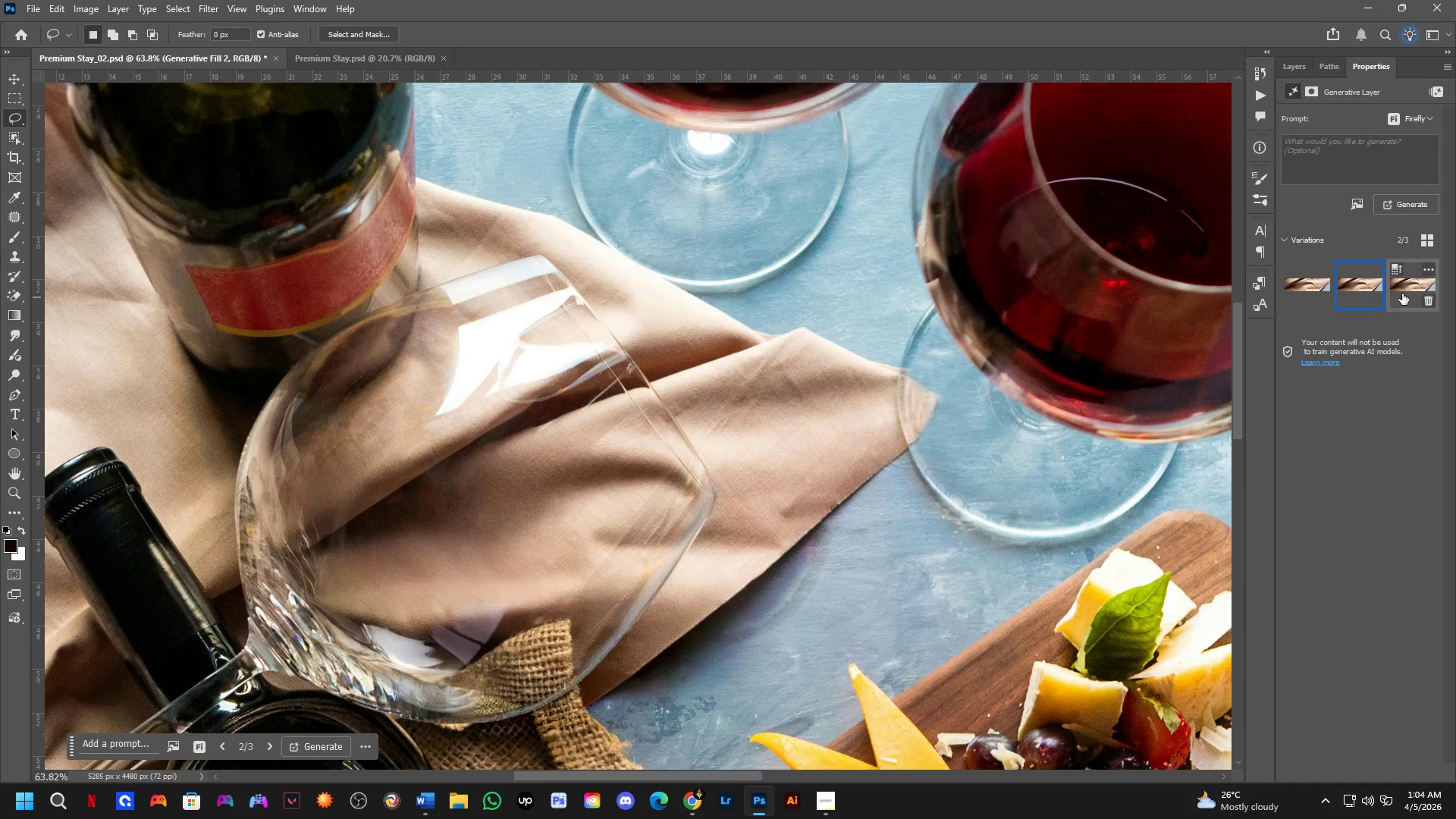 
left_click([1401, 287])
 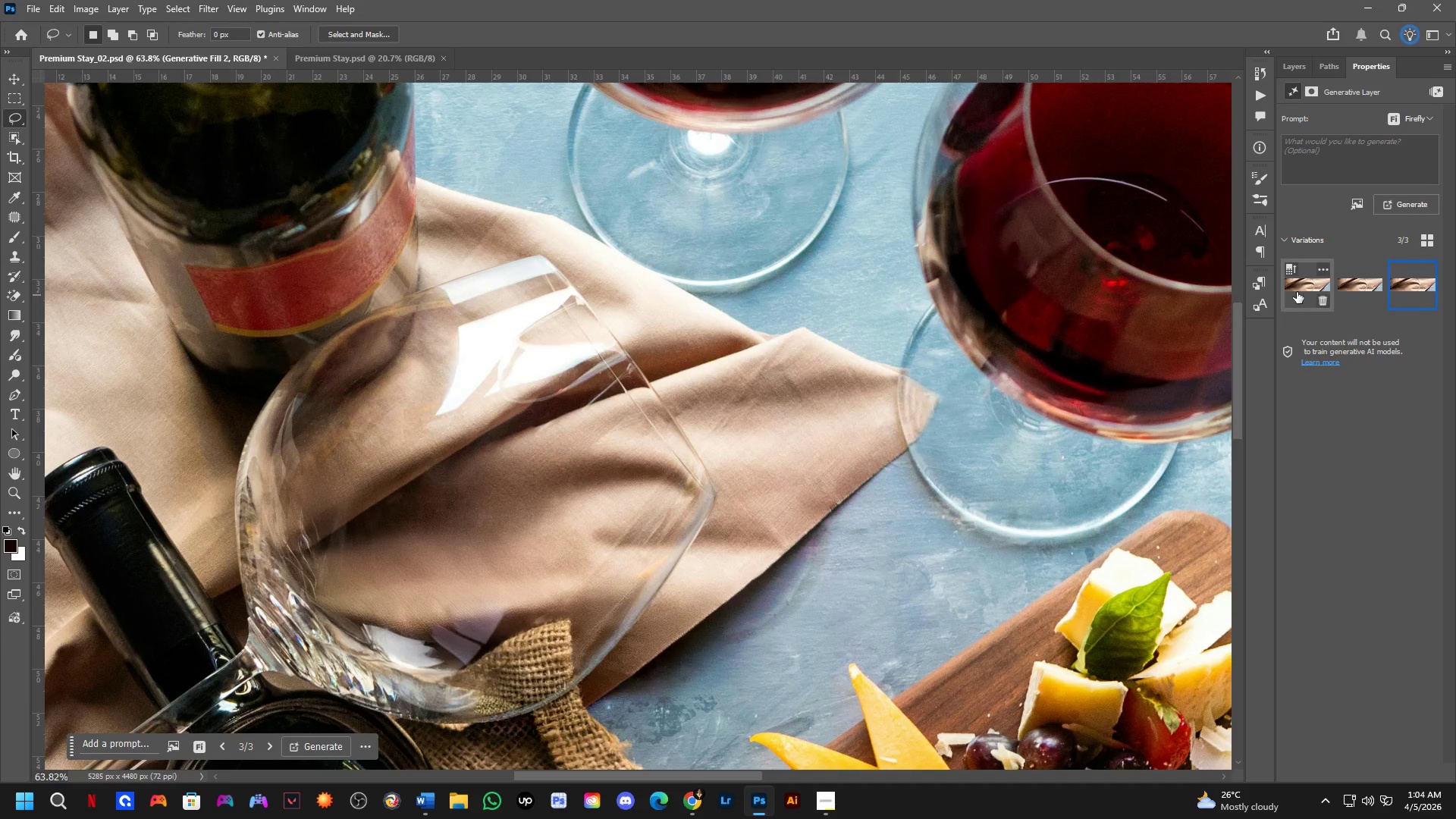 
left_click([1296, 292])
 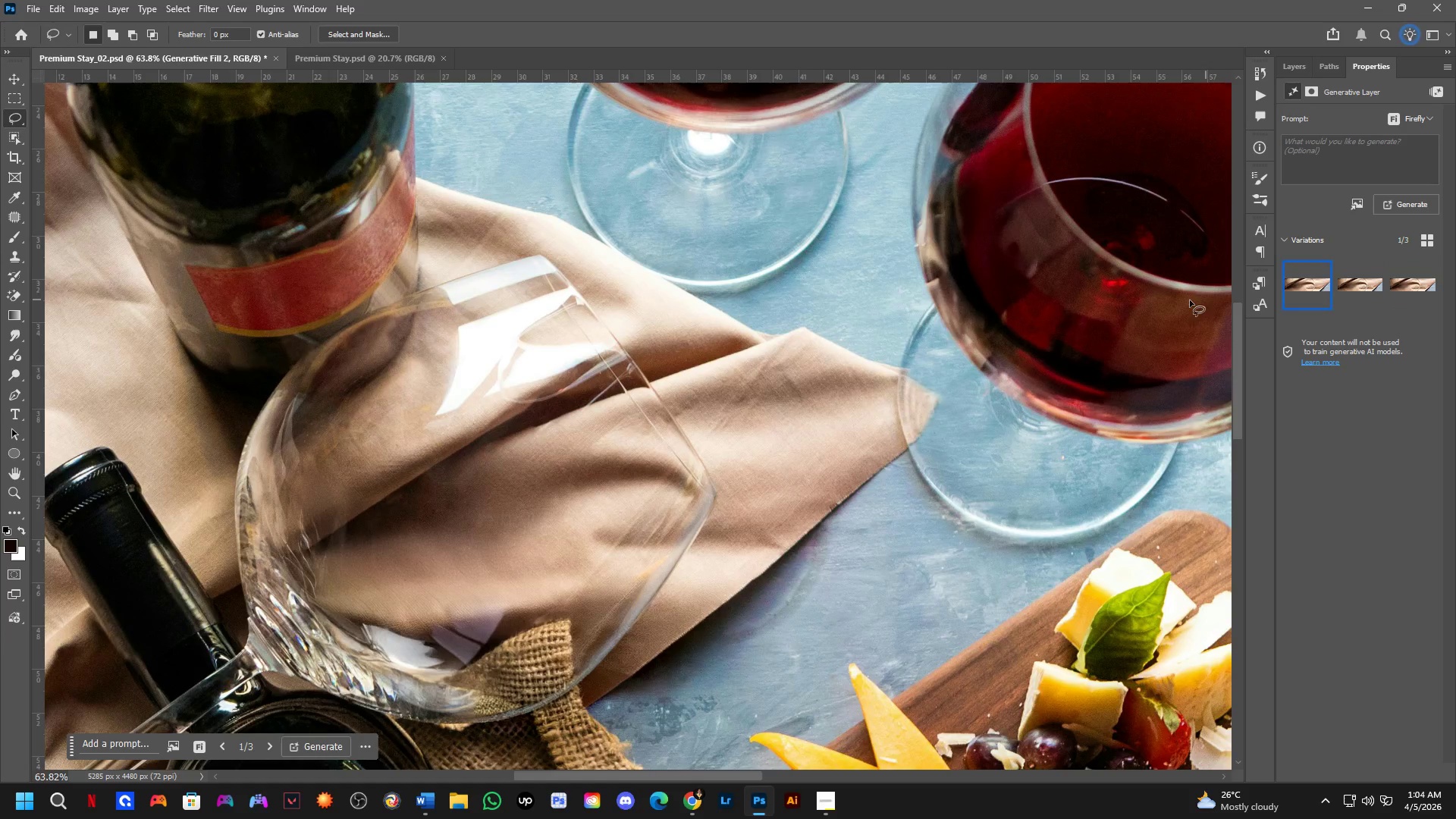 
hold_key(key=Space, duration=0.62)
 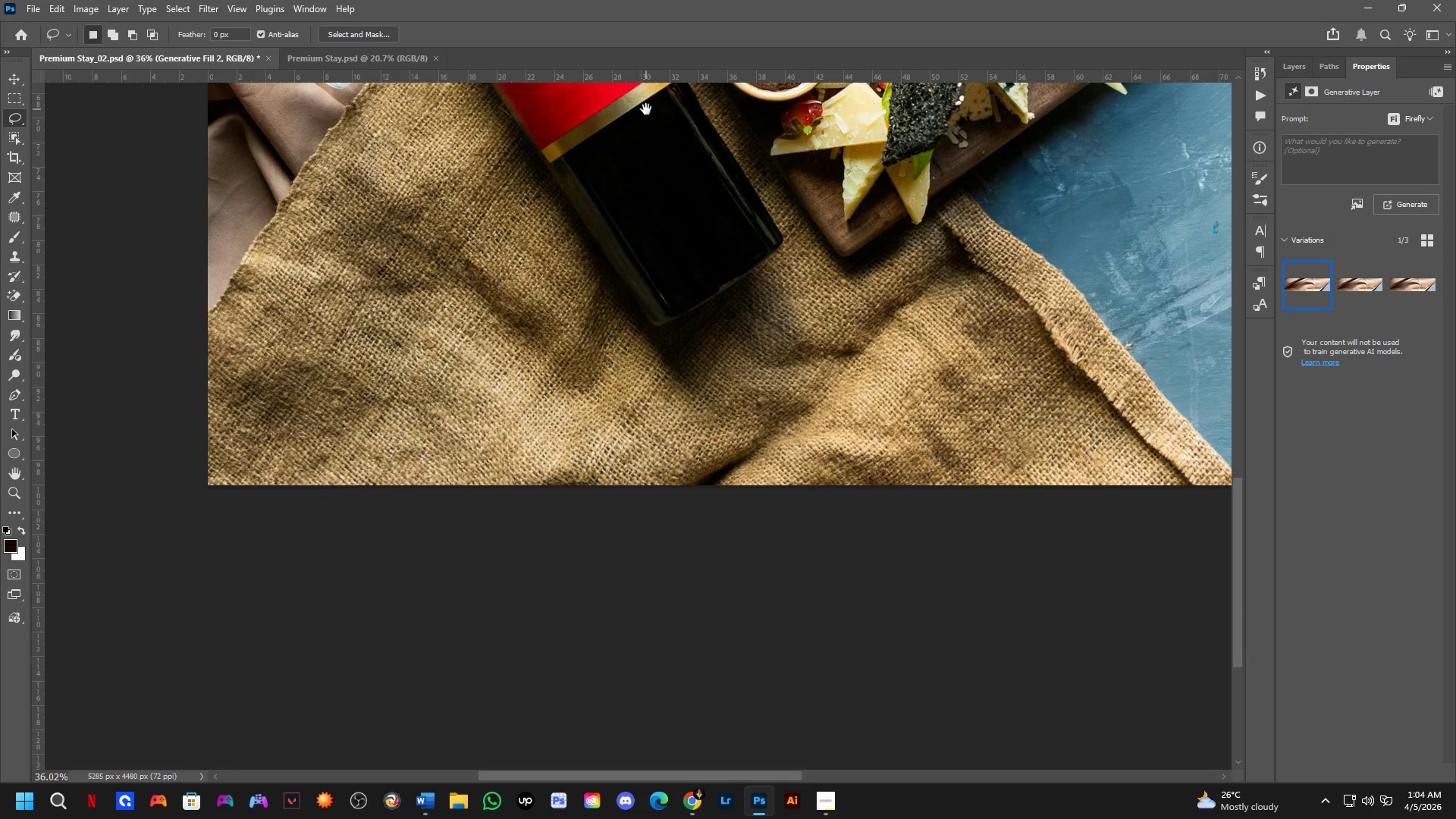 
left_click_drag(start_coordinate=[670, 507], to_coordinate=[692, 217])
 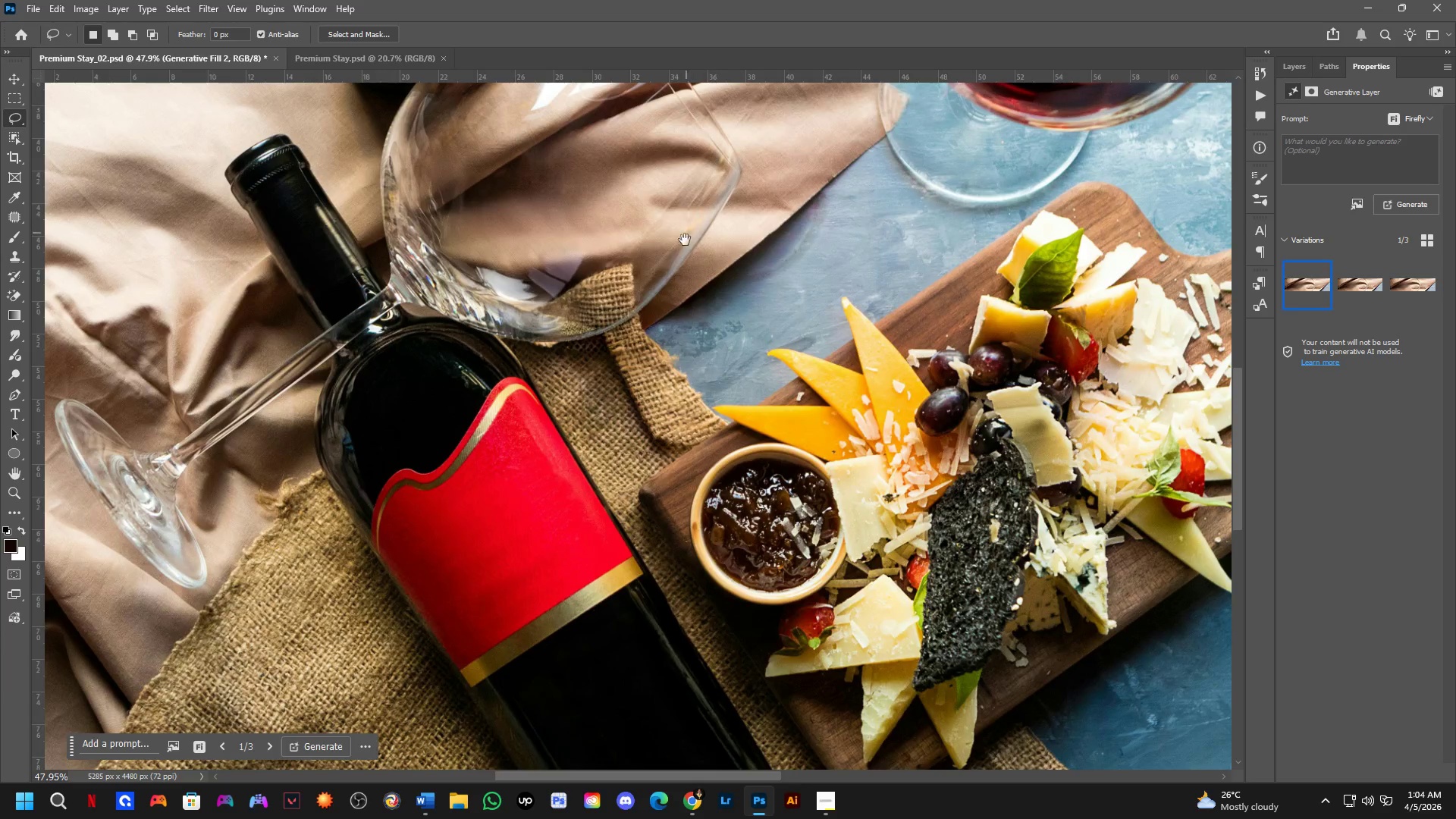 
scroll: coordinate [729, 359], scroll_direction: down, amount: 3.0
 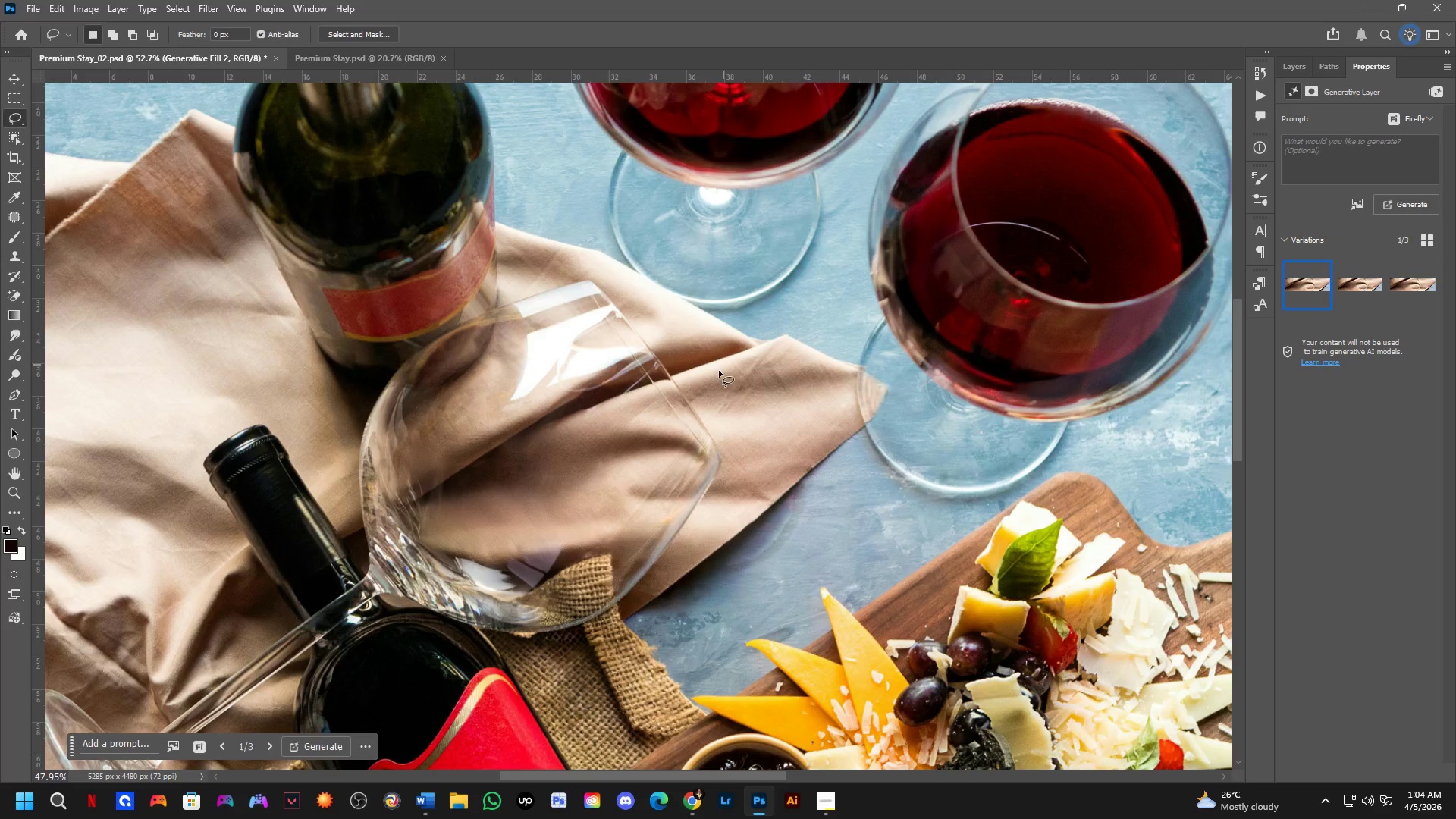 
hold_key(key=Space, duration=0.64)
 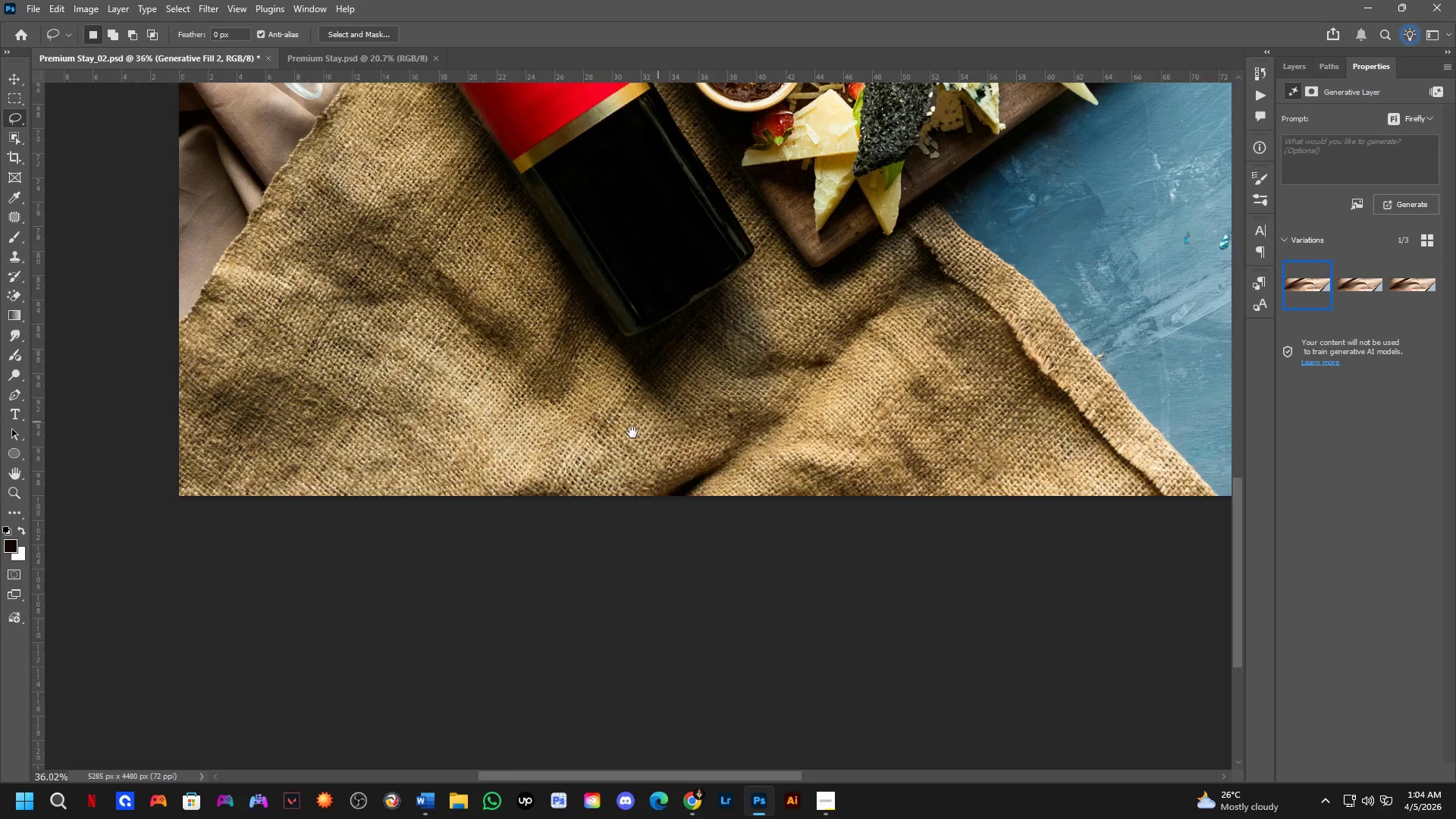 
left_click_drag(start_coordinate=[614, 544], to_coordinate=[646, 109])
 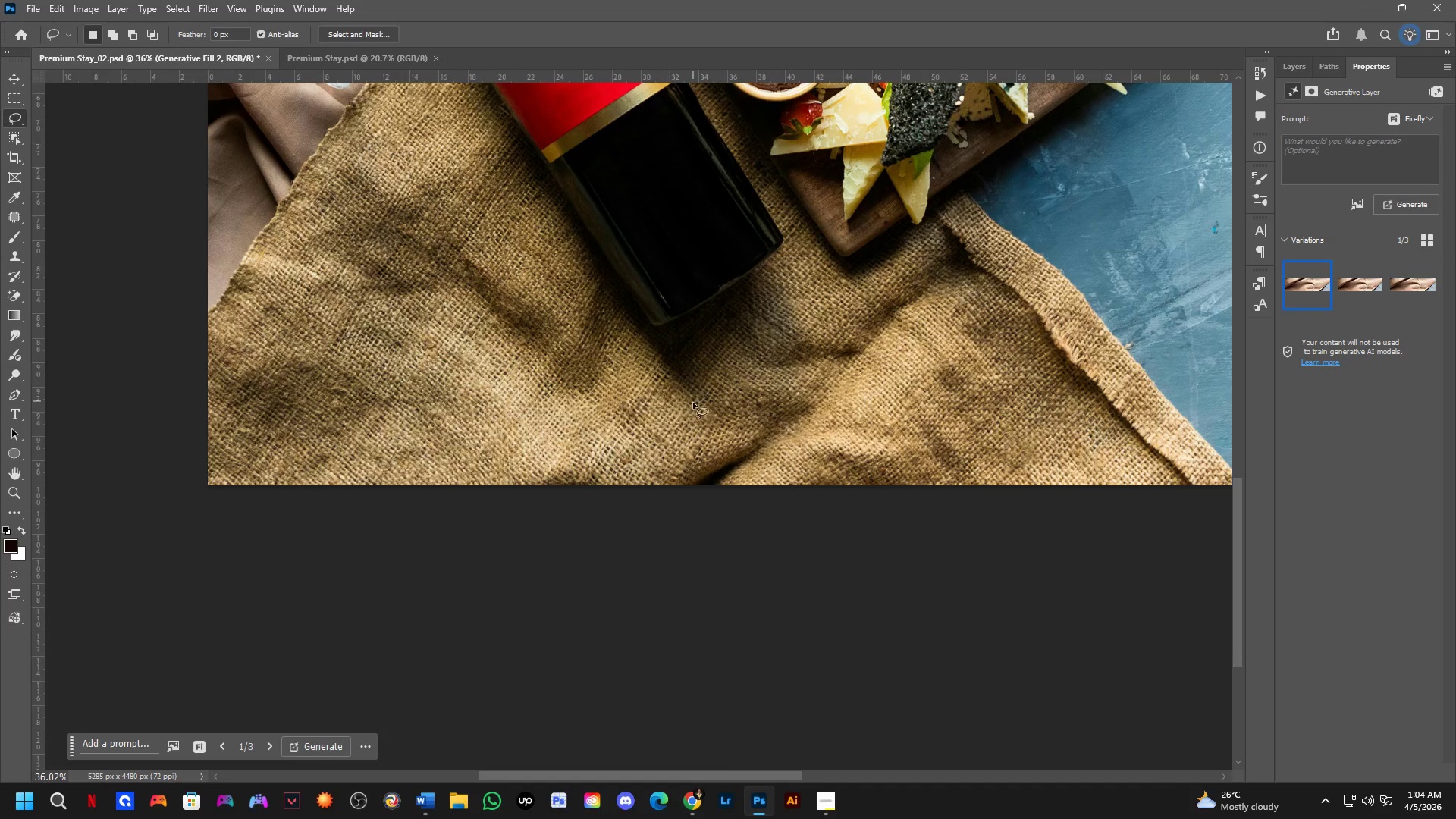 
scroll: coordinate [656, 343], scroll_direction: down, amount: 3.0
 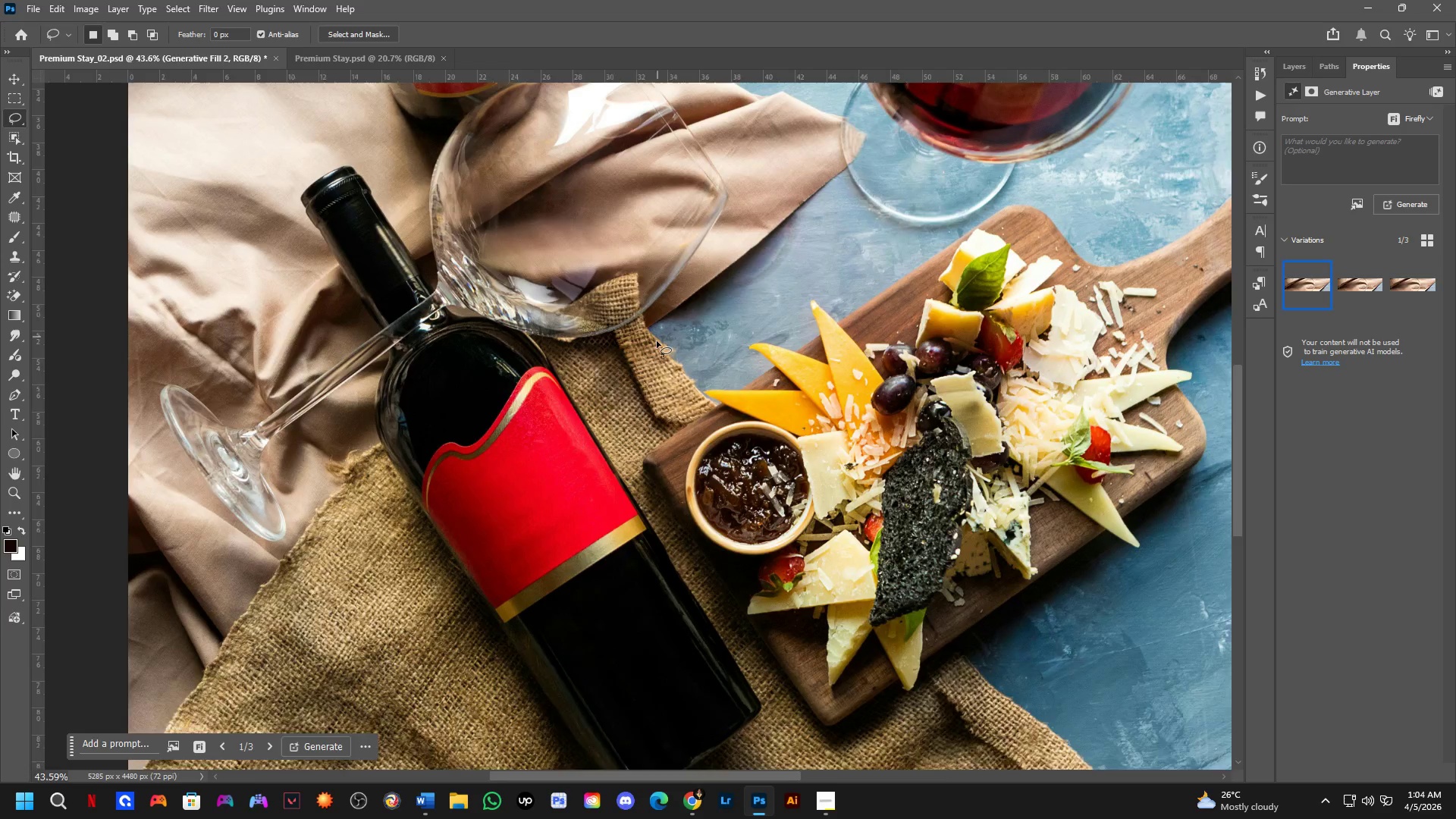 
hold_key(key=Space, duration=0.56)
 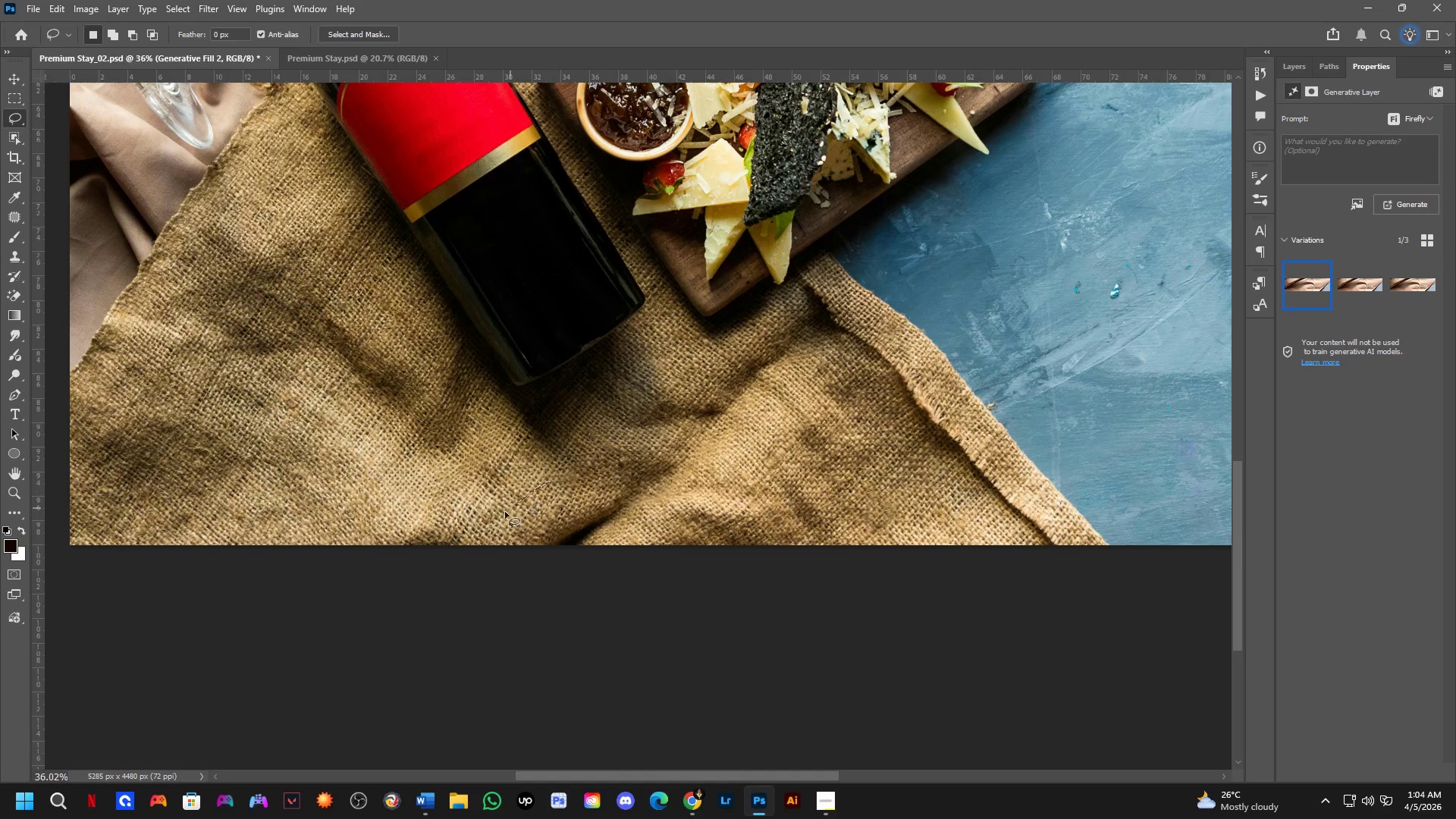 
left_click_drag(start_coordinate=[694, 409], to_coordinate=[556, 469])
 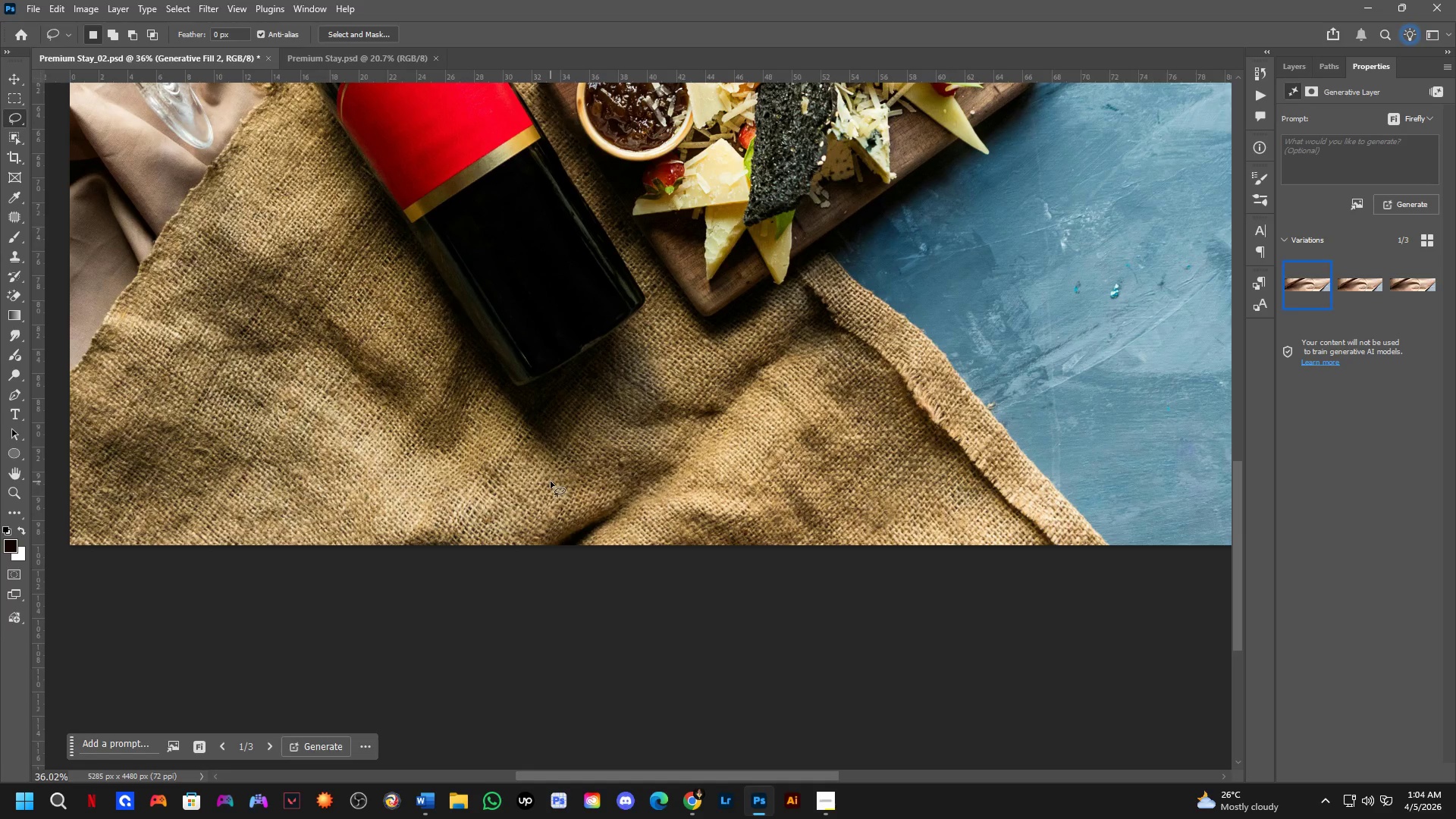 
left_click_drag(start_coordinate=[551, 482], to_coordinate=[560, 491])
 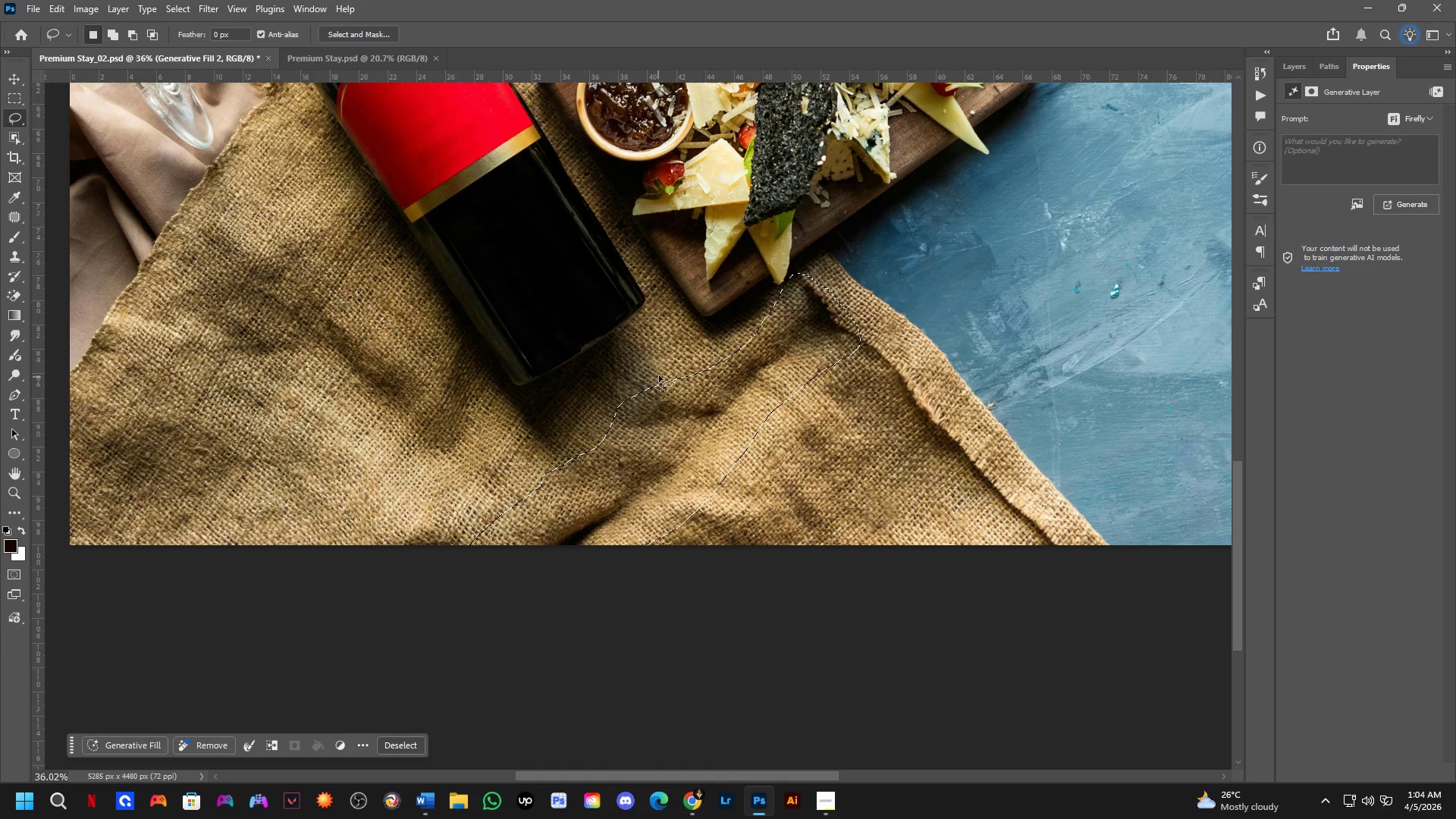 
hold_key(key=ShiftLeft, duration=0.31)
left_click_drag(start_coordinate=[661, 372], to_coordinate=[652, 444])
 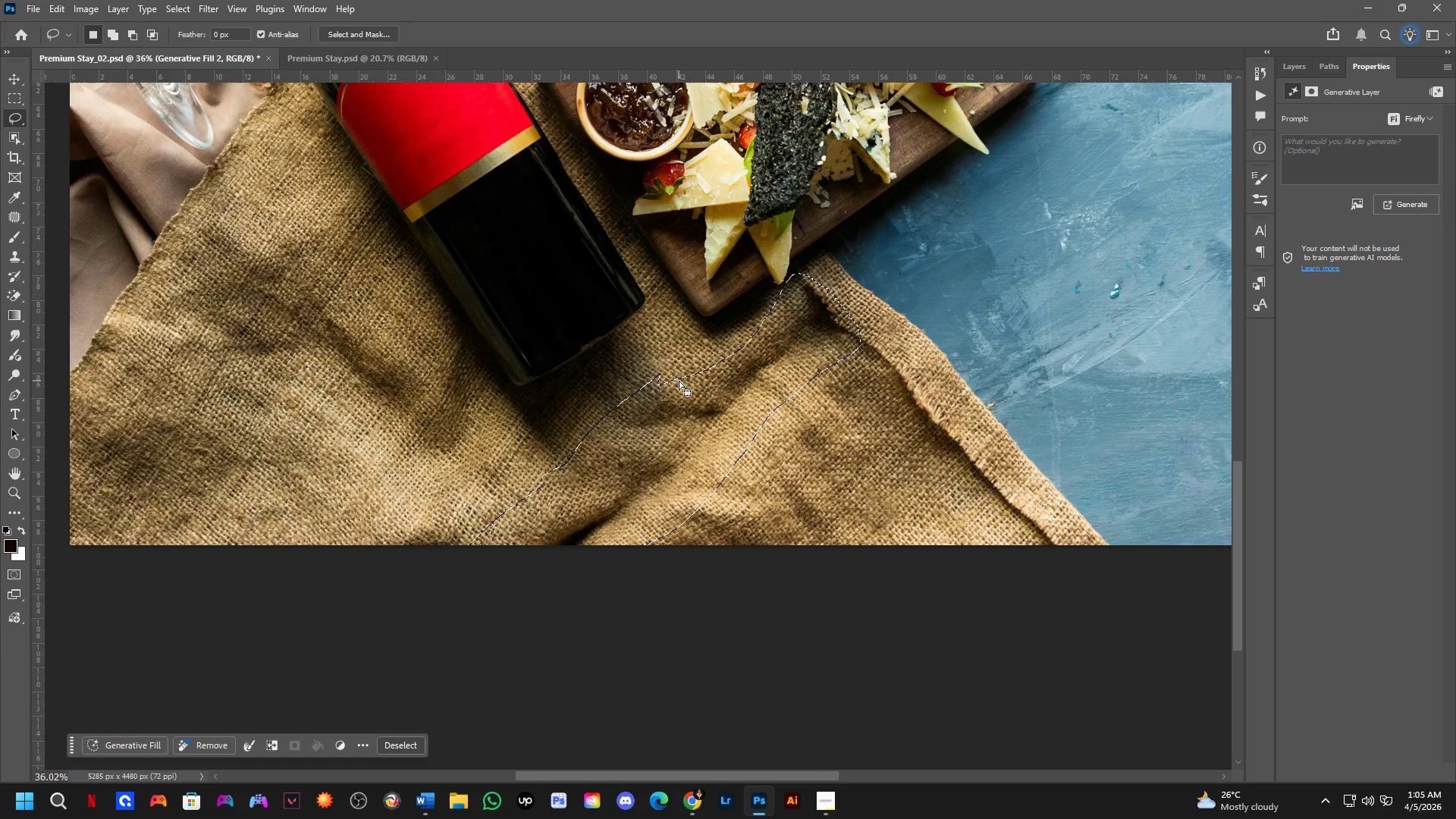 
hold_key(key=Space, duration=0.55)
 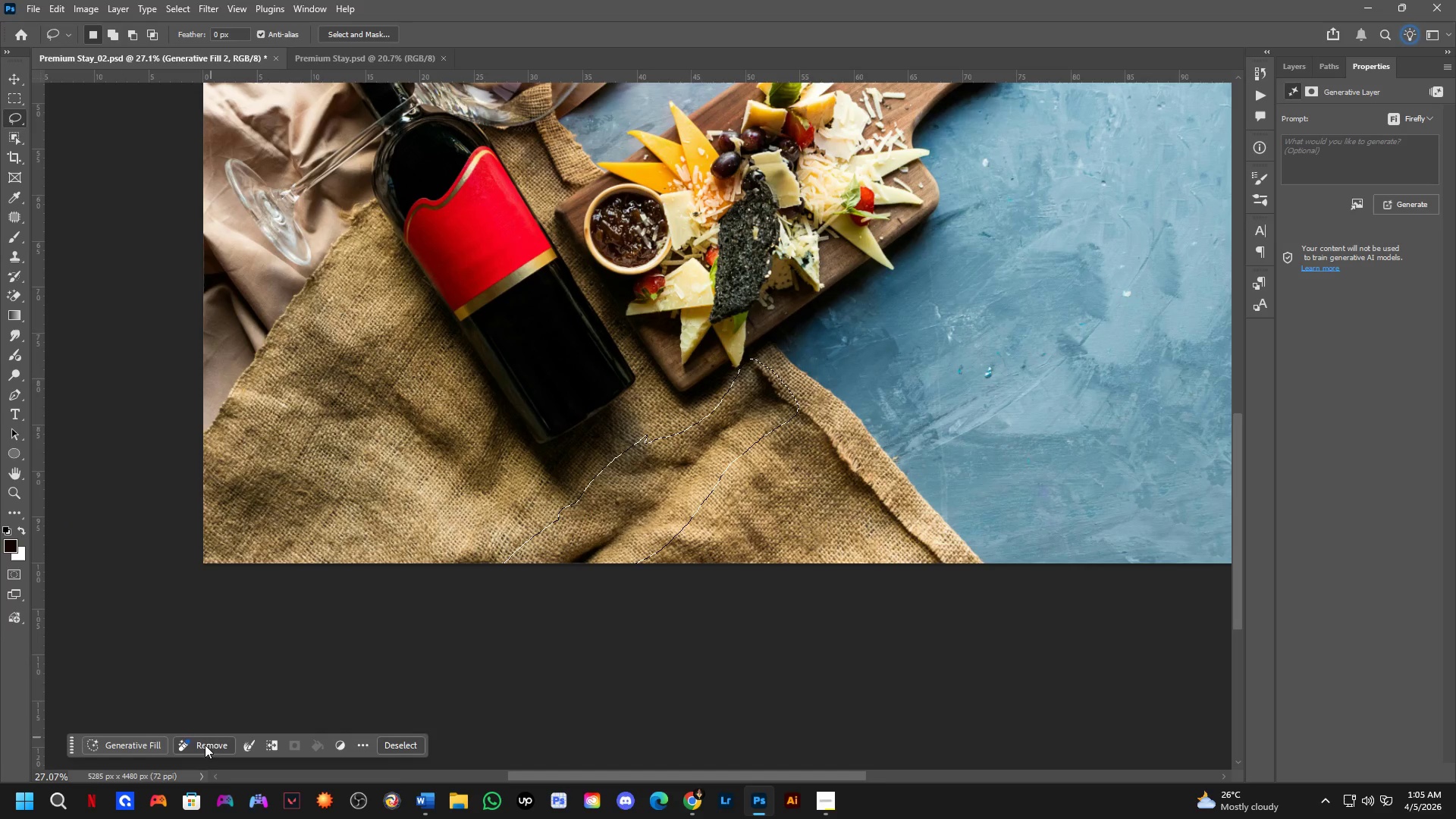 
left_click_drag(start_coordinate=[667, 348], to_coordinate=[650, 404])
 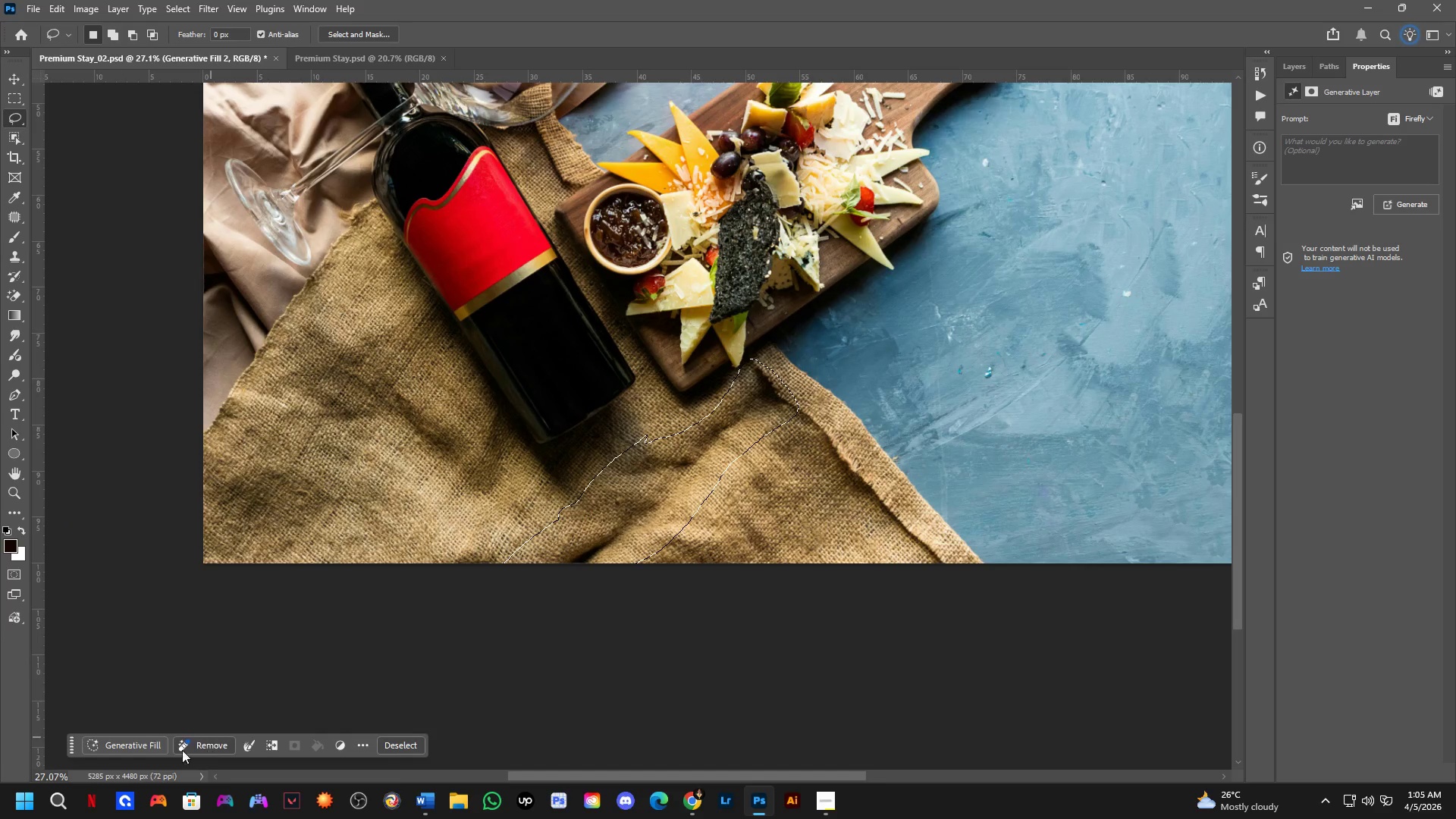 
scroll: coordinate [671, 395], scroll_direction: down, amount: 3.0
 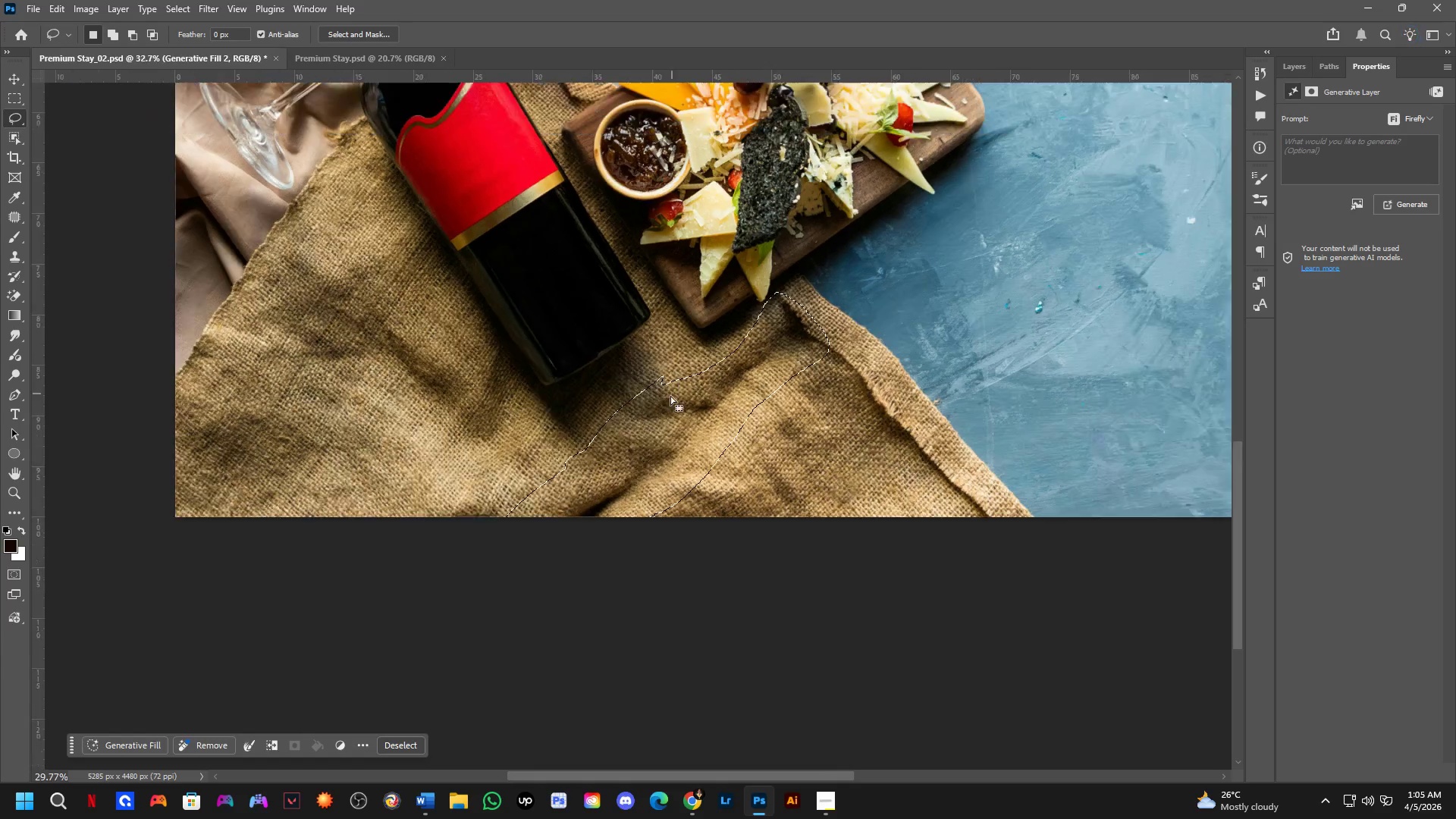 
left_click([139, 752])
 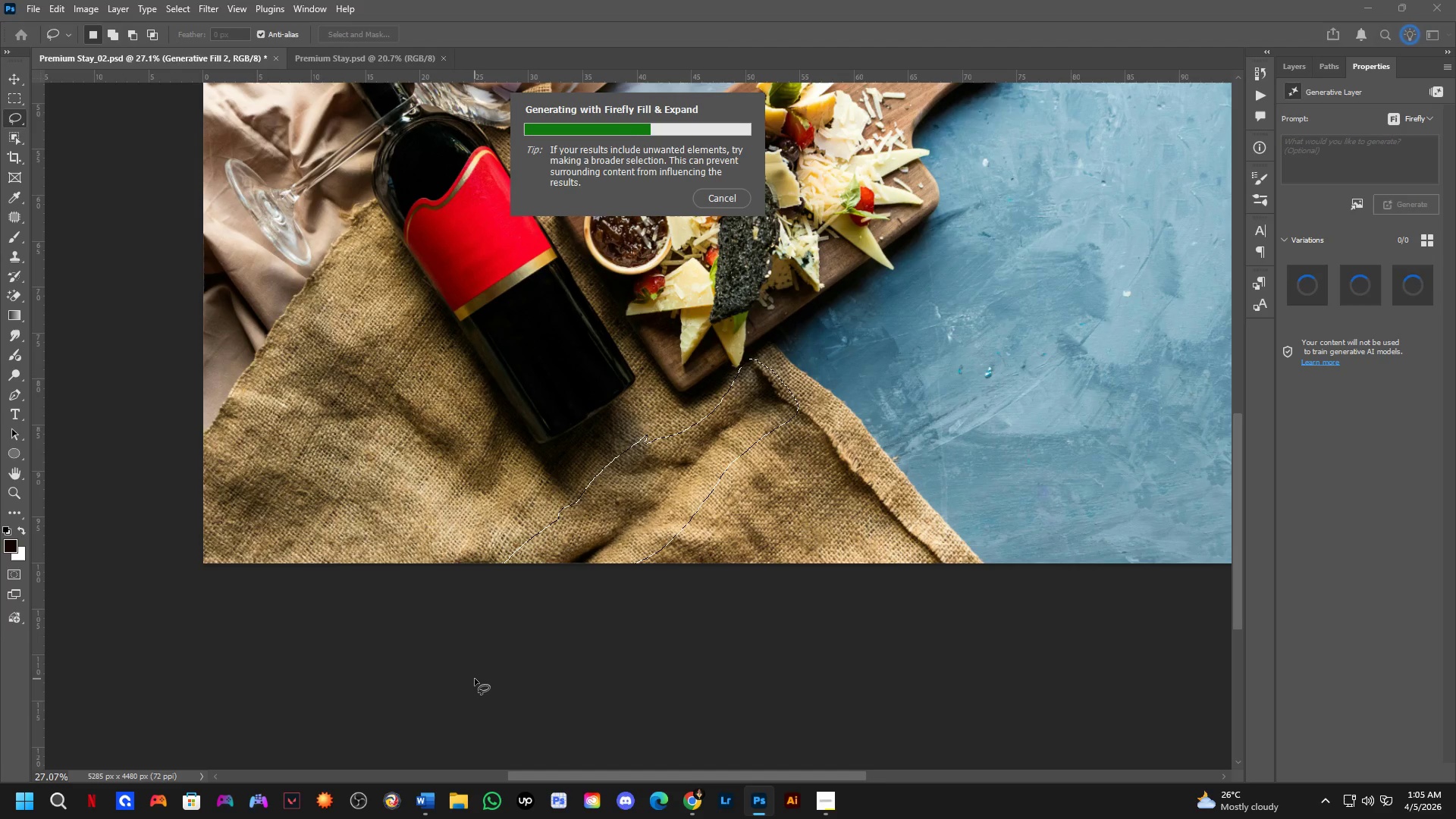 
wait(12.55)
 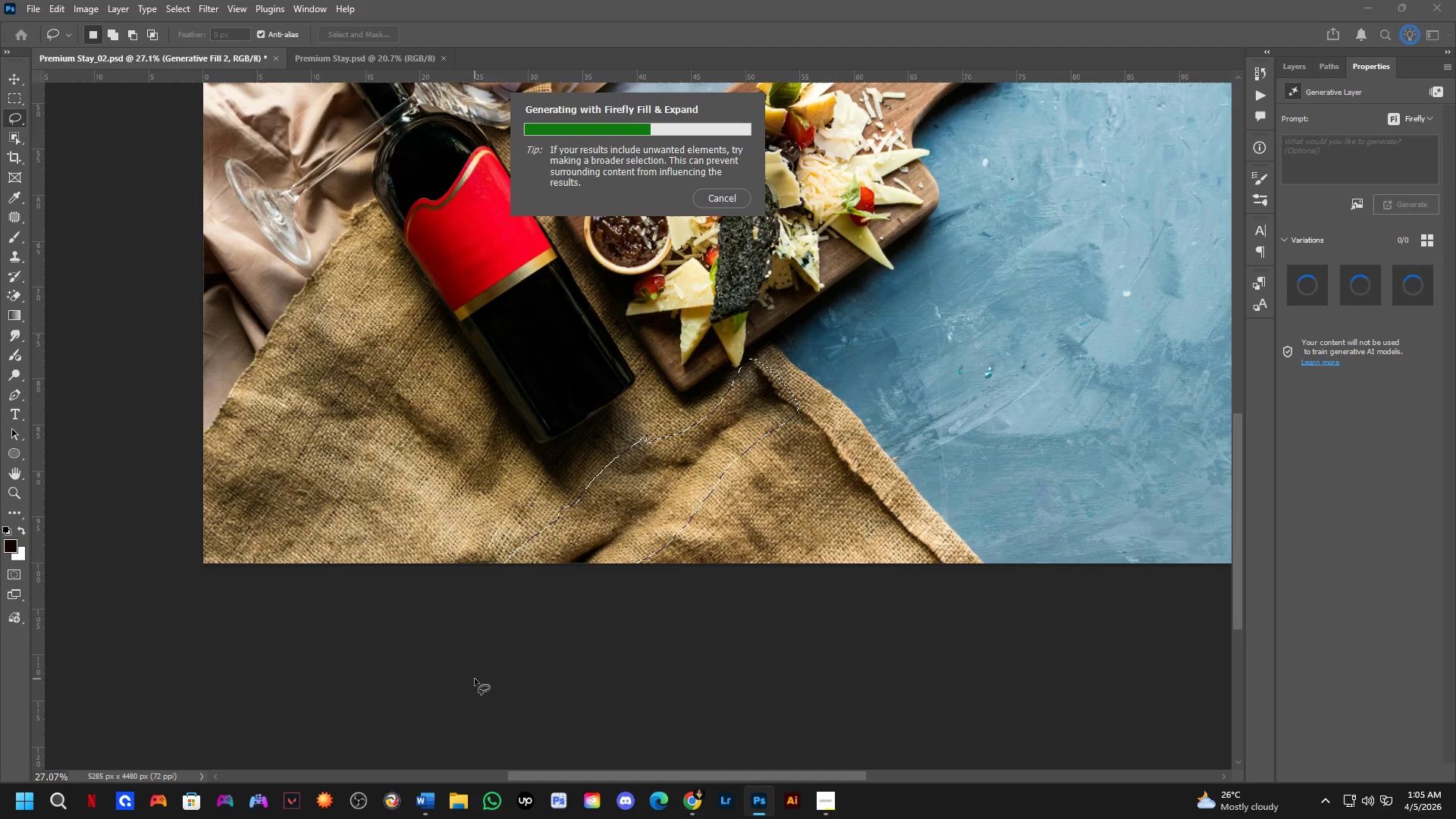 
left_click([1349, 295])
 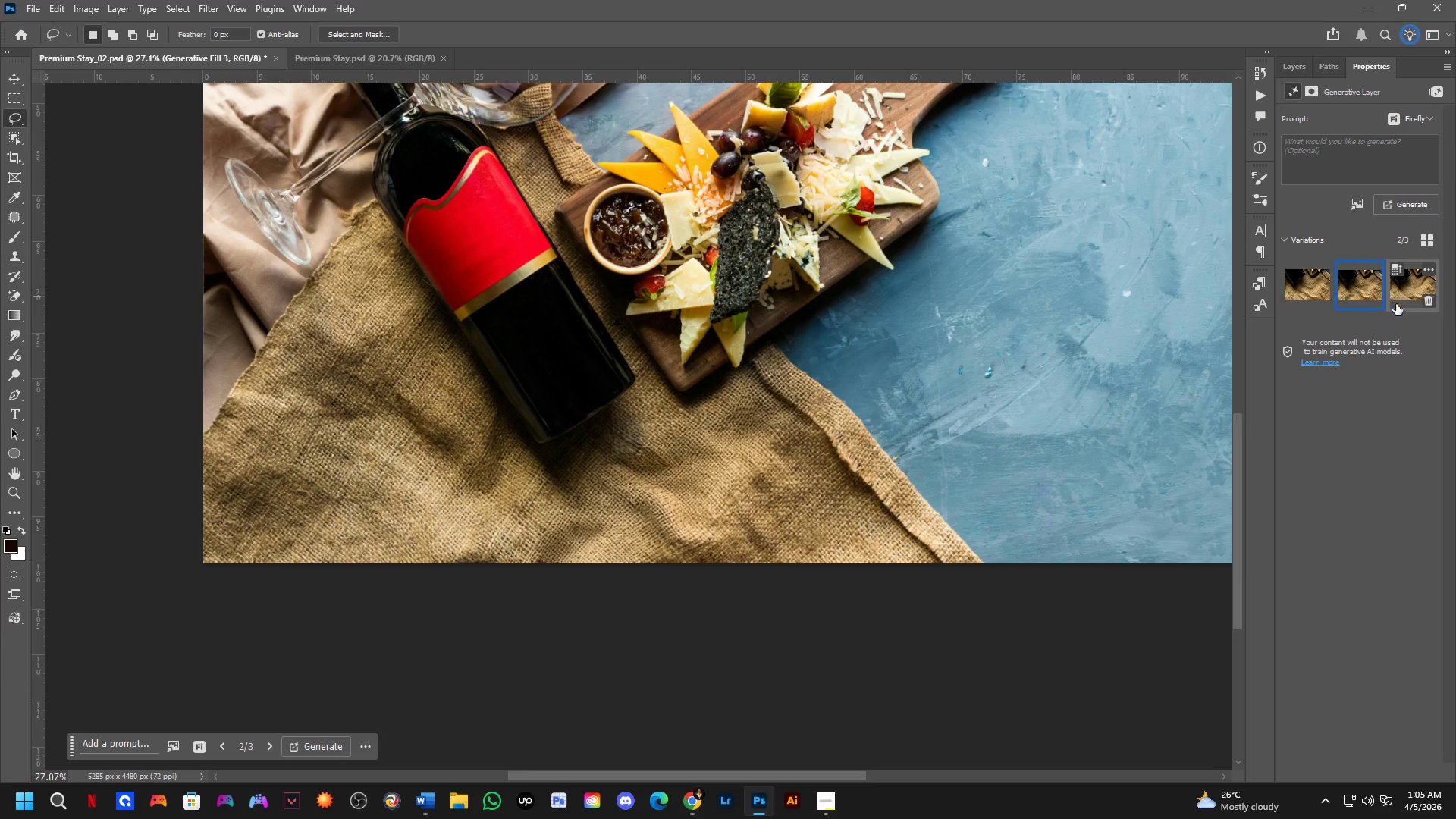 
key(Shift+ShiftLeft)
 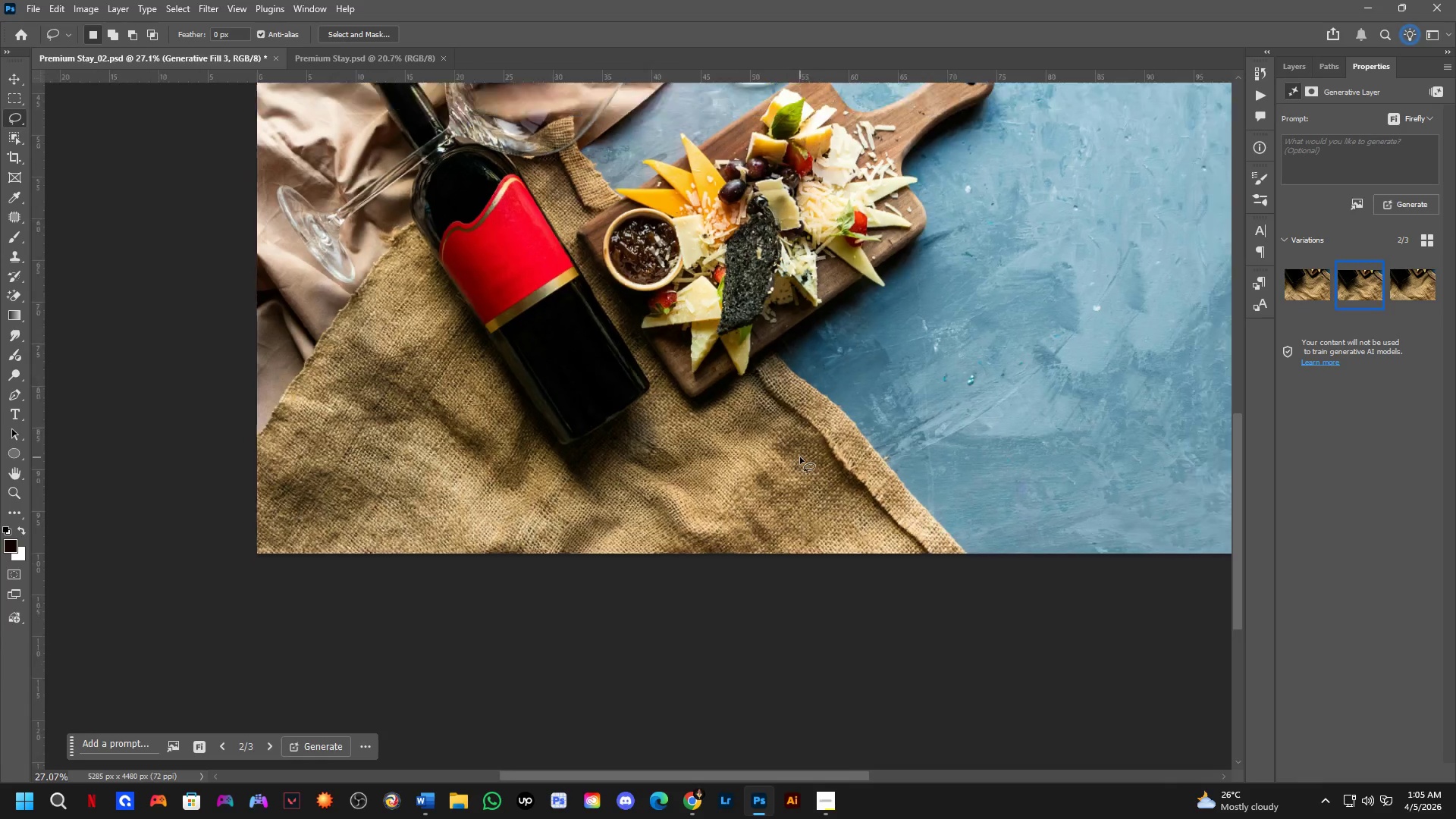 
hold_key(key=Space, duration=0.41)
 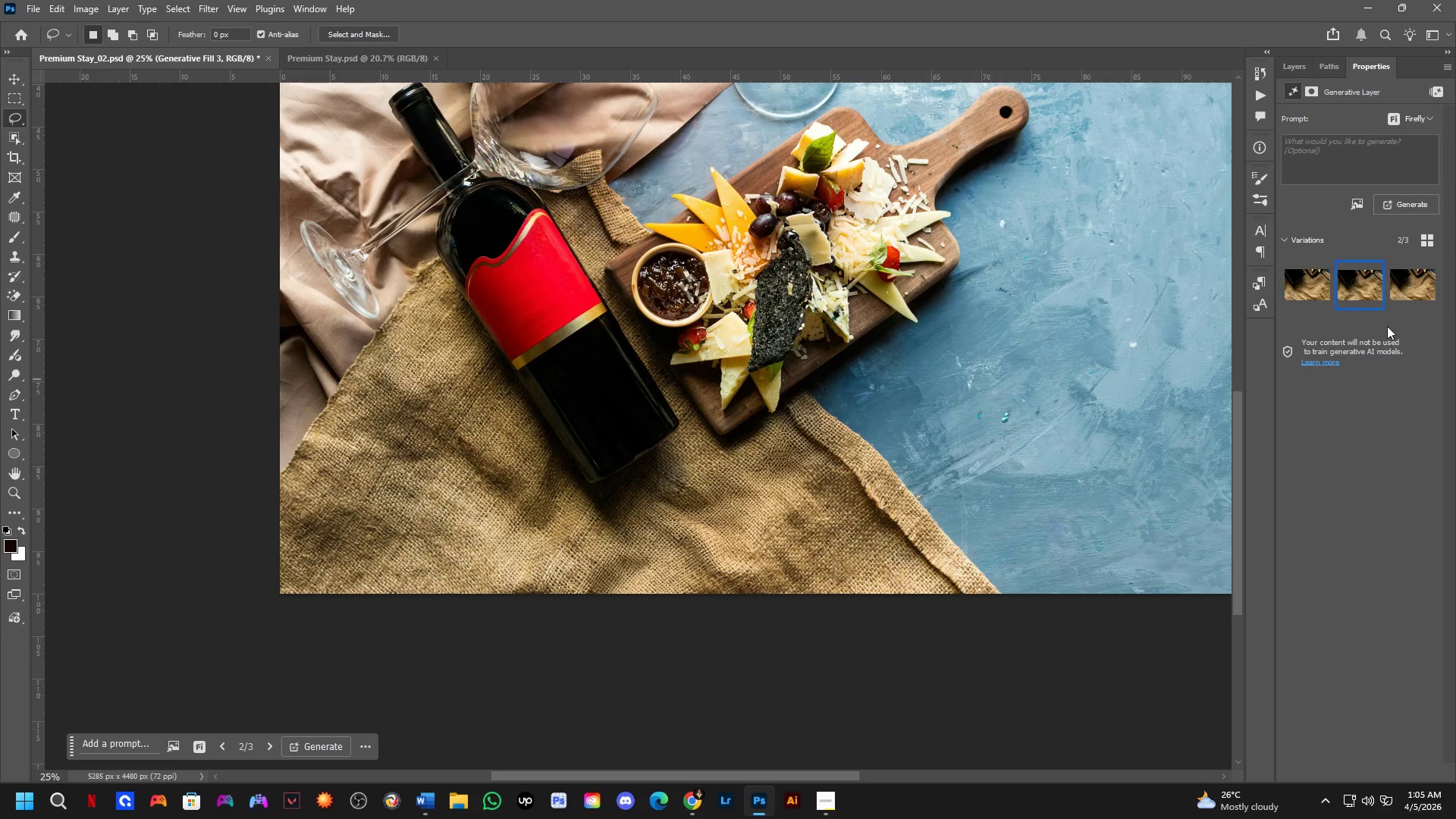 
left_click_drag(start_coordinate=[799, 438], to_coordinate=[795, 458])
 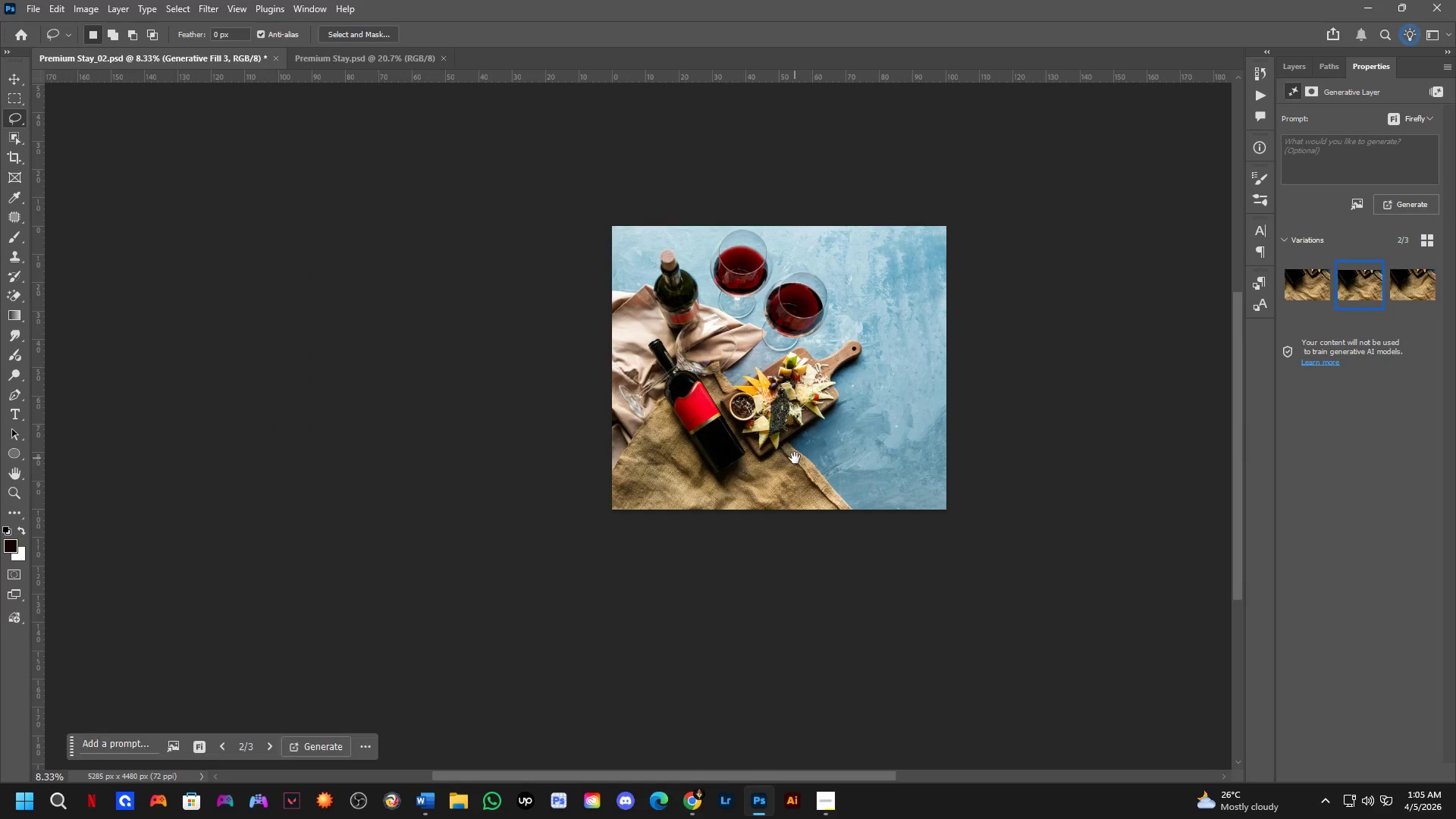 
scroll: coordinate [800, 457], scroll_direction: down, amount: 4.0
 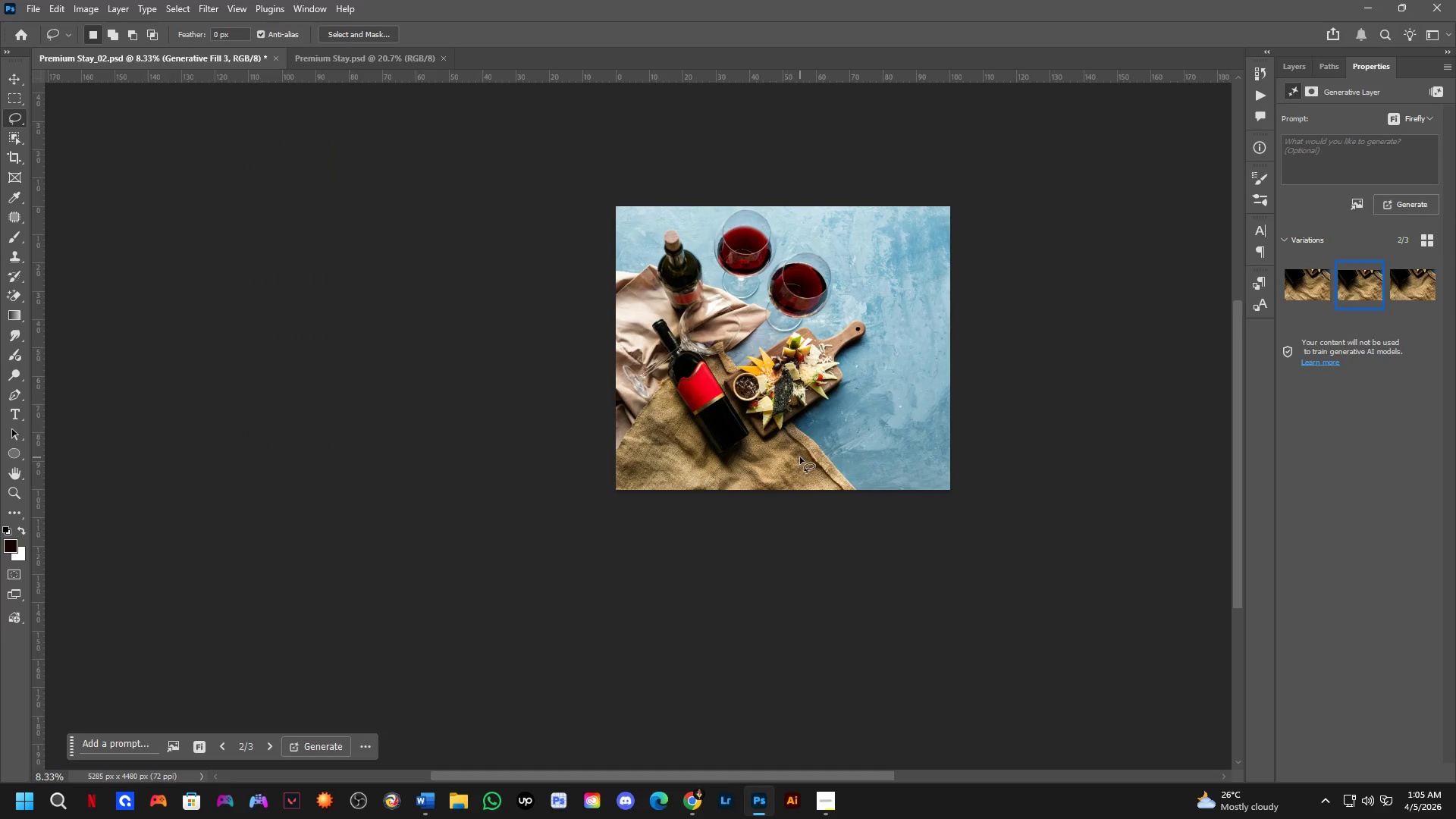 
key(Shift+ShiftLeft)
 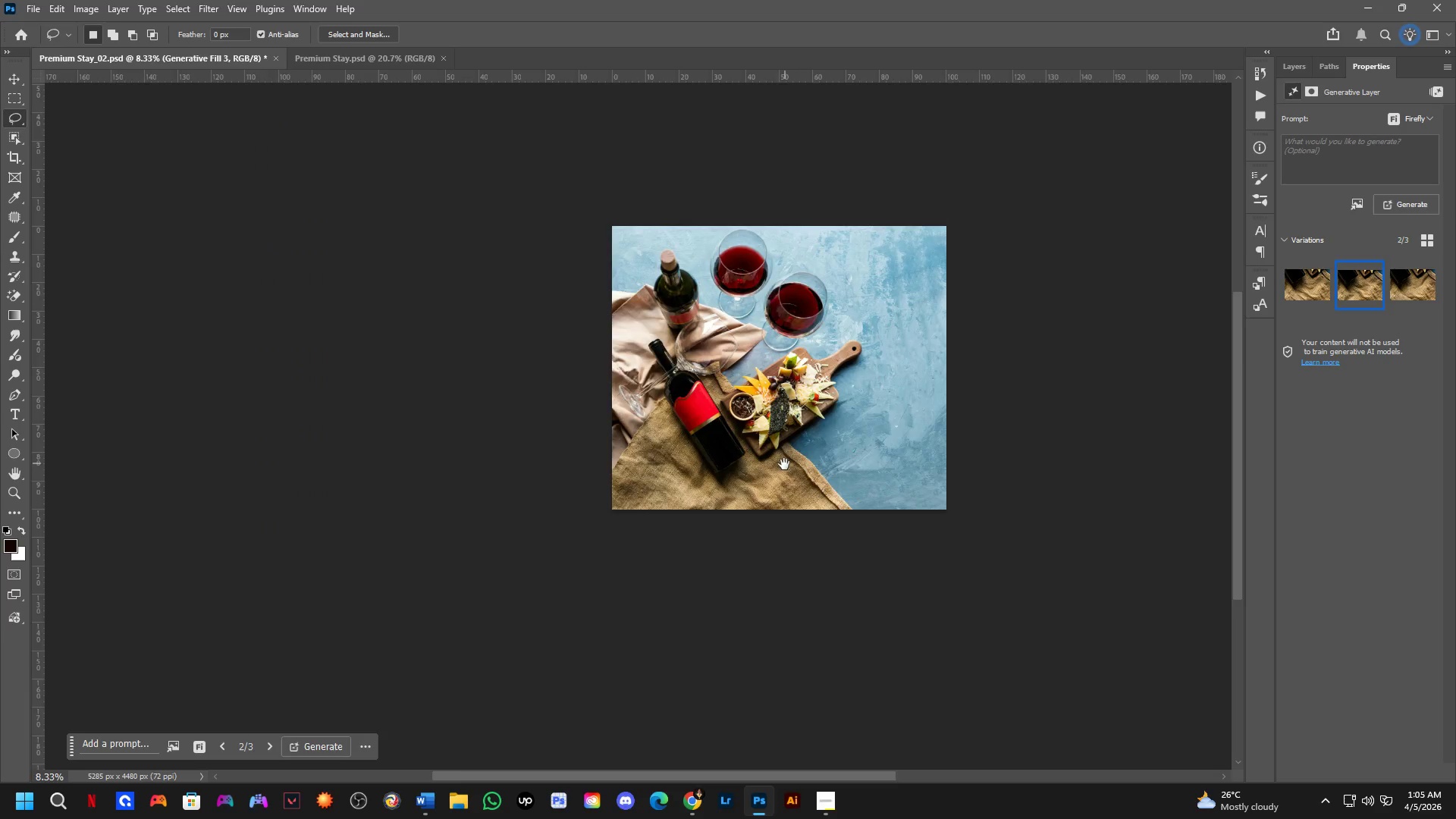 
scroll: coordinate [776, 470], scroll_direction: up, amount: 3.0
 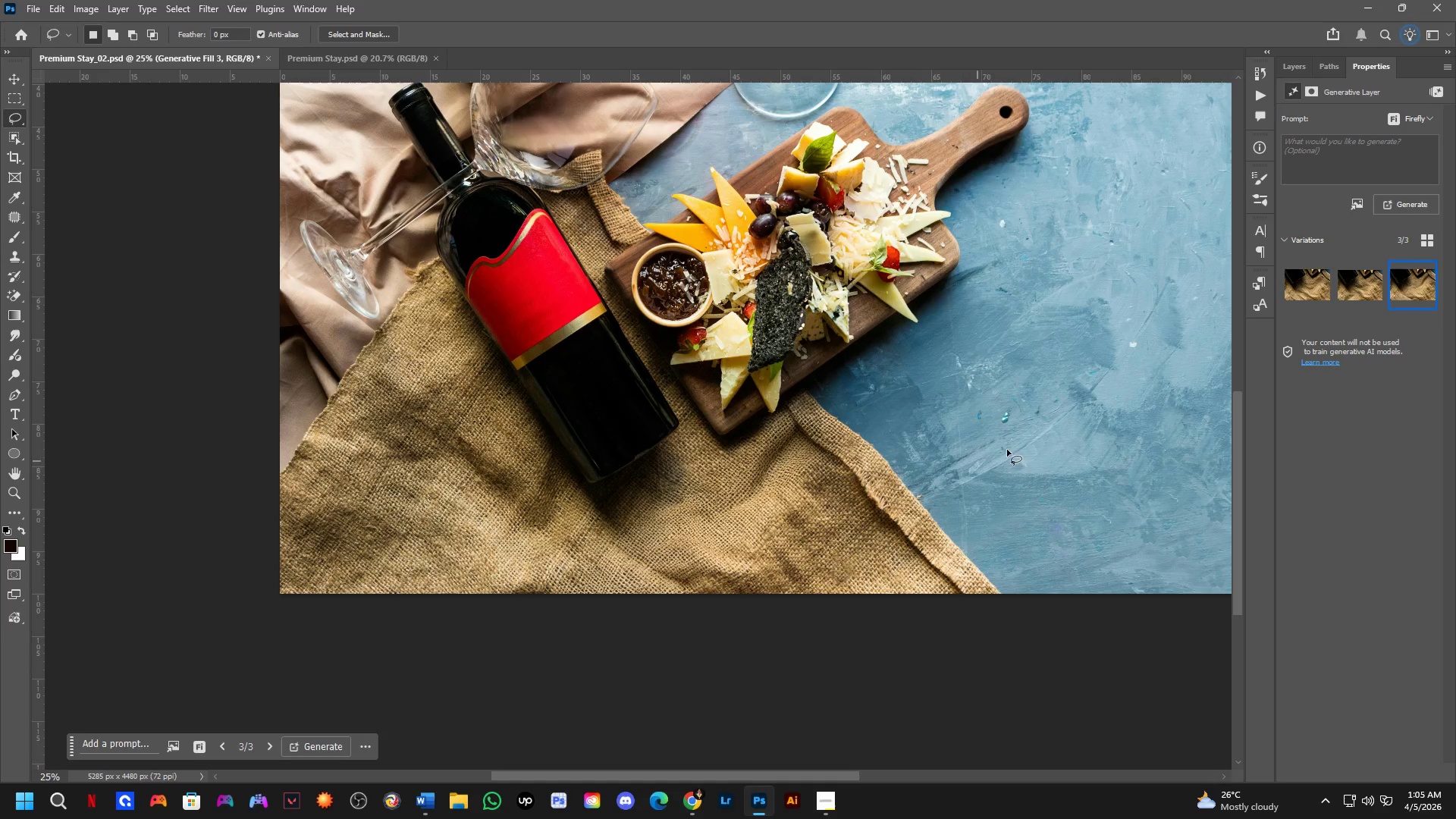 
left_click([1296, 290])
 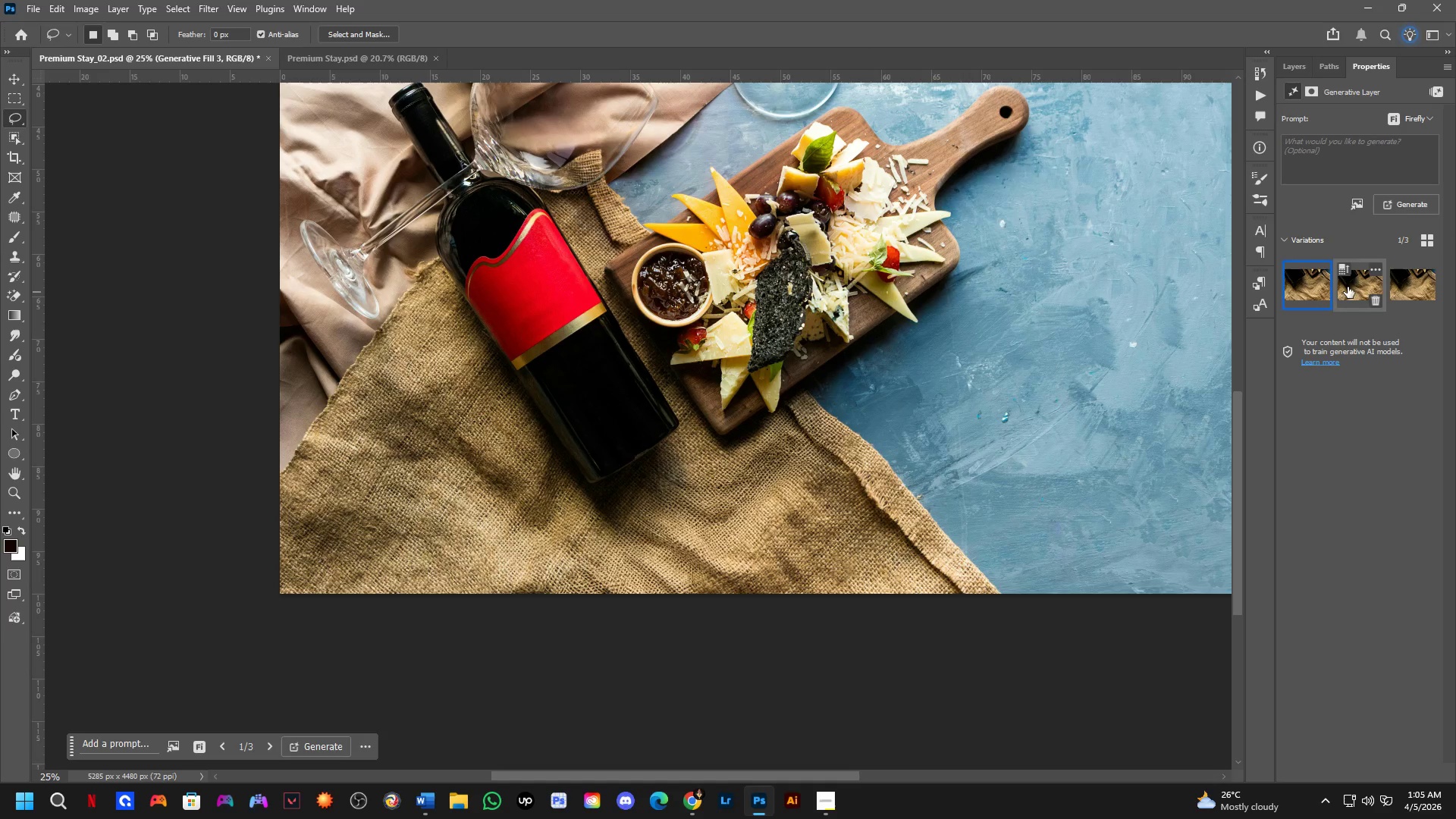 
left_click([1360, 282])
 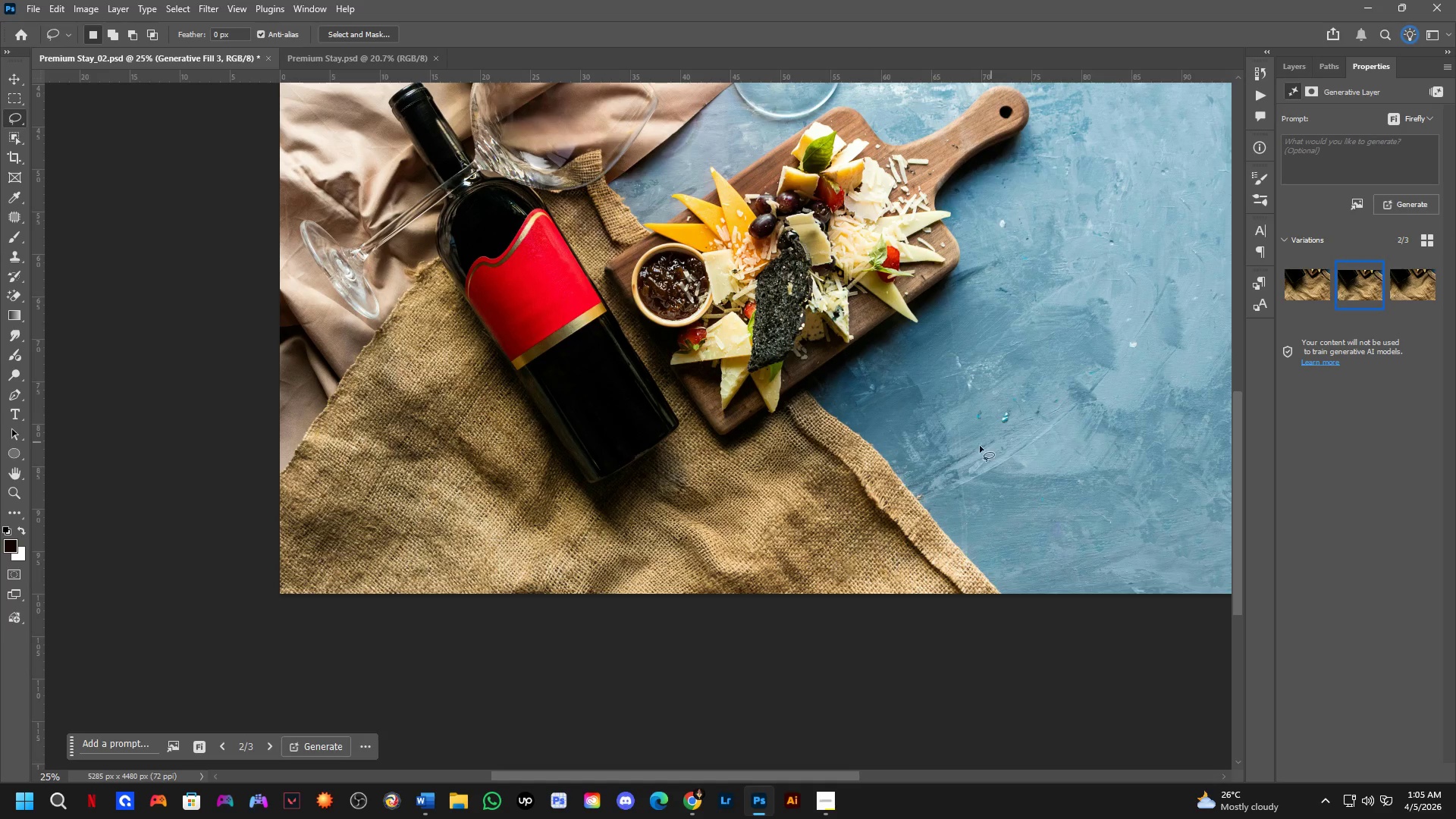 
hold_key(key=Space, duration=0.64)
 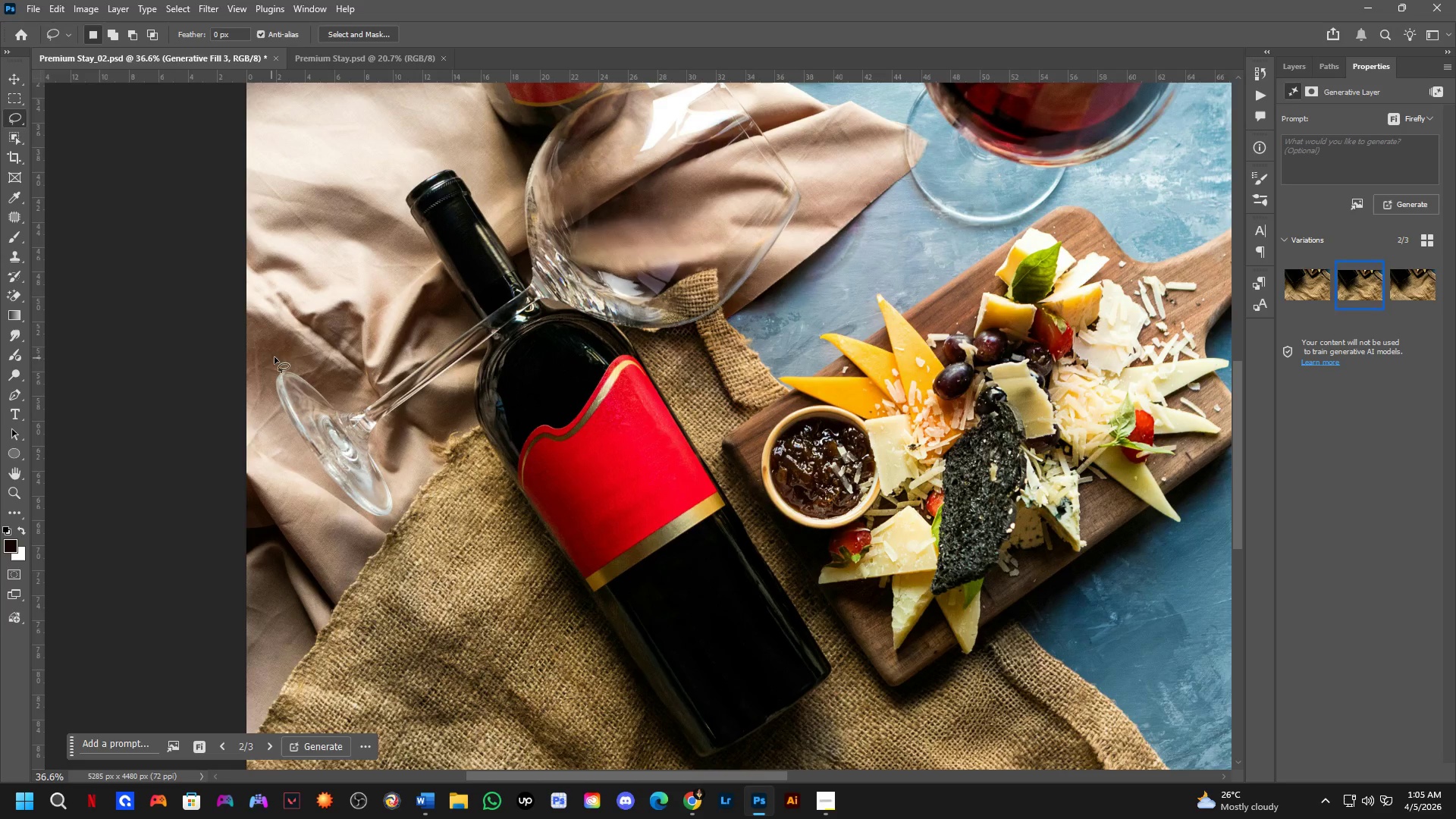 
left_click_drag(start_coordinate=[654, 381], to_coordinate=[661, 538])
 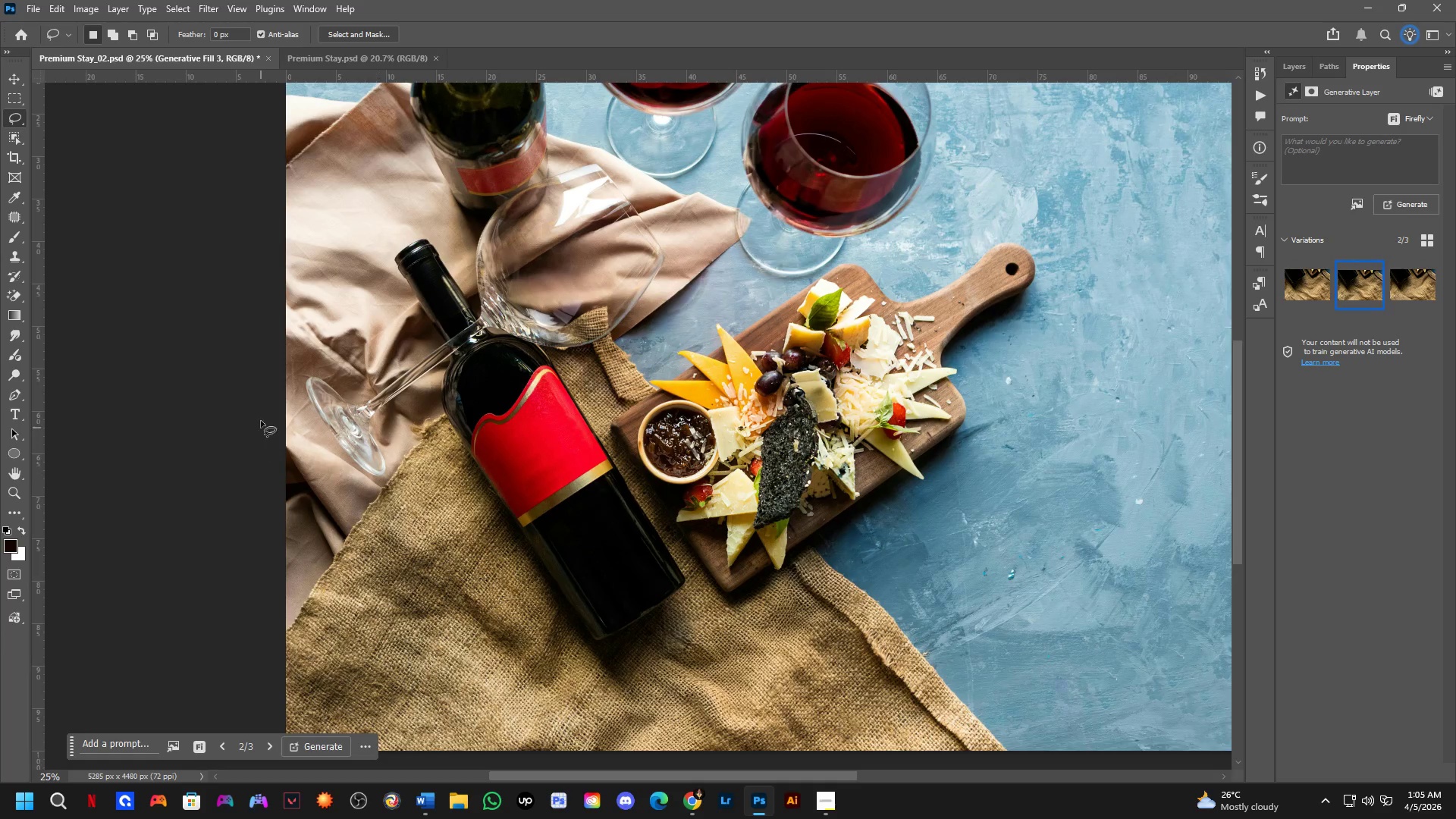 
hold_key(key=Space, duration=0.55)
 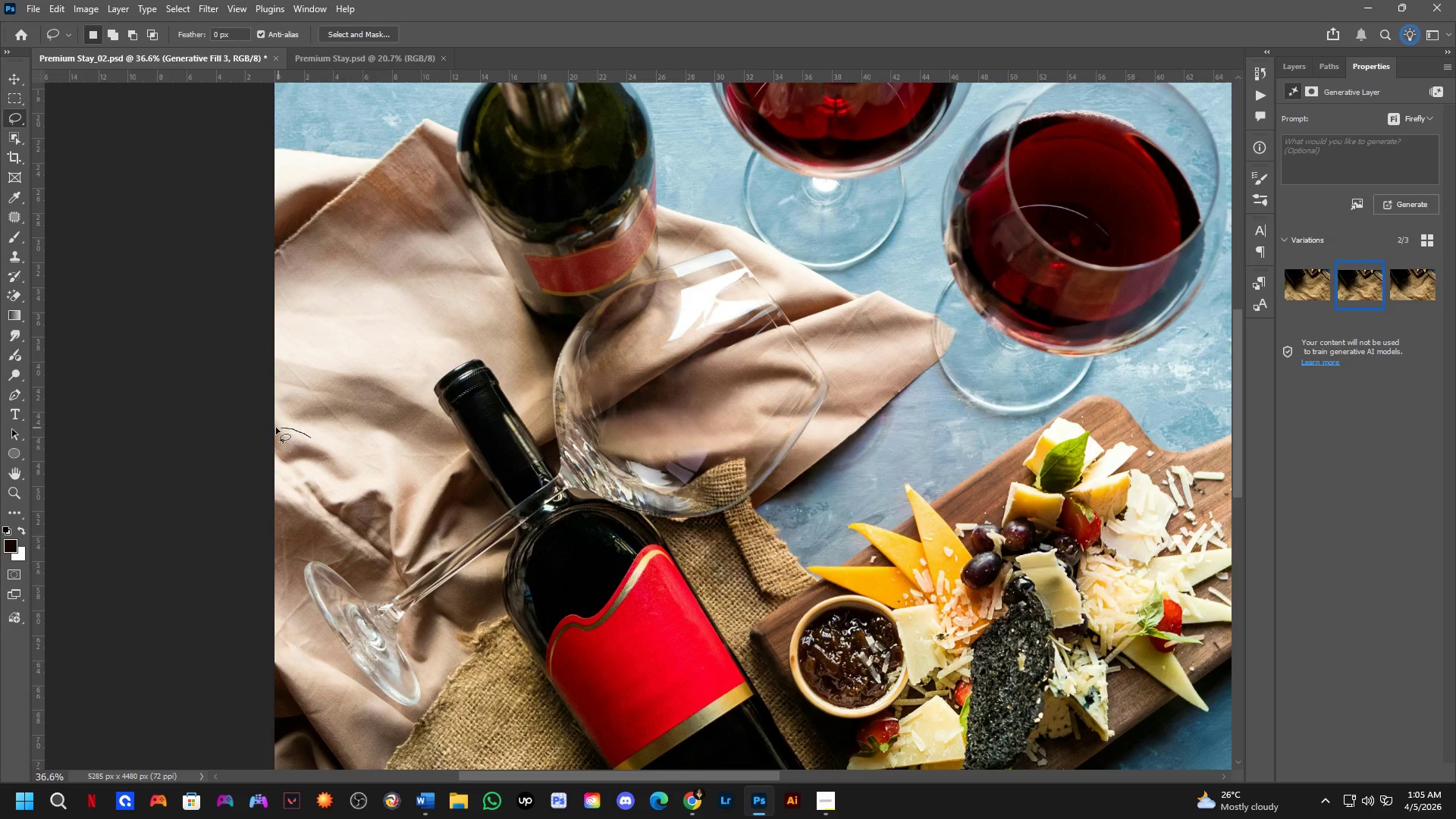 
left_click_drag(start_coordinate=[309, 333], to_coordinate=[337, 522])
 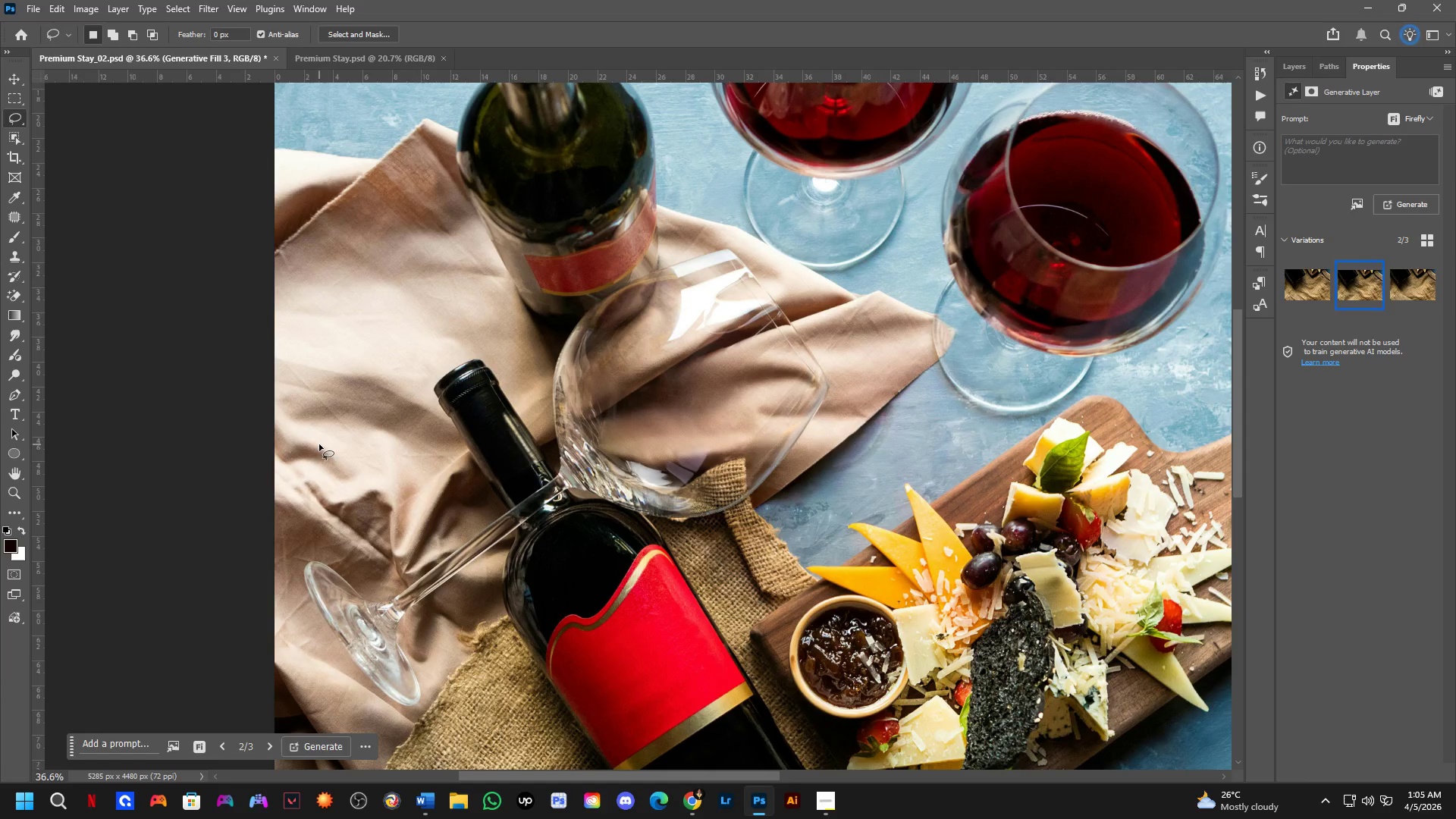 
scroll: coordinate [265, 368], scroll_direction: up, amount: 4.0
 